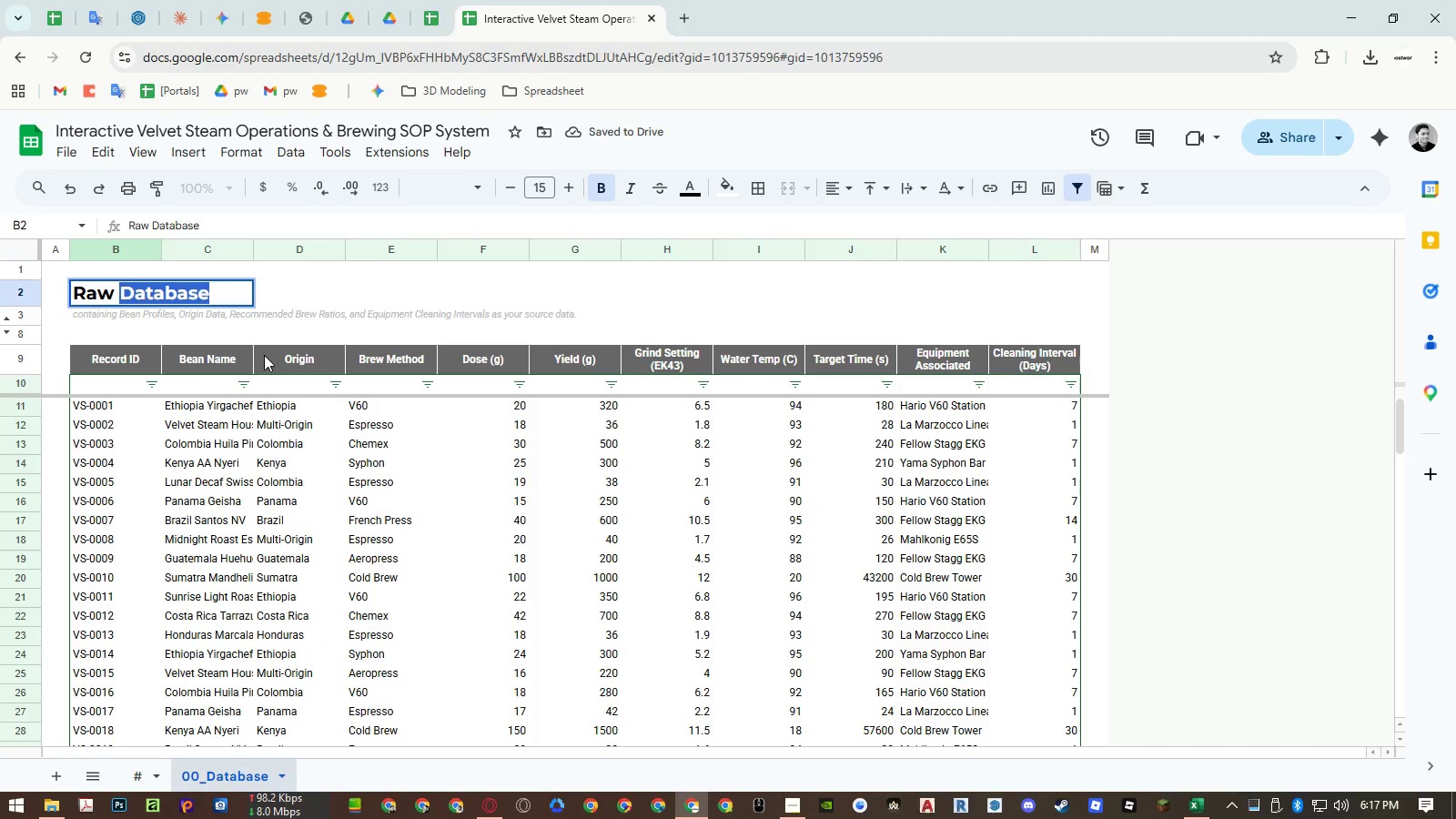 
key(Escape)
 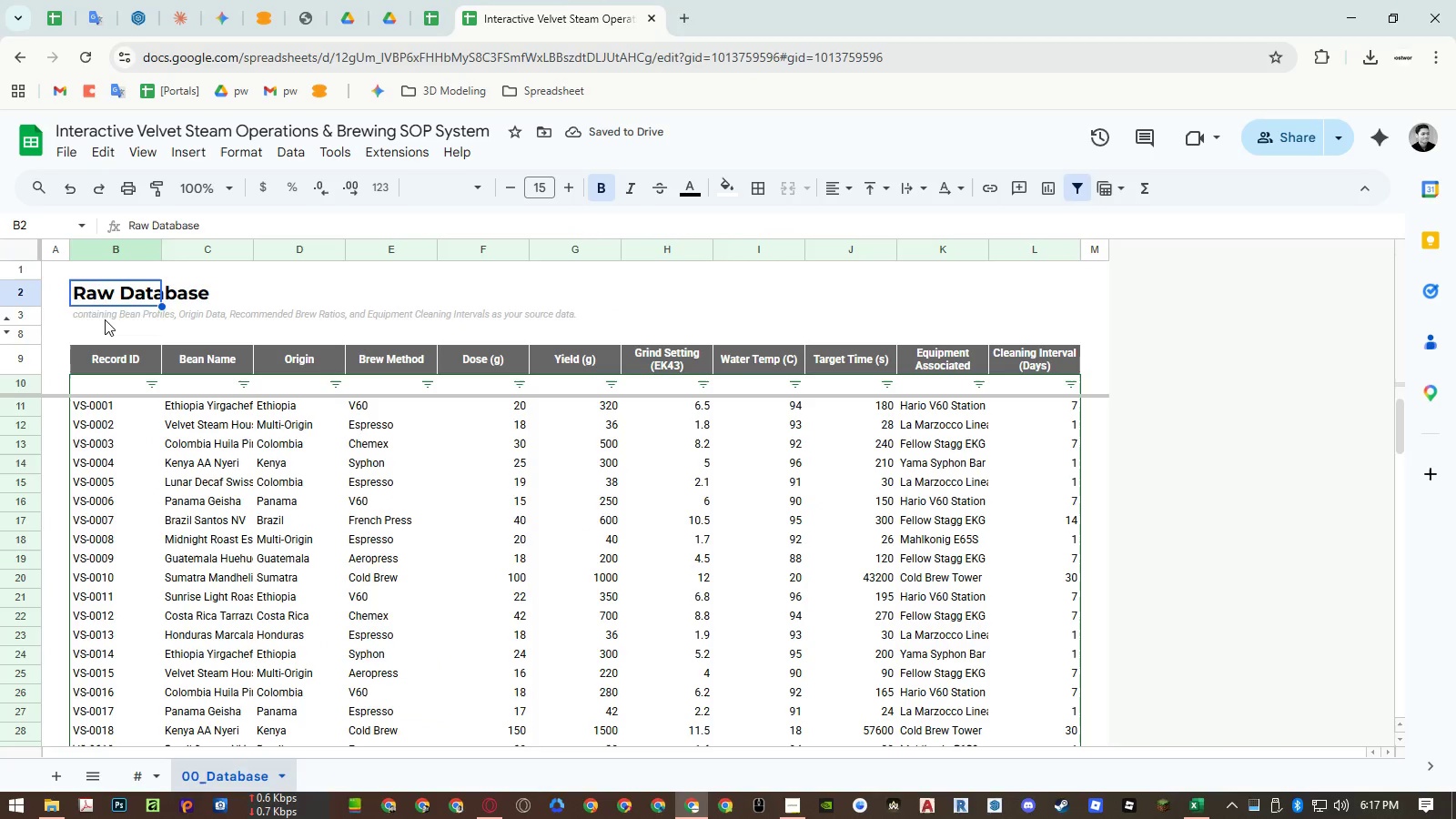 
double_click([105, 319])
 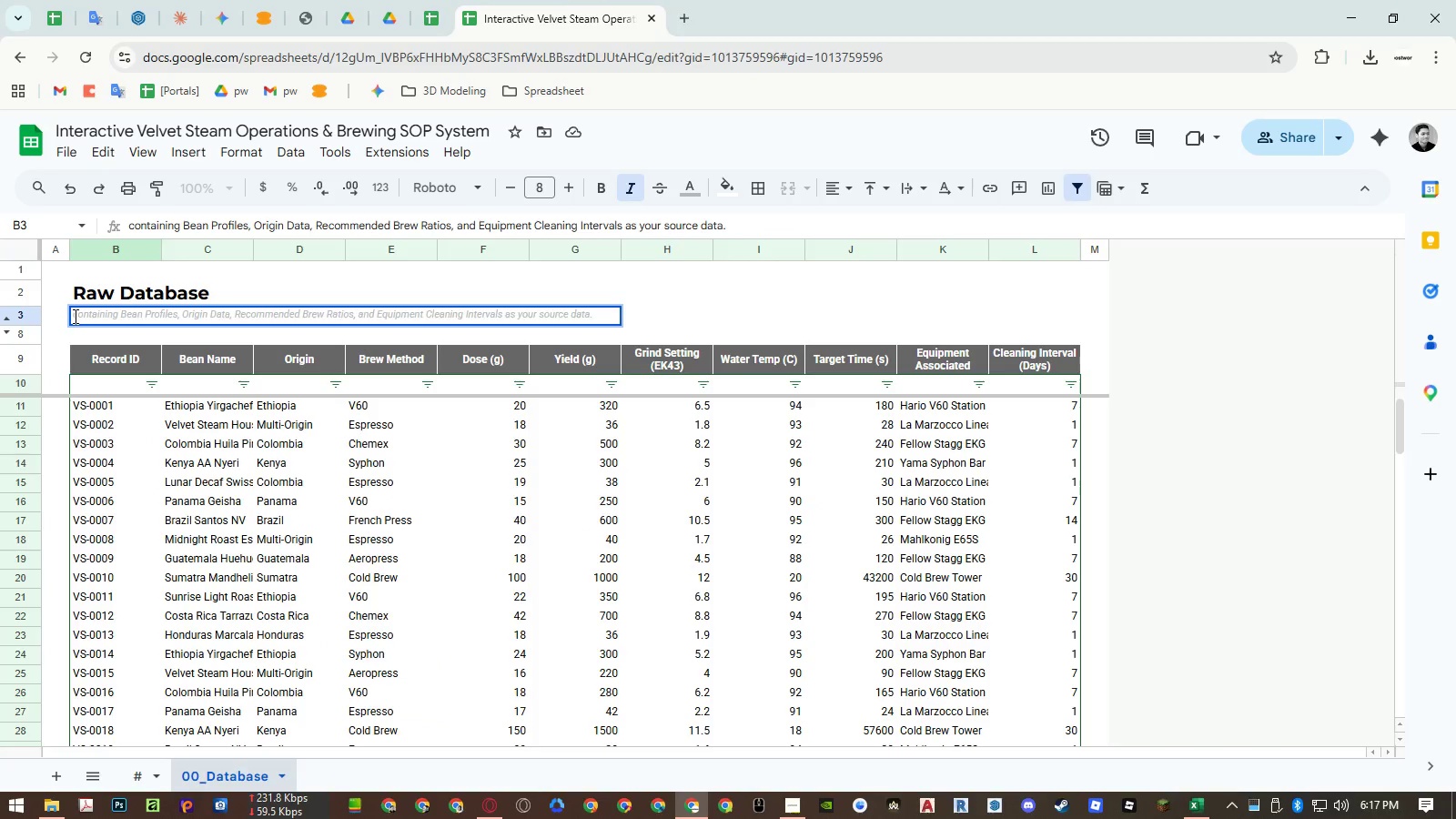 
left_click([74, 316])
 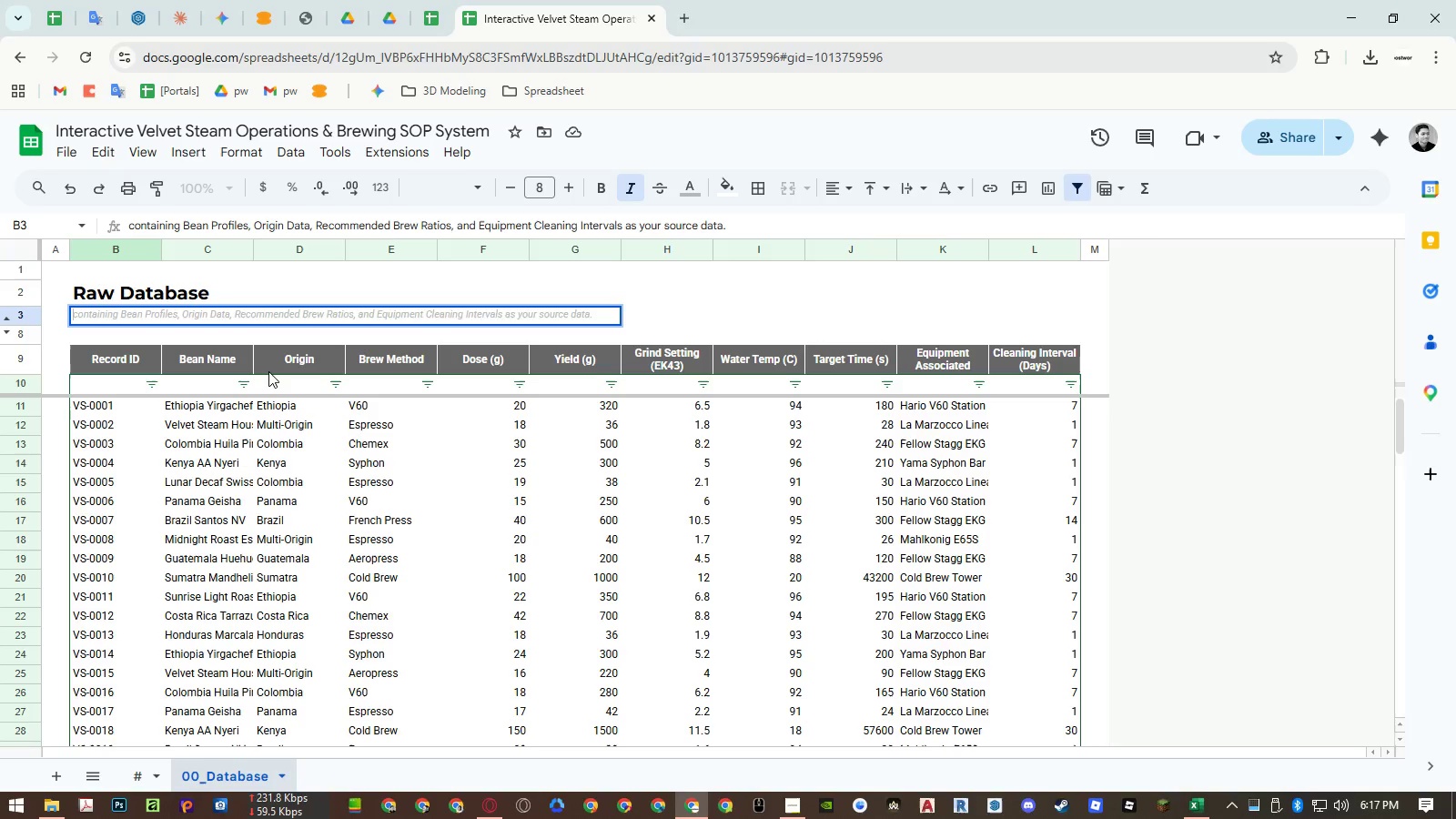 
type(Starter )
 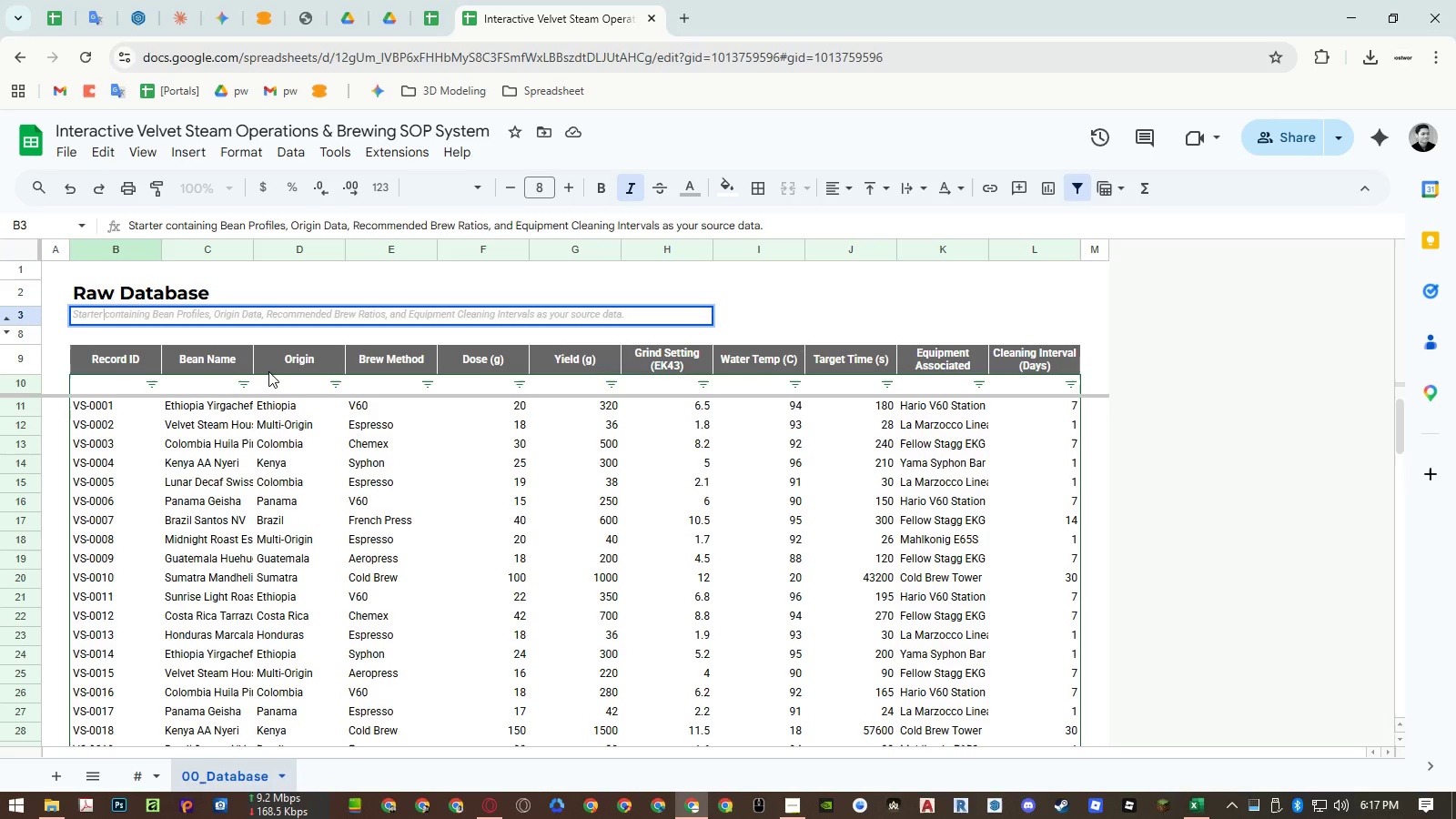 
hold_key(key=ShiftLeft, duration=0.53)
 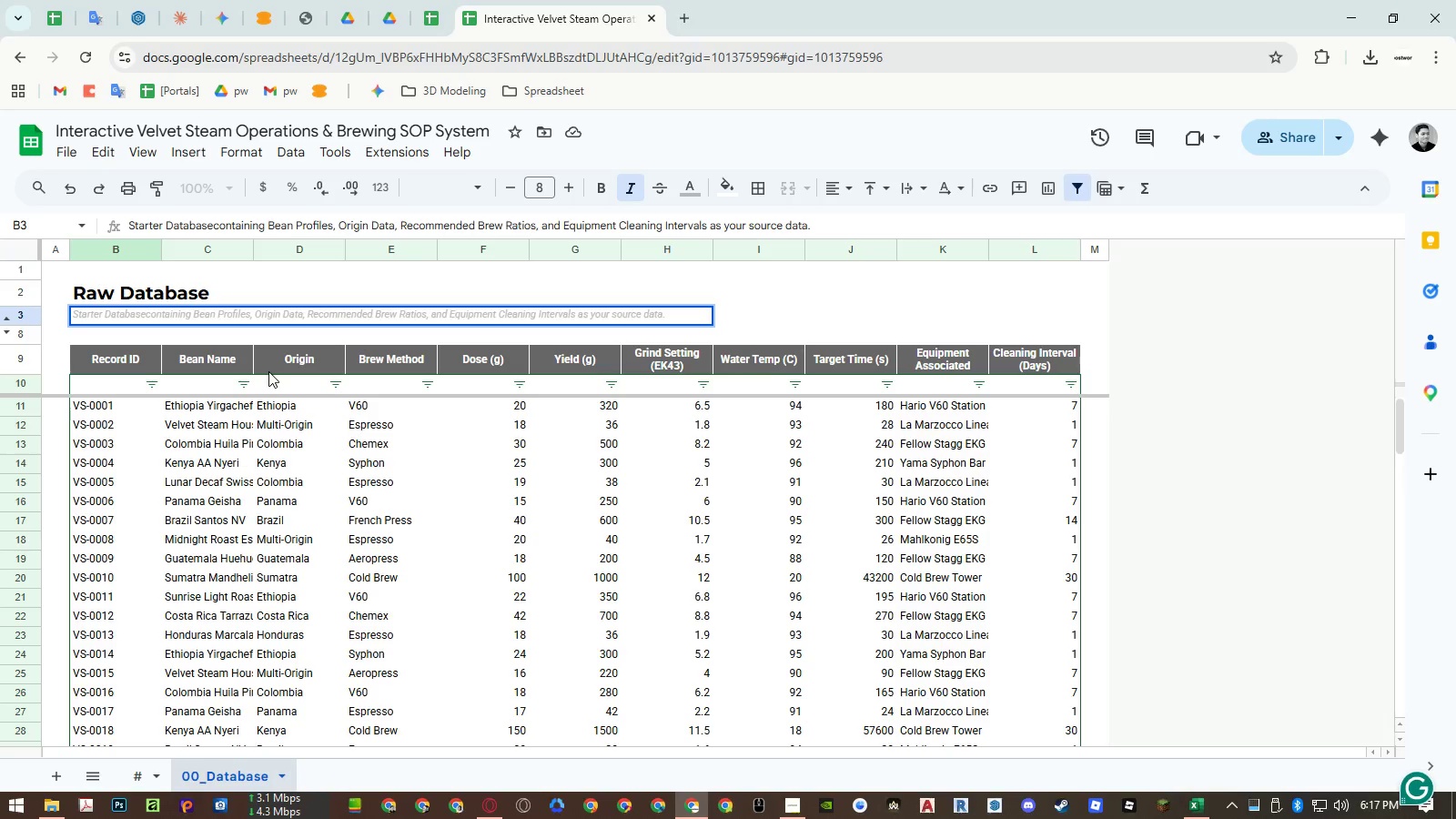 
key(Control+V)
 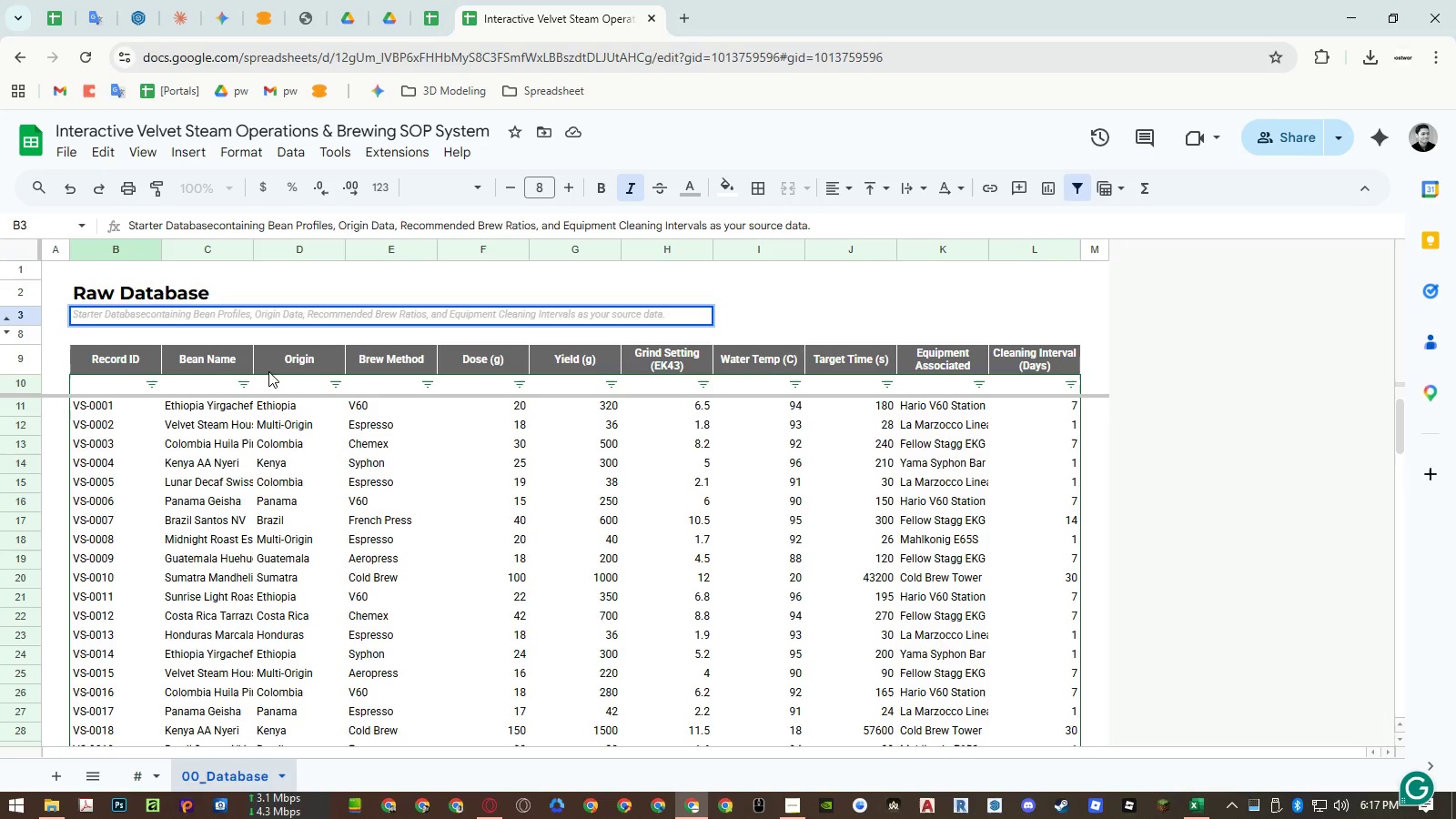 
key(Space)
 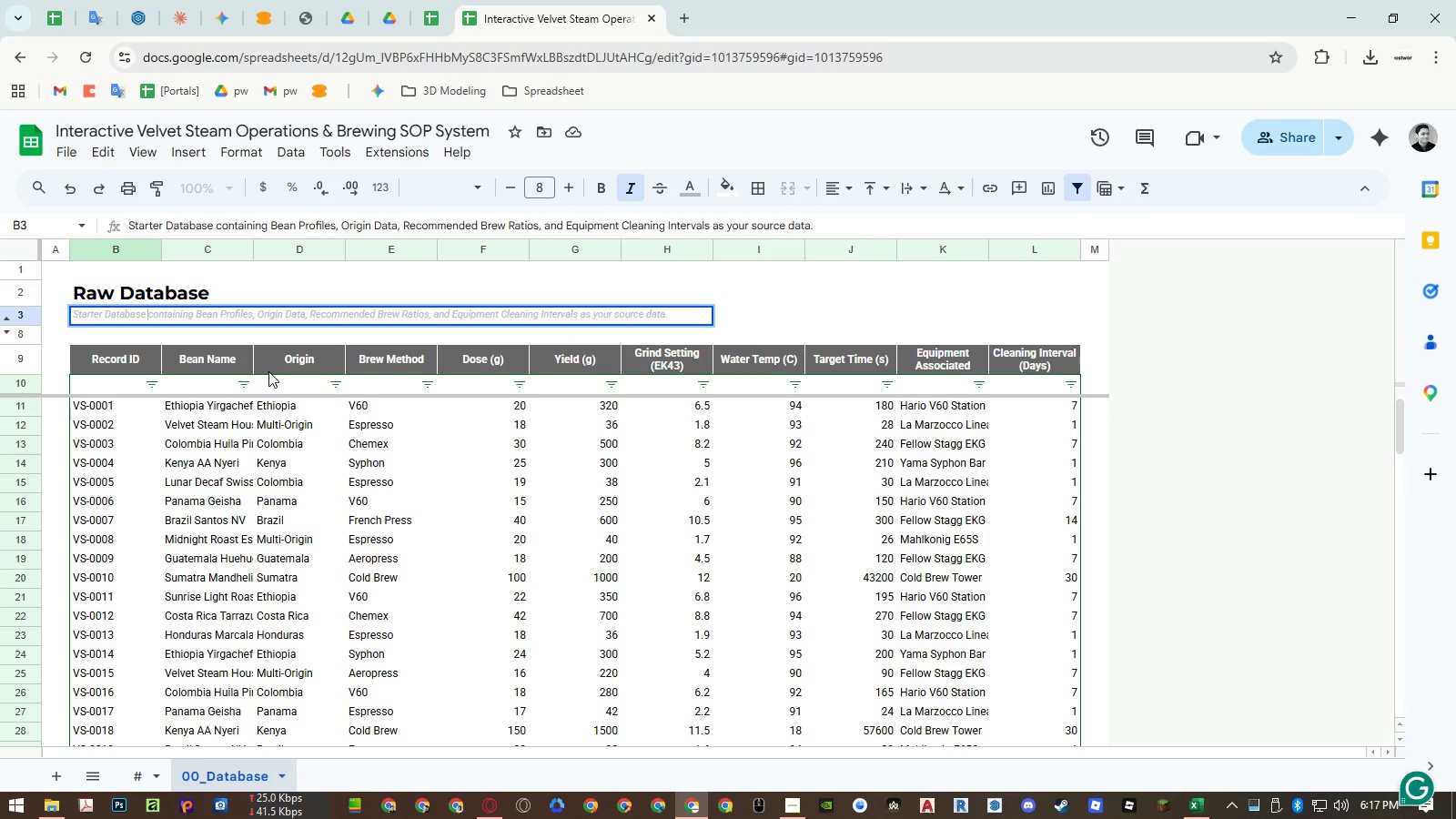 
key(Enter)
 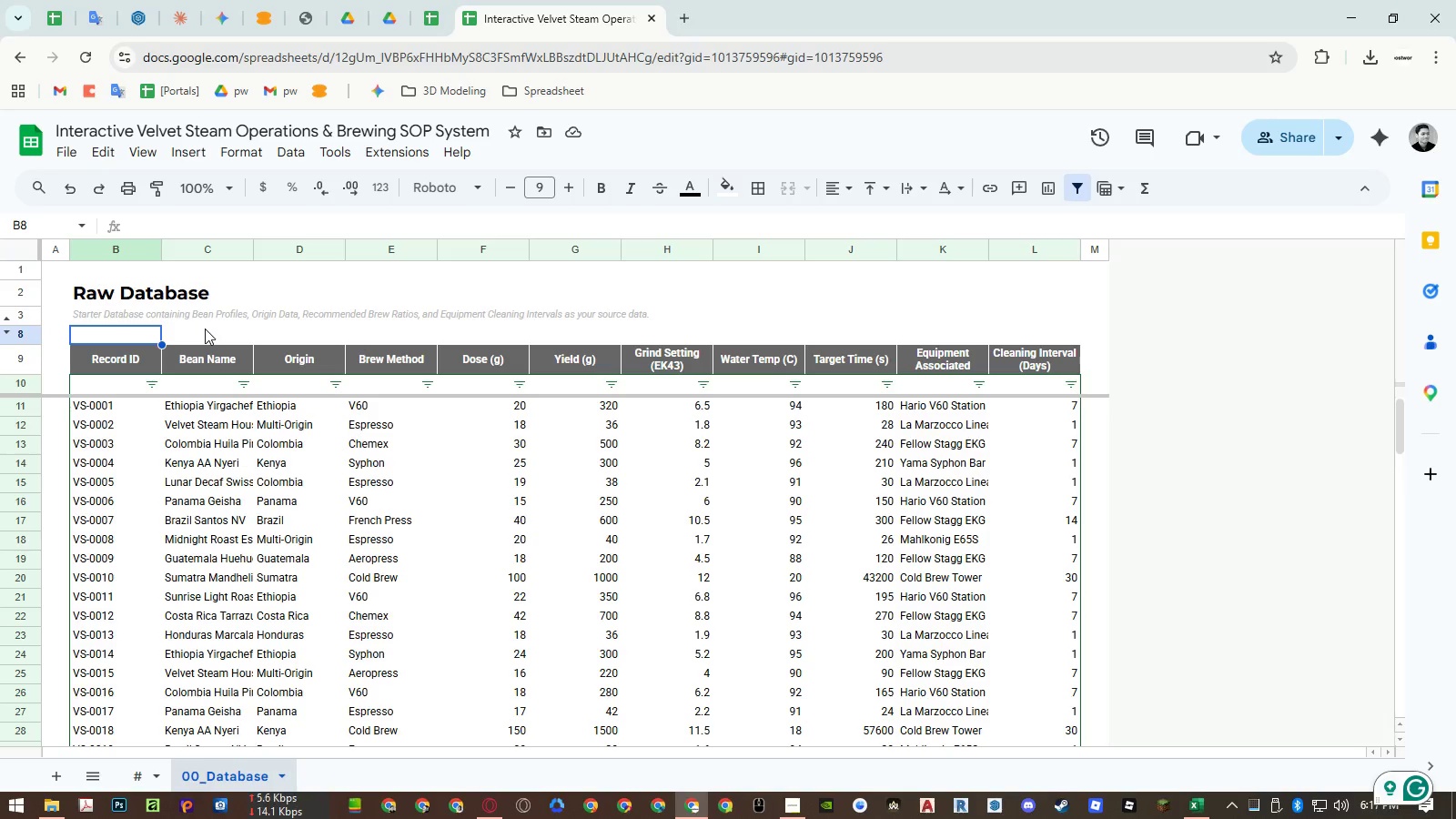 
wait(14.56)
 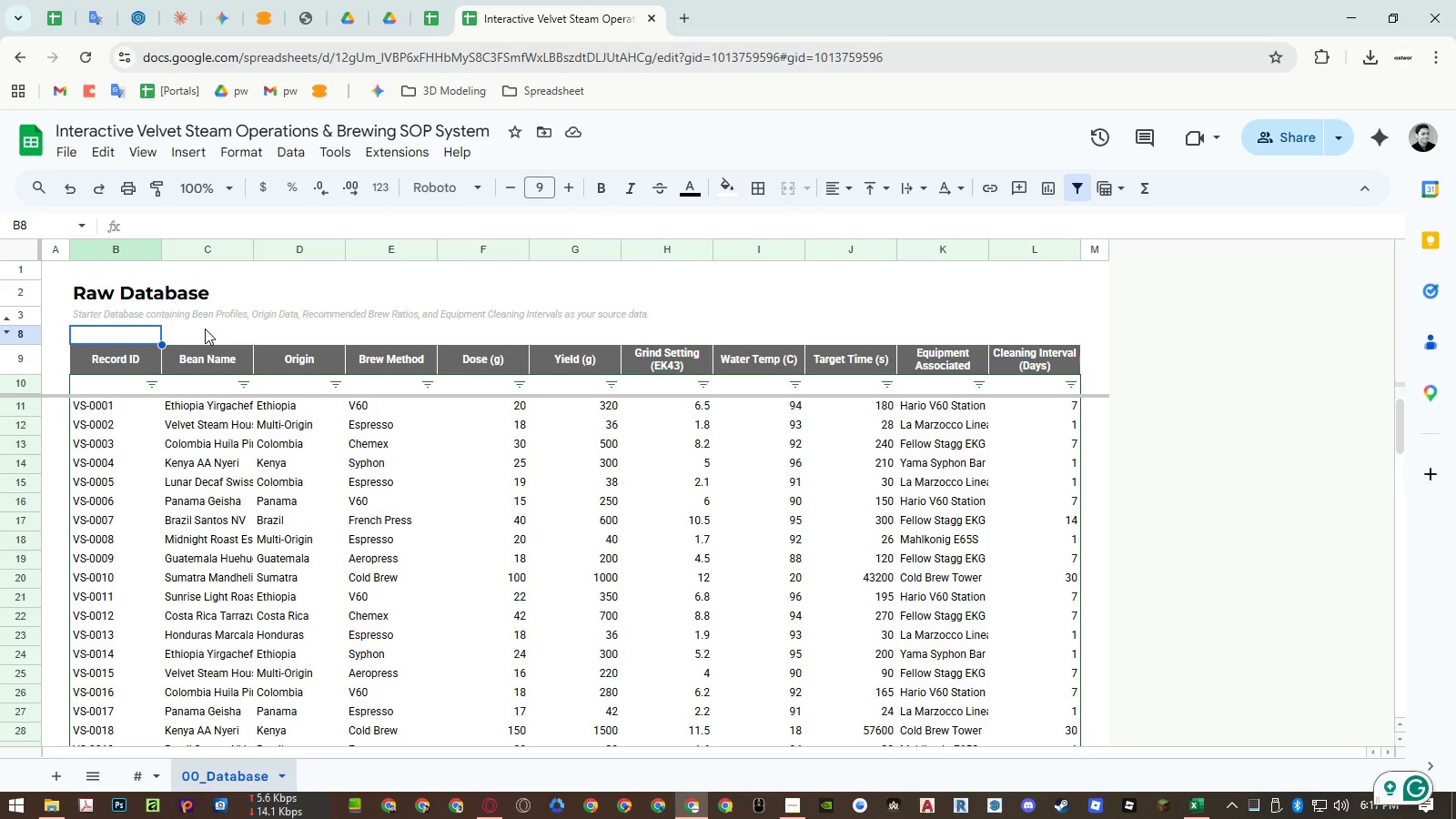 
double_click([100, 310])
 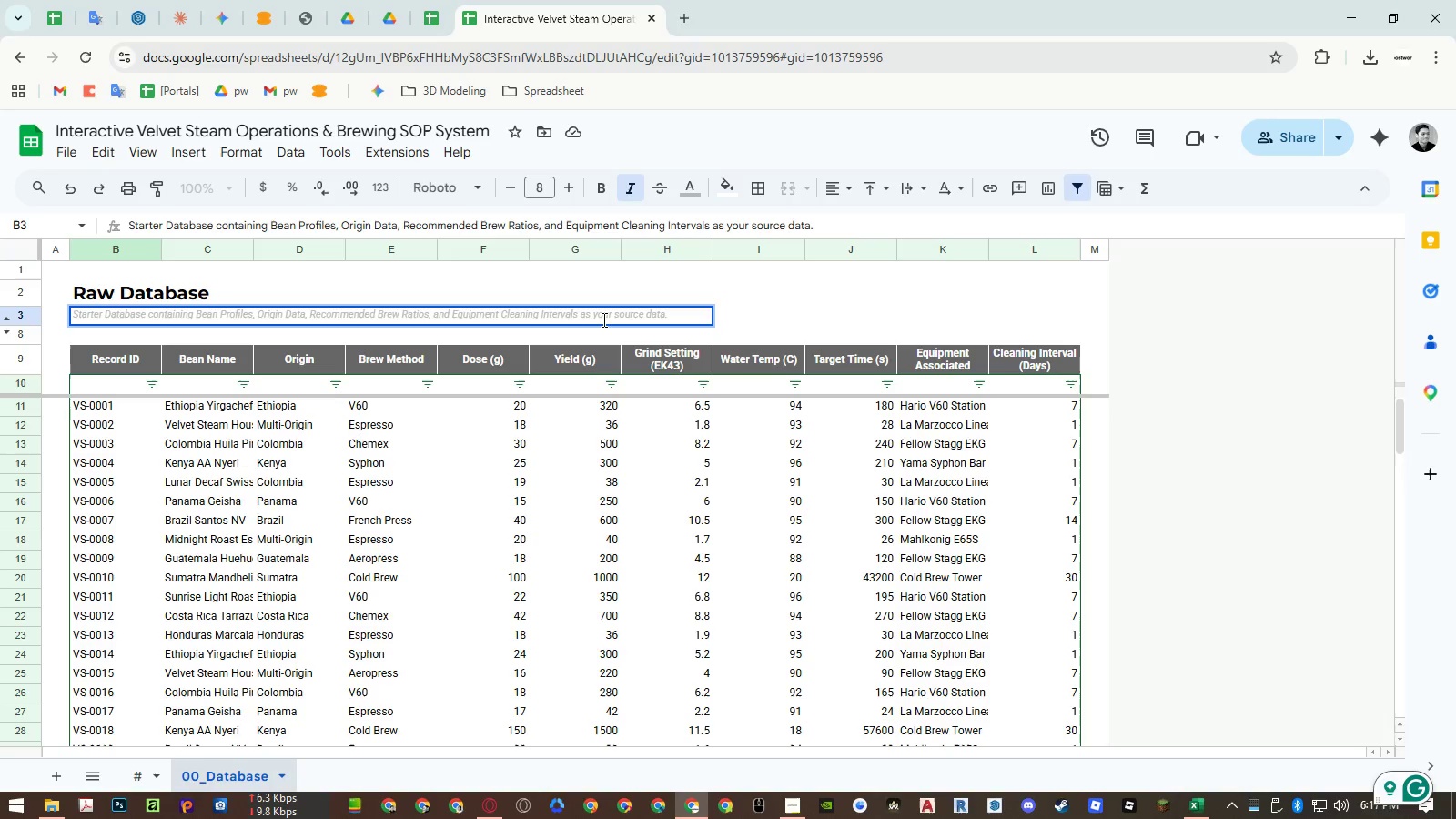 
double_click([602, 319])
 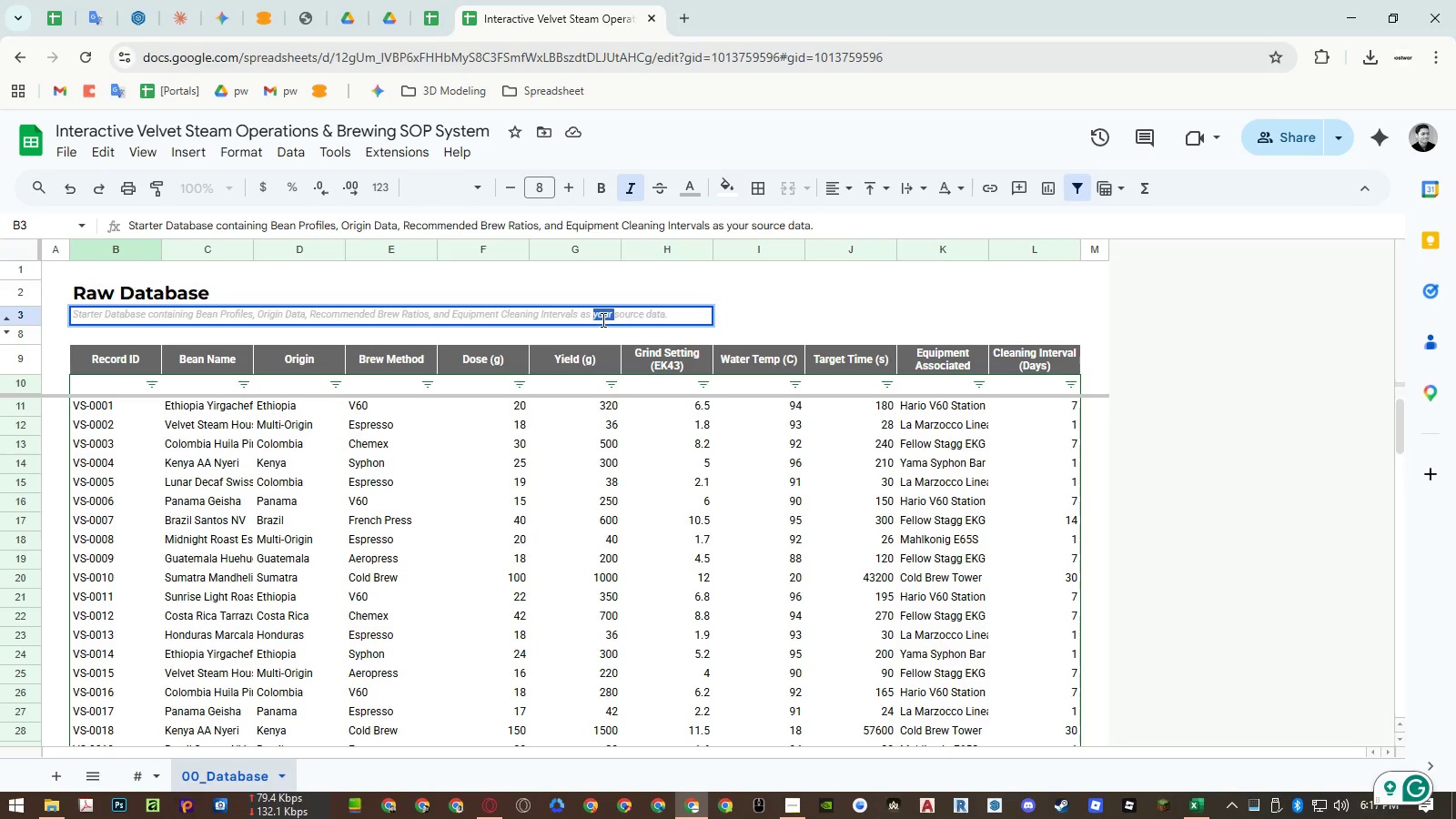 
key(Backspace)
 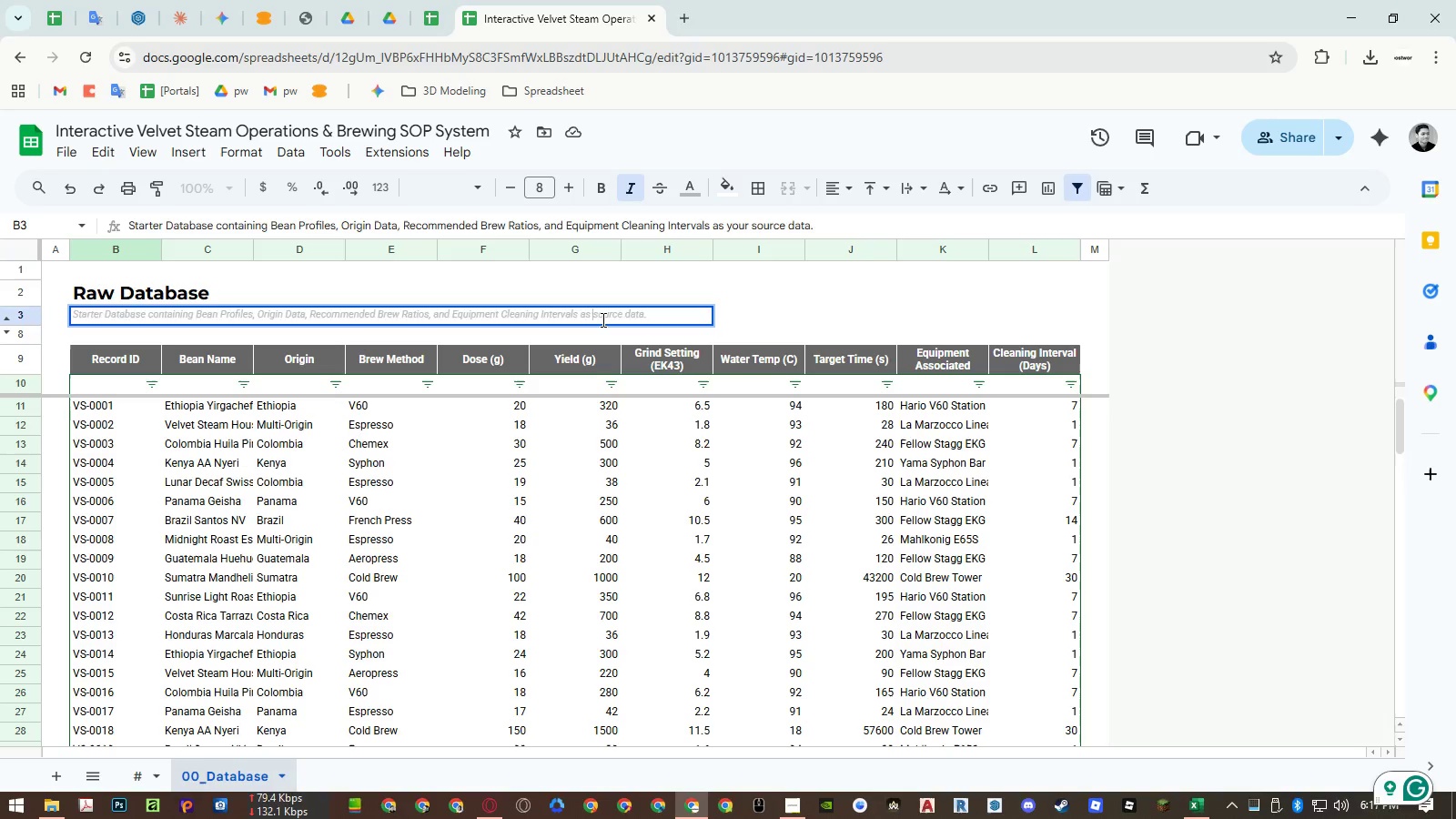 
key(Enter)
 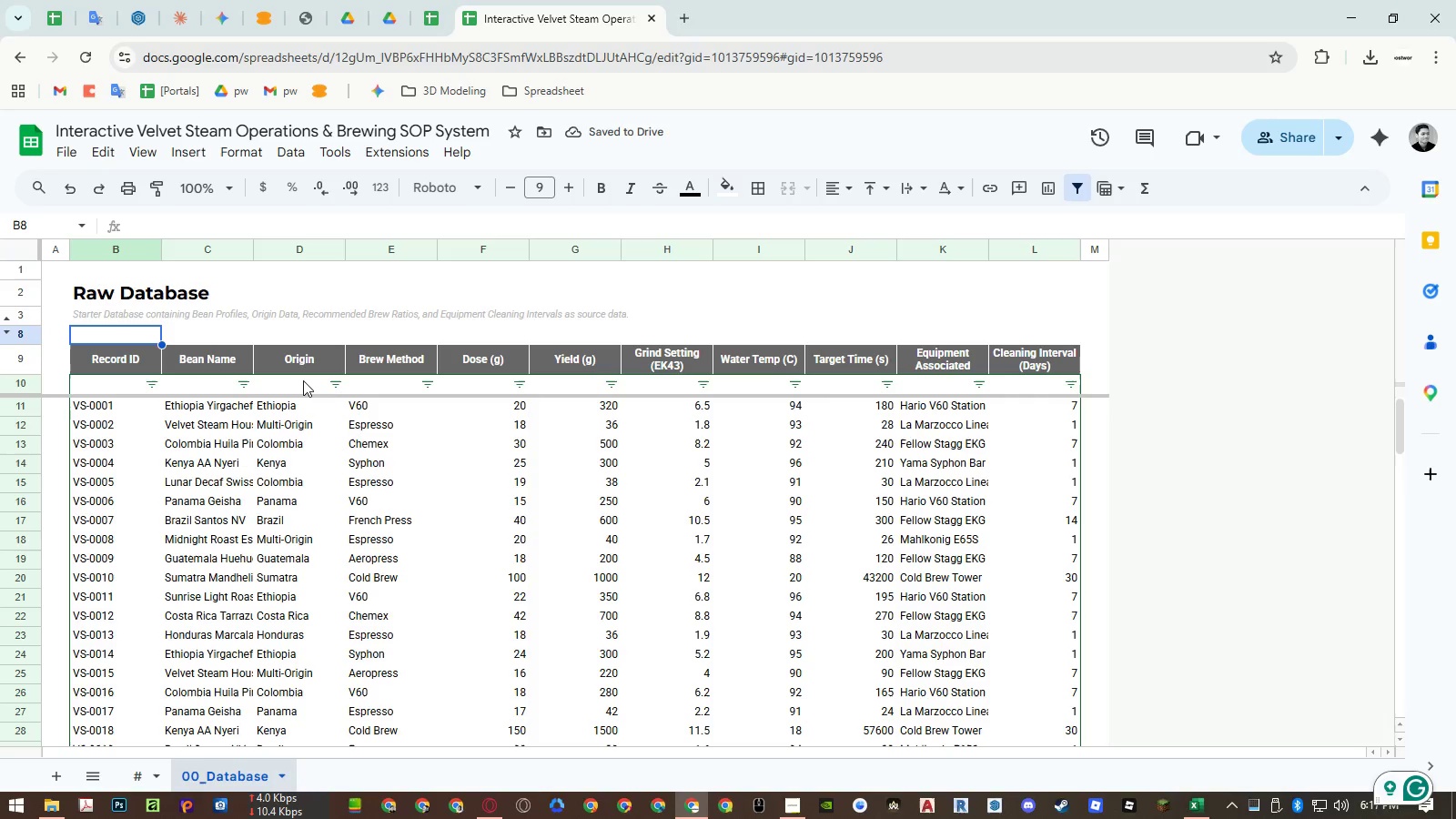 
left_click_drag(start_coordinate=[122, 299], to_coordinate=[123, 311])
 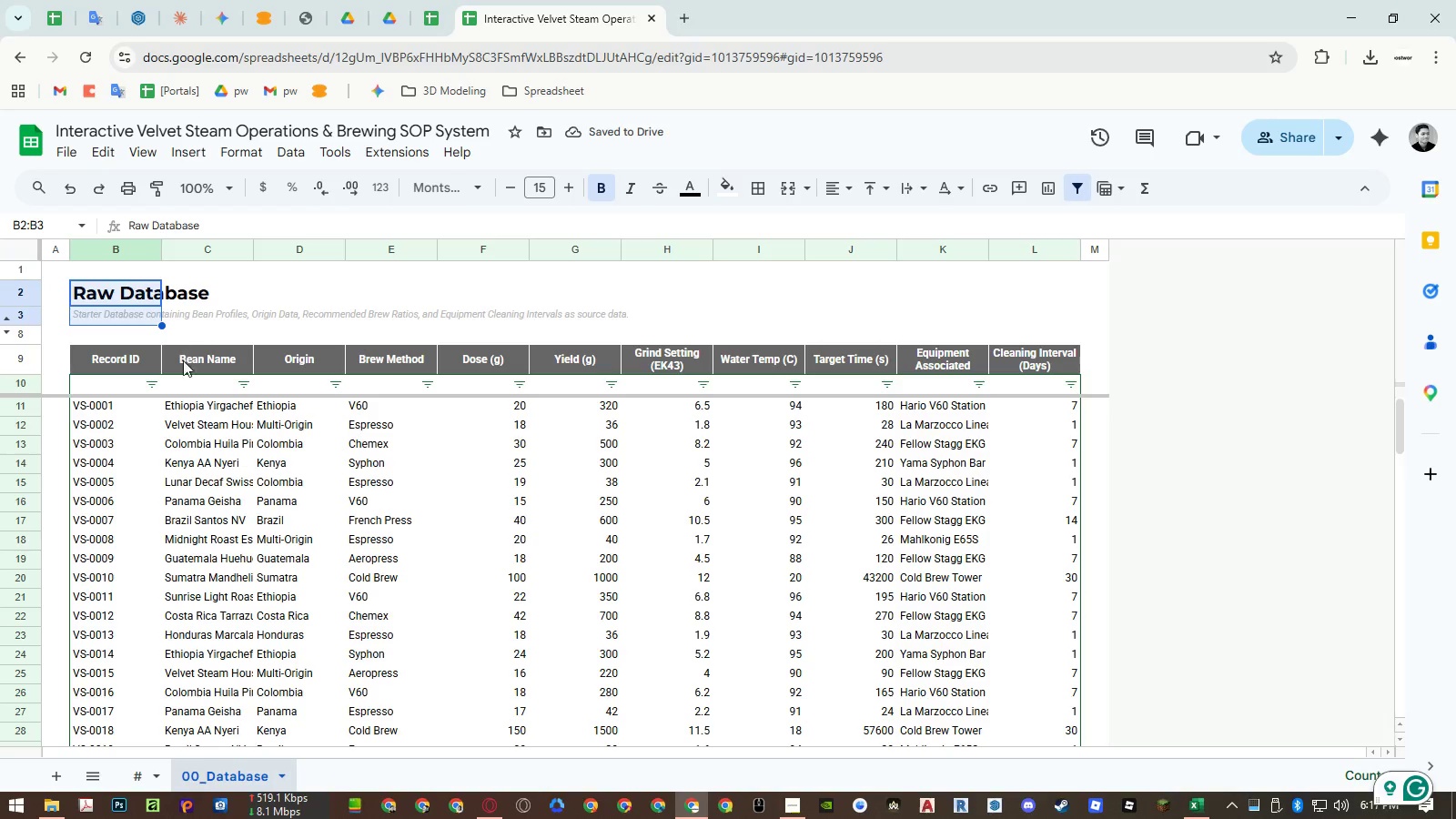 
key(Control+ControlLeft)
 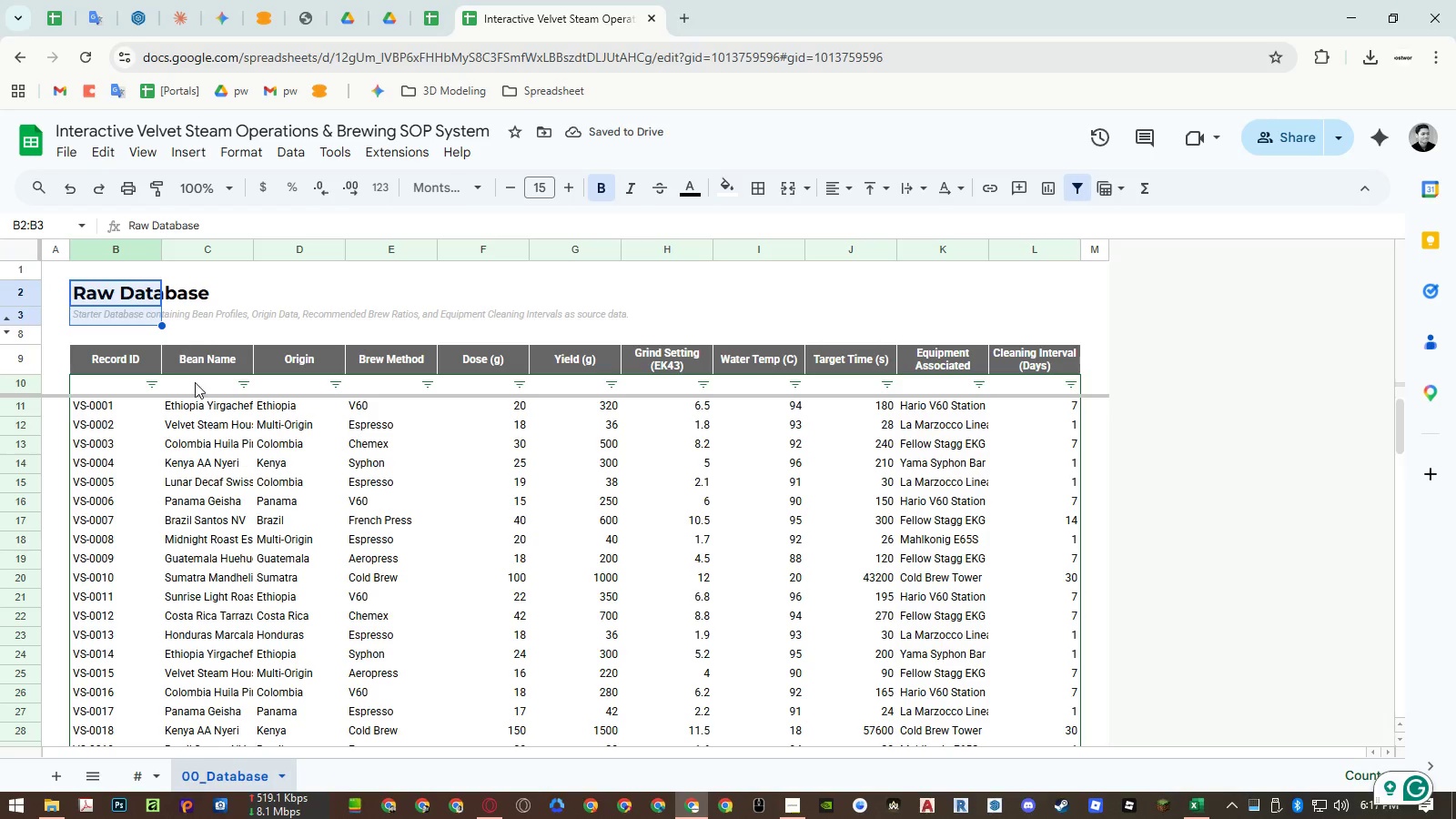 
key(Control+C)
 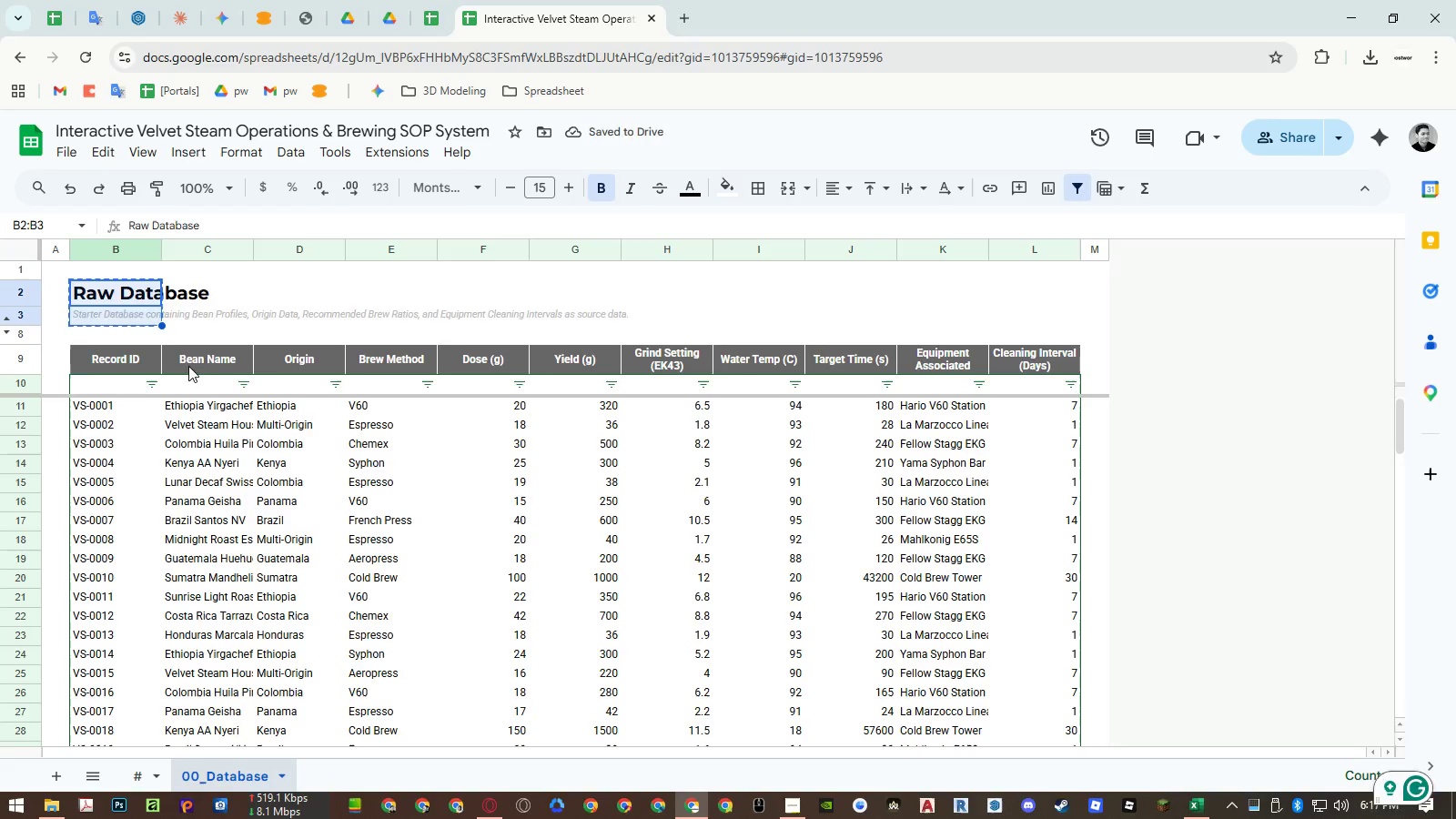 
key(Delete)
 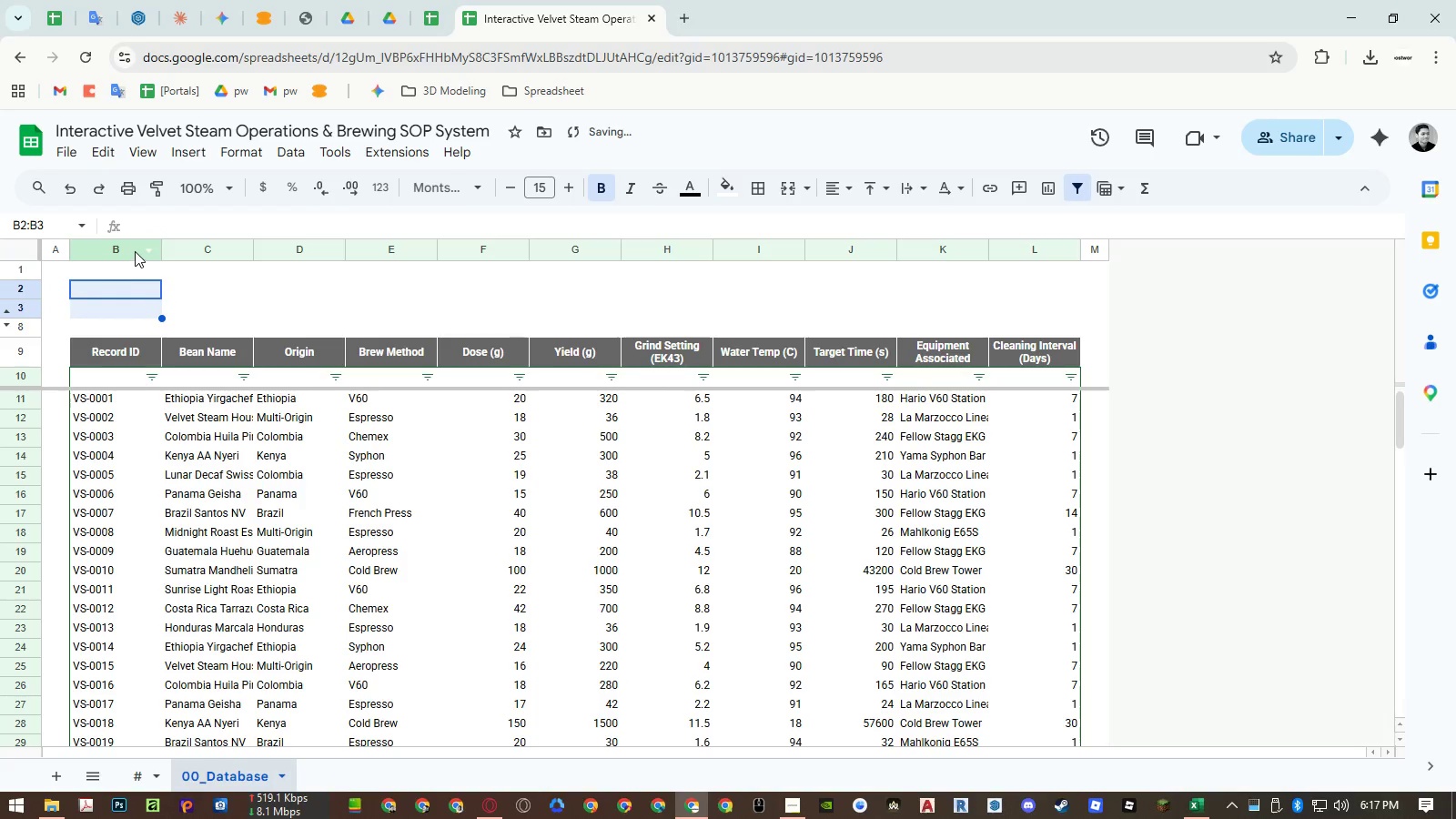 
left_click_drag(start_coordinate=[133, 249], to_coordinate=[1082, 241])
 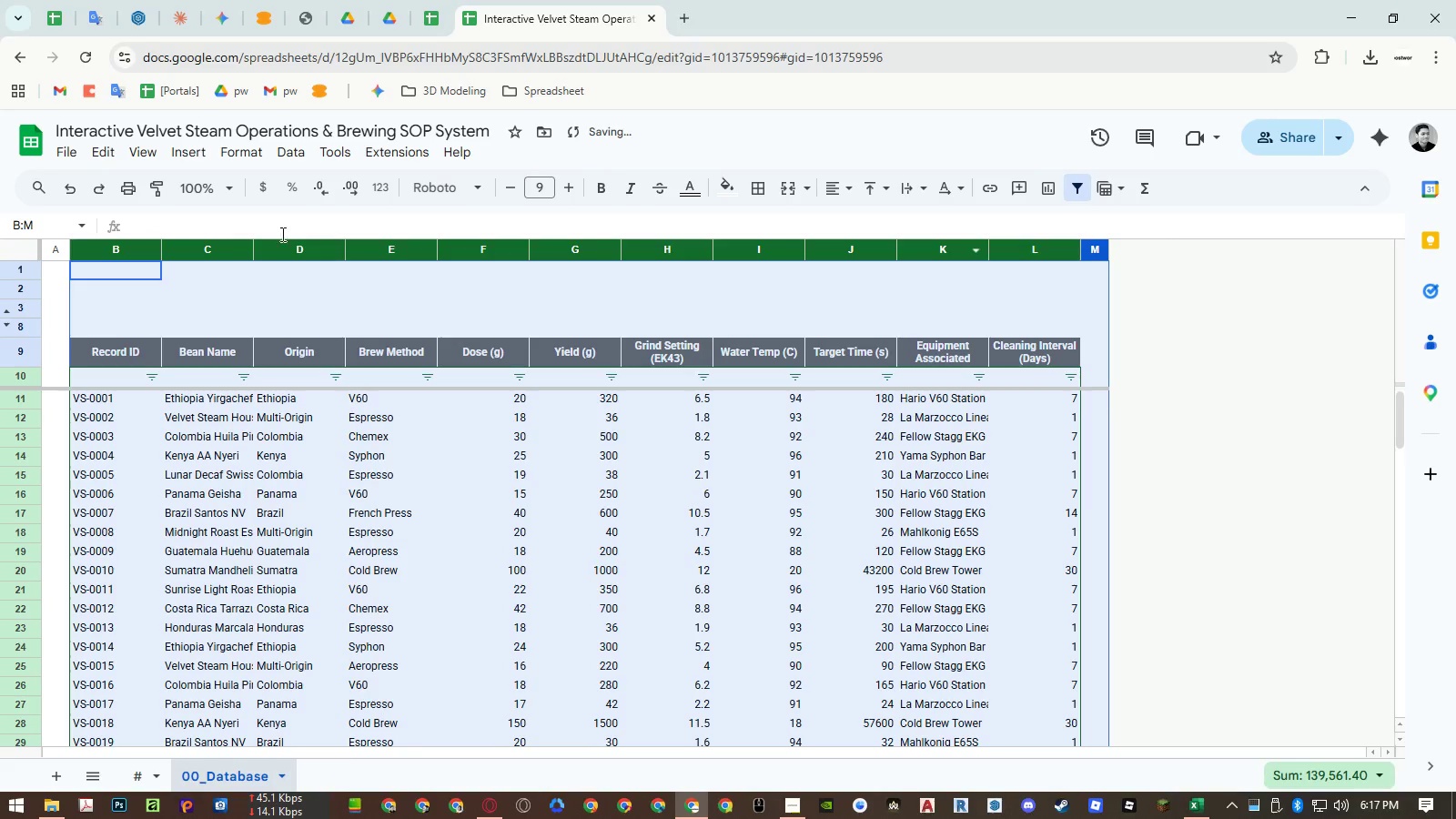 
left_click([228, 300])
 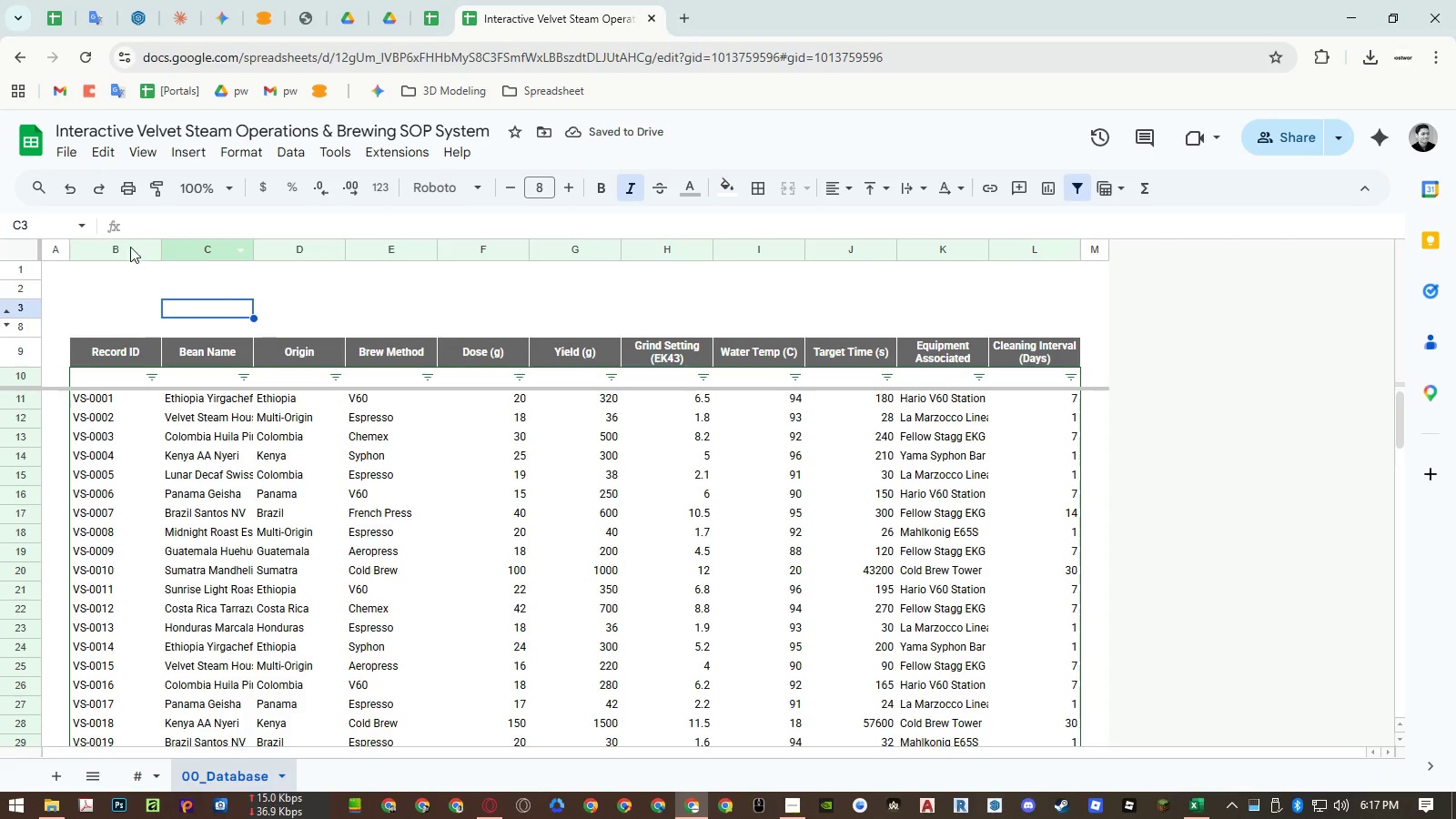 
left_click_drag(start_coordinate=[130, 247], to_coordinate=[1015, 251])
 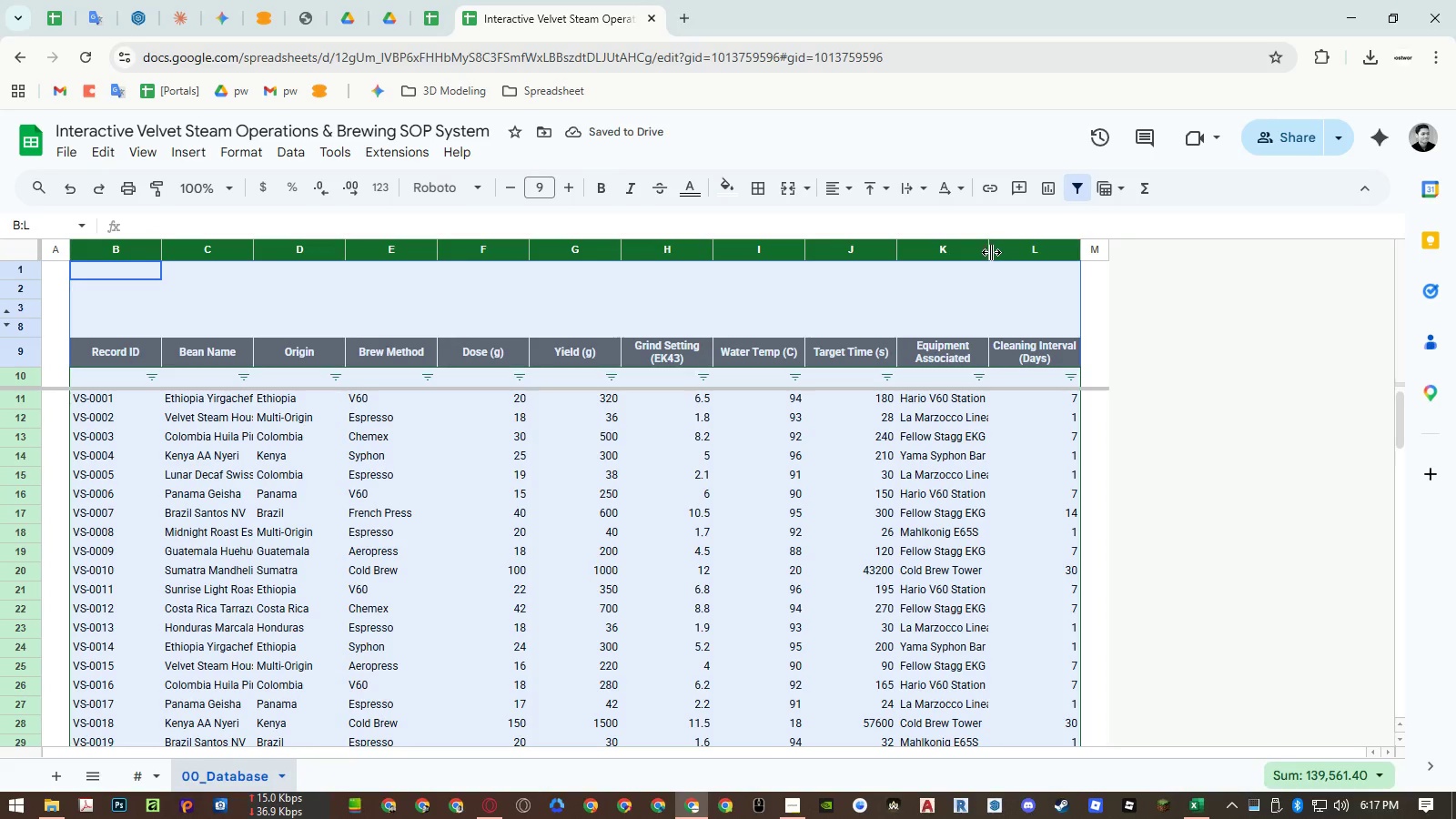 
double_click([991, 252])
 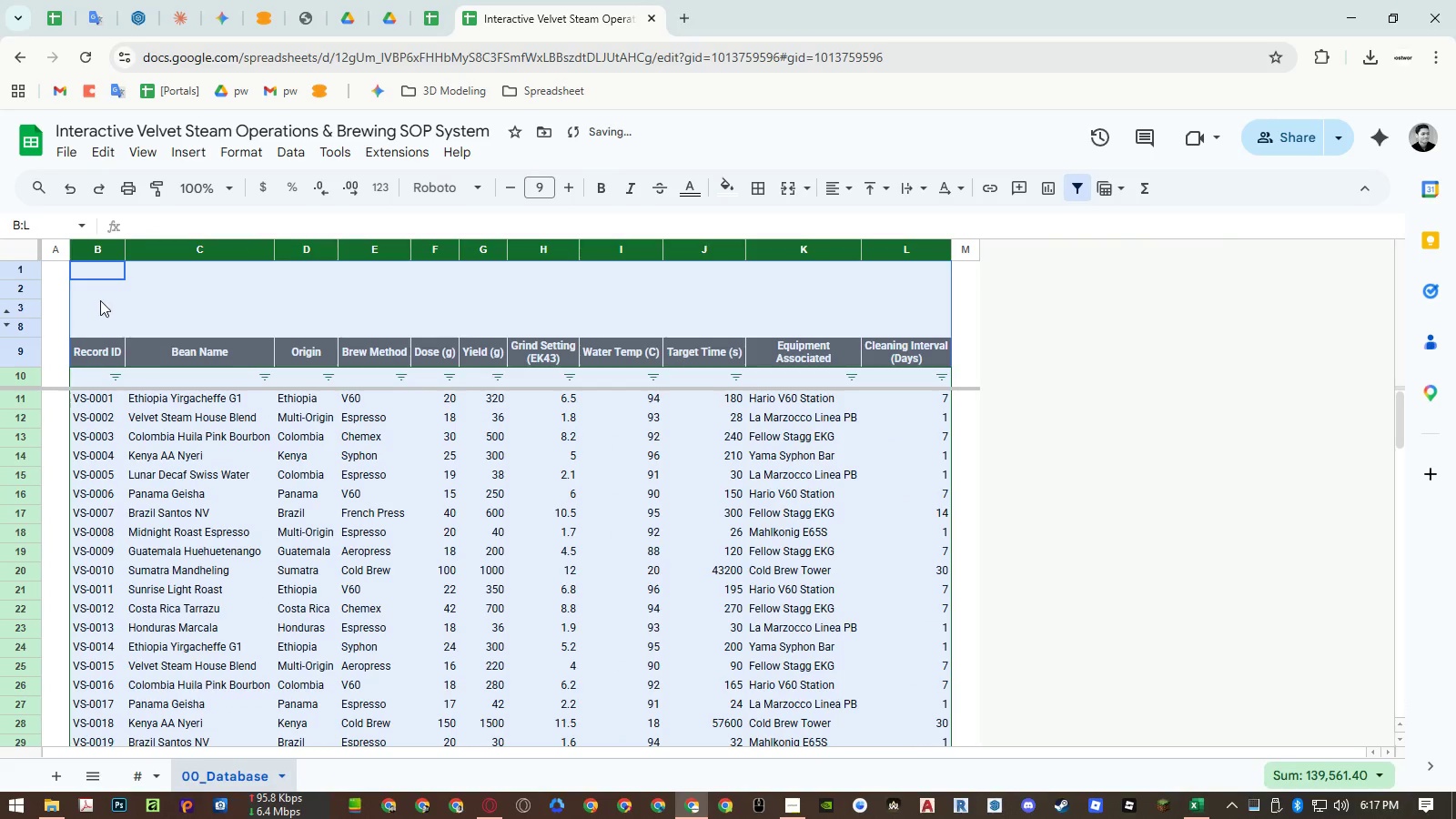 
left_click([94, 289])
 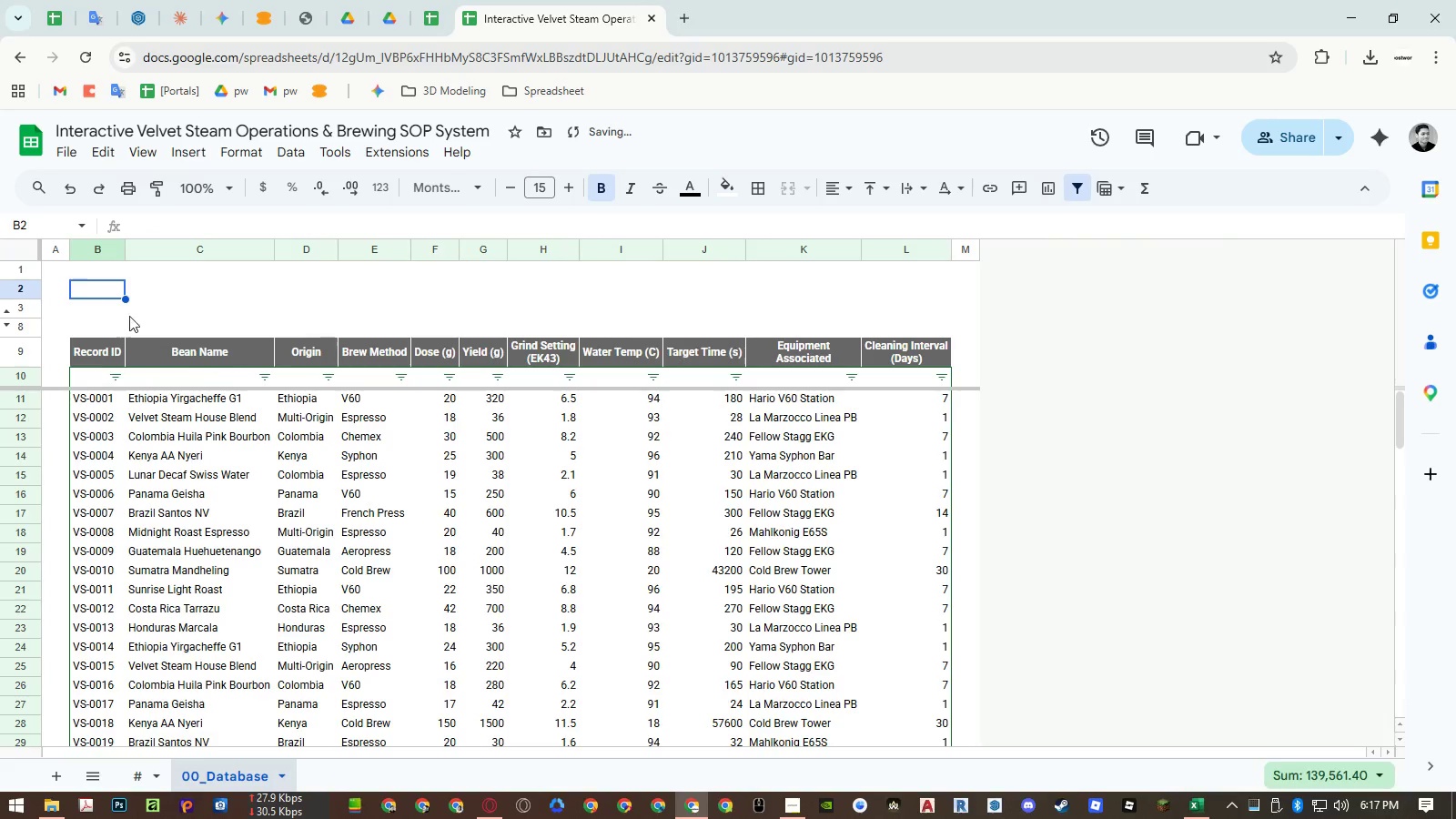 
key(Control+ControlLeft)
 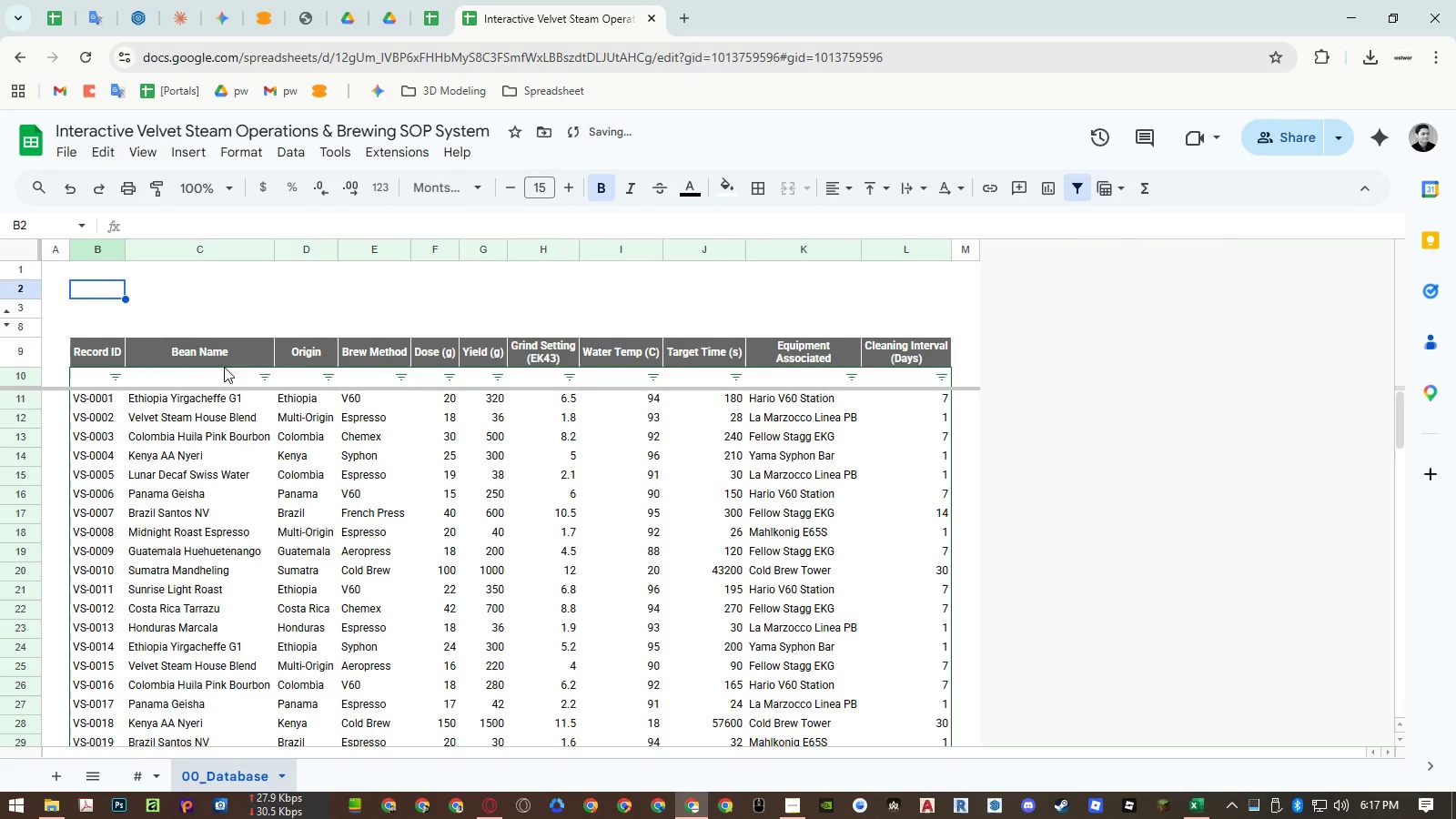 
key(Control+Shift+ShiftLeft)
 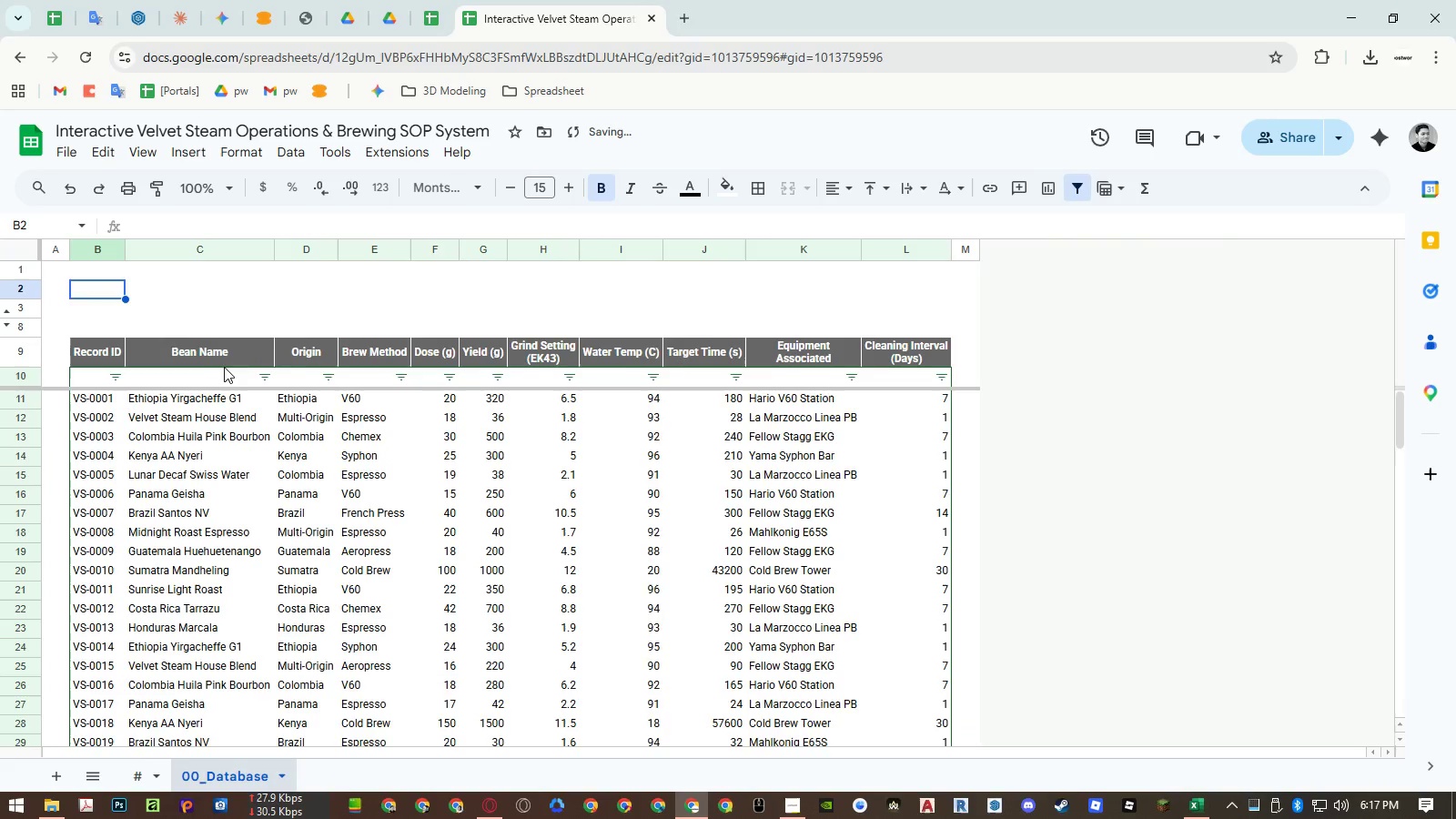 
key(Control+Shift+V)
 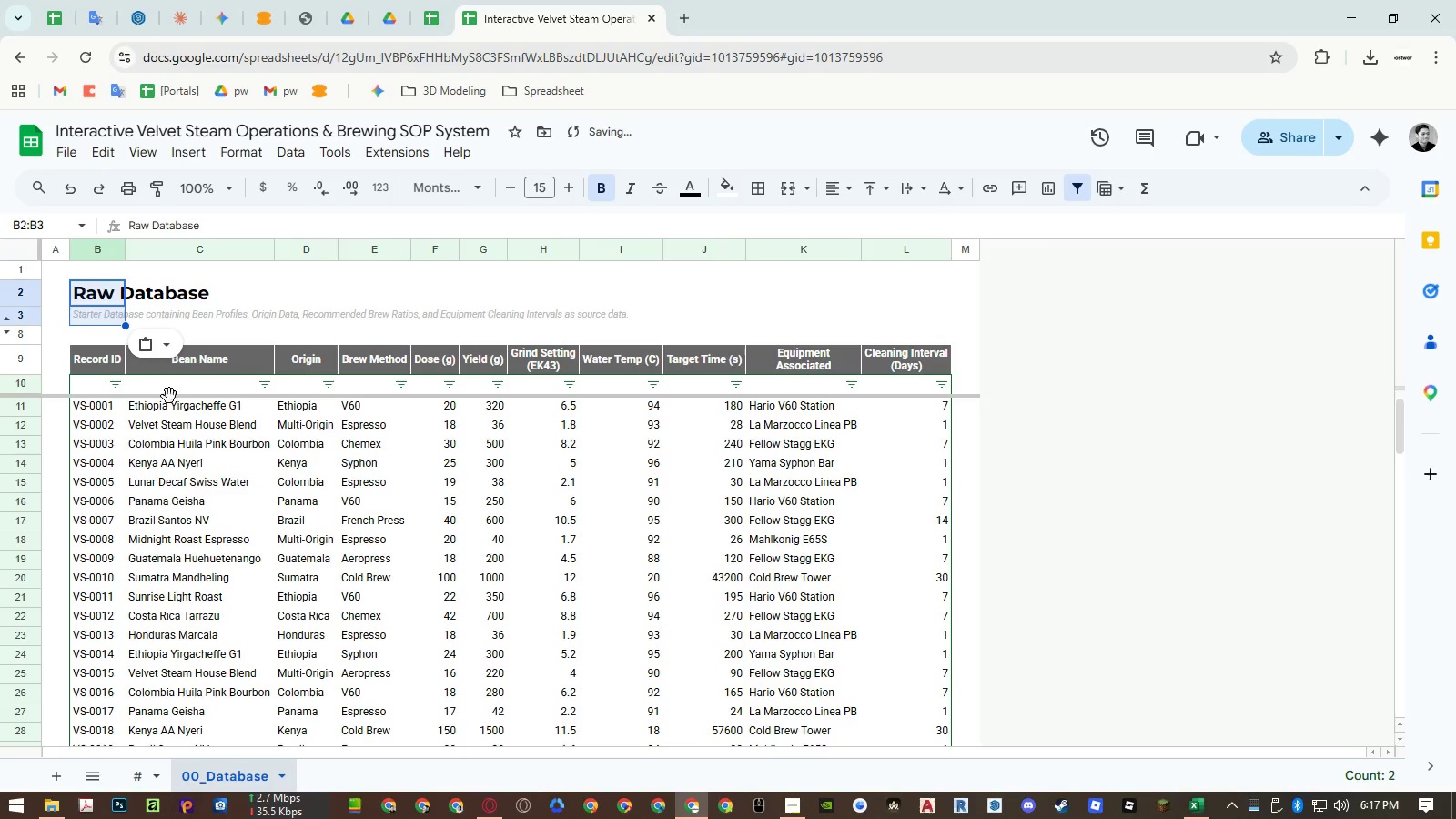 
mouse_move([99, 350])
 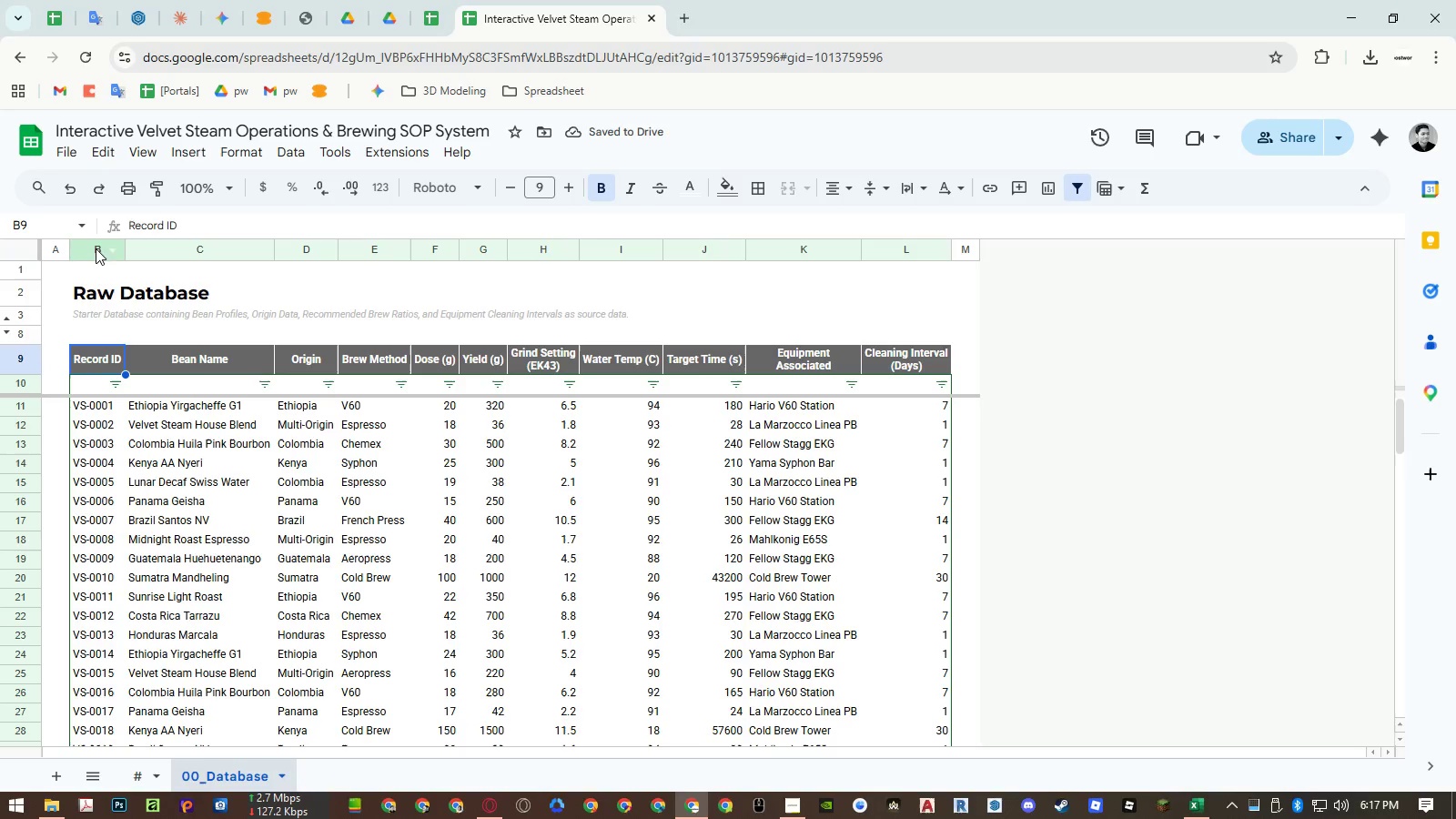 
right_click([86, 253])
 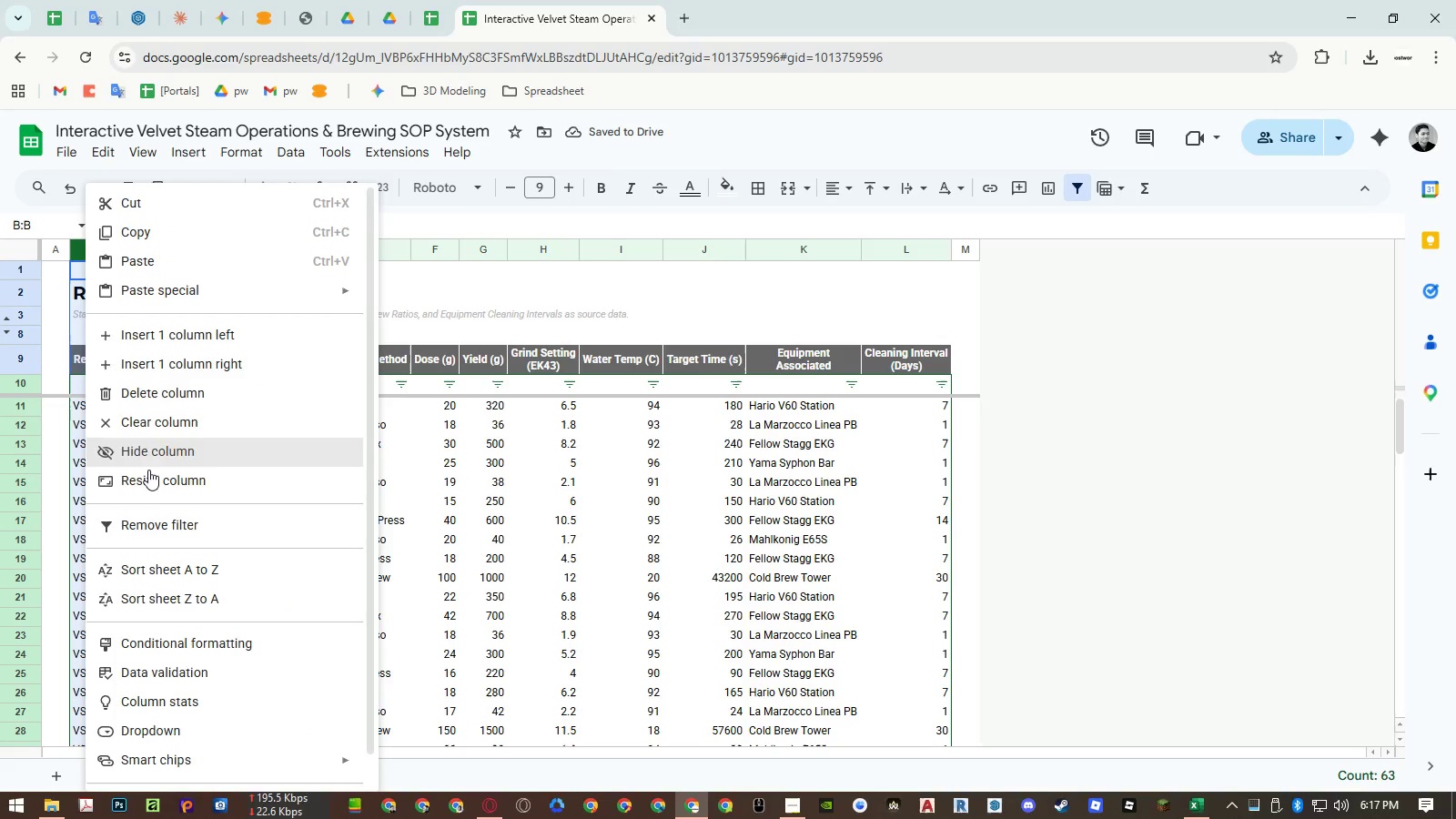 
left_click([148, 481])
 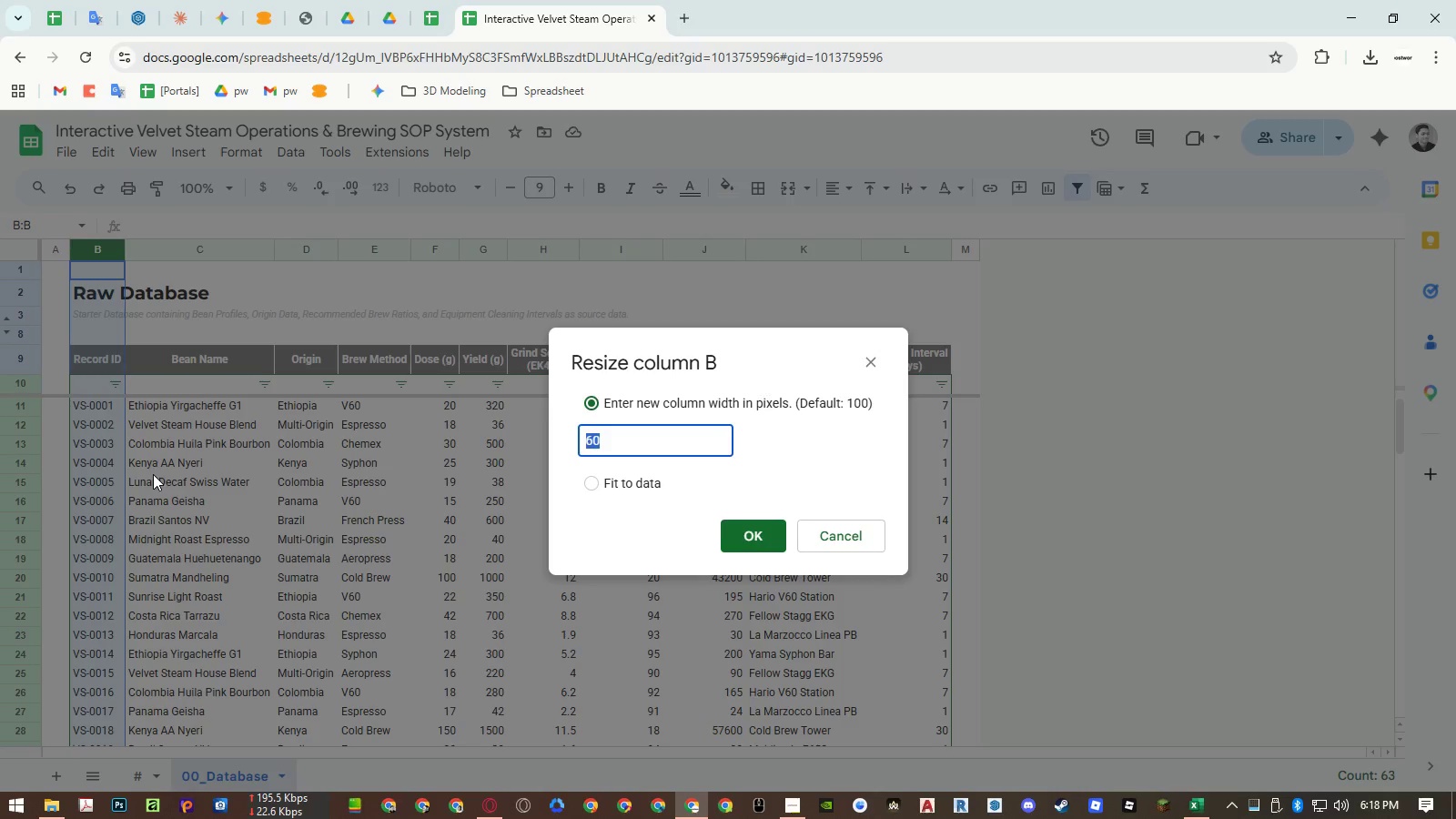 
key(Numpad6)
 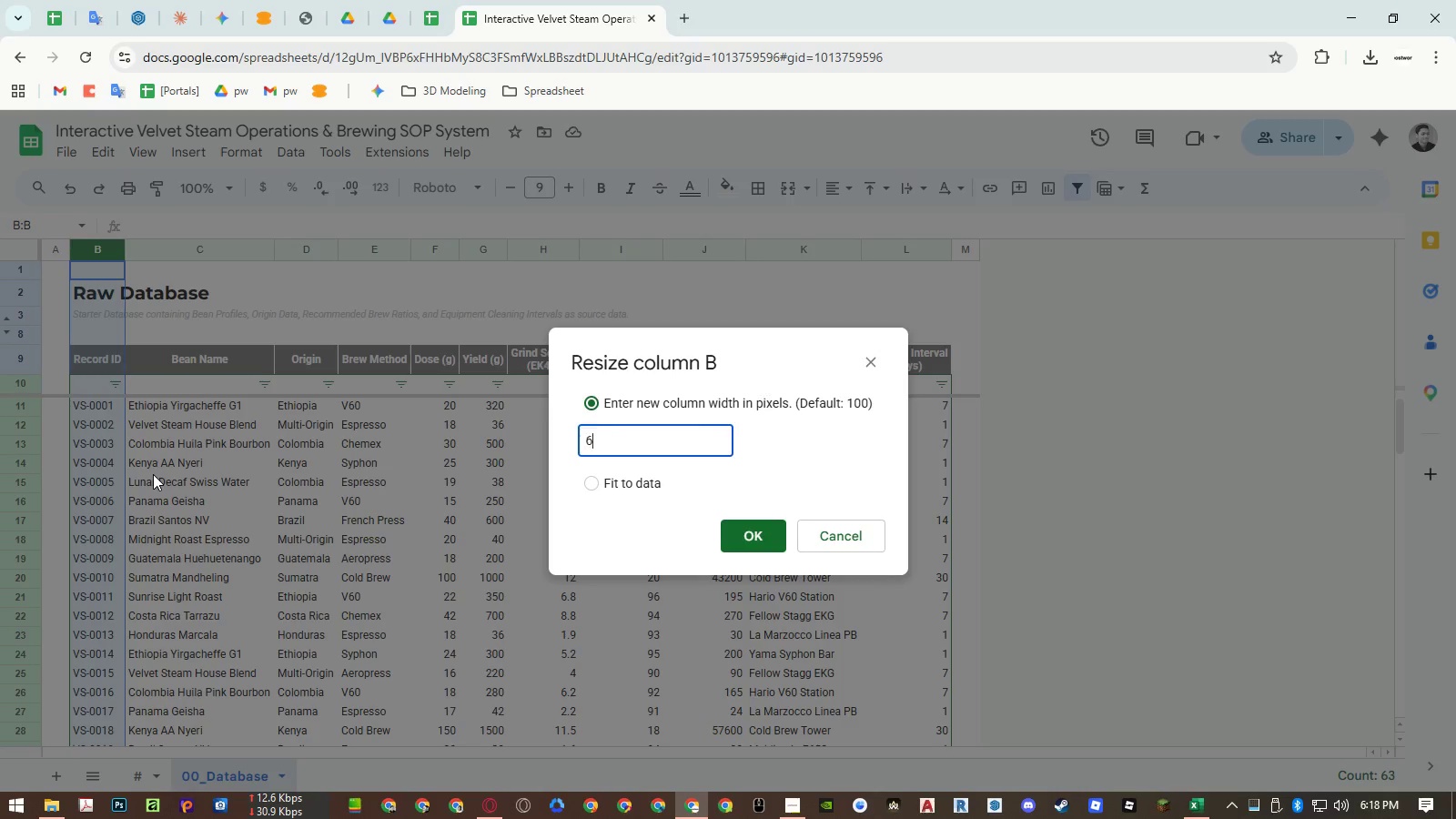 
key(Numpad0)
 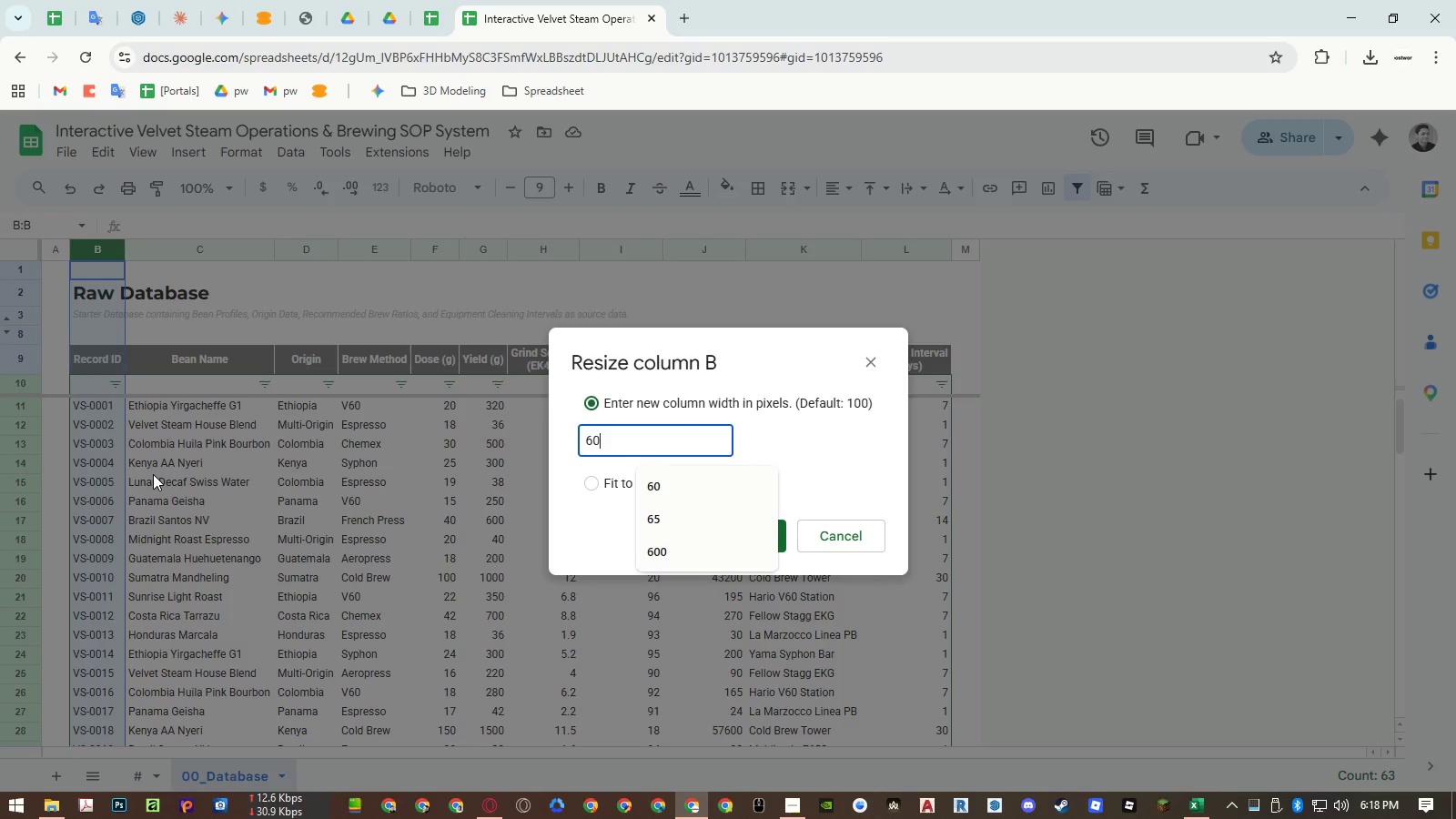 
key(NumpadEnter)
 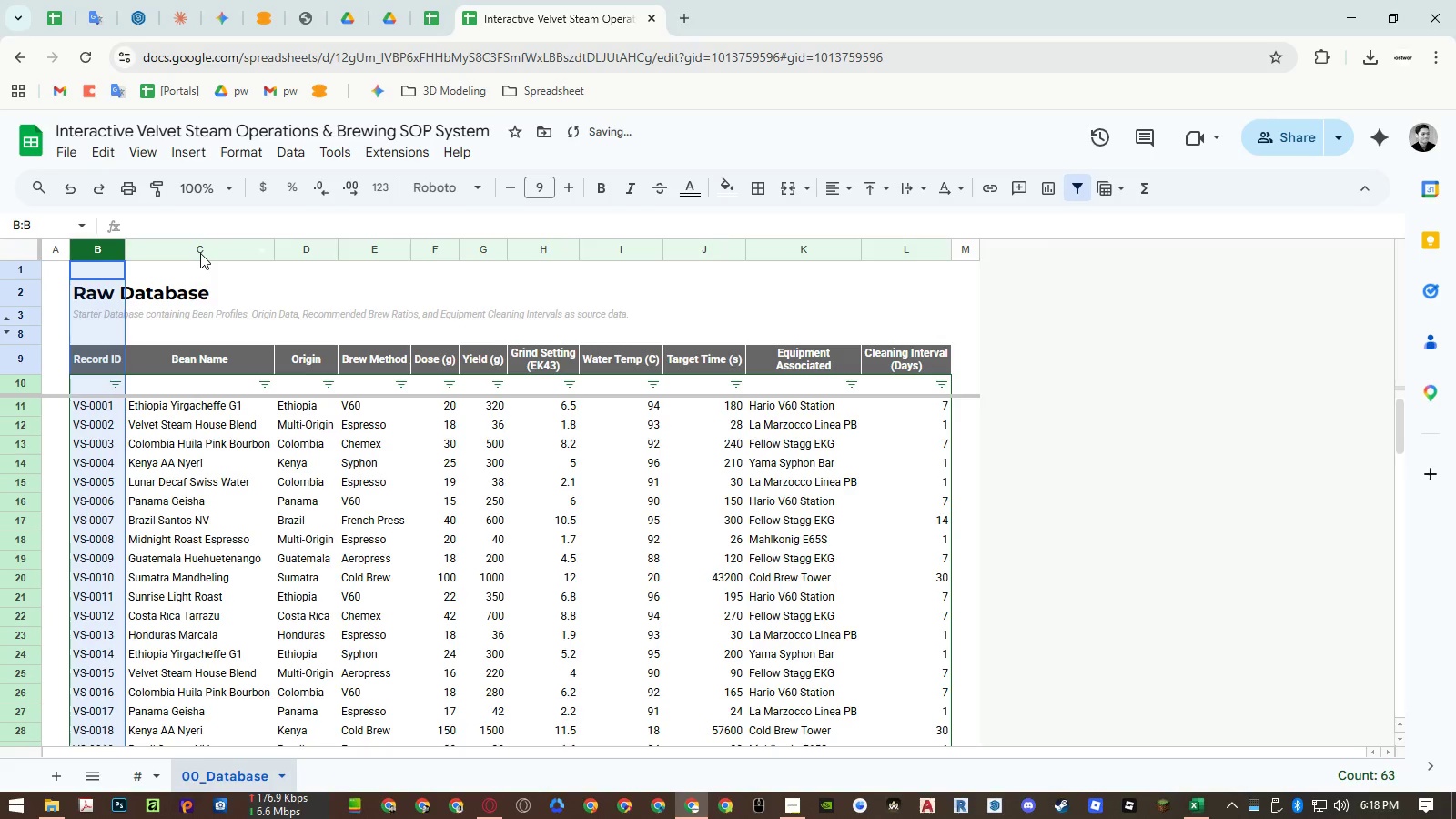 
scroll: coordinate [212, 507], scroll_direction: down, amount: 10.0
 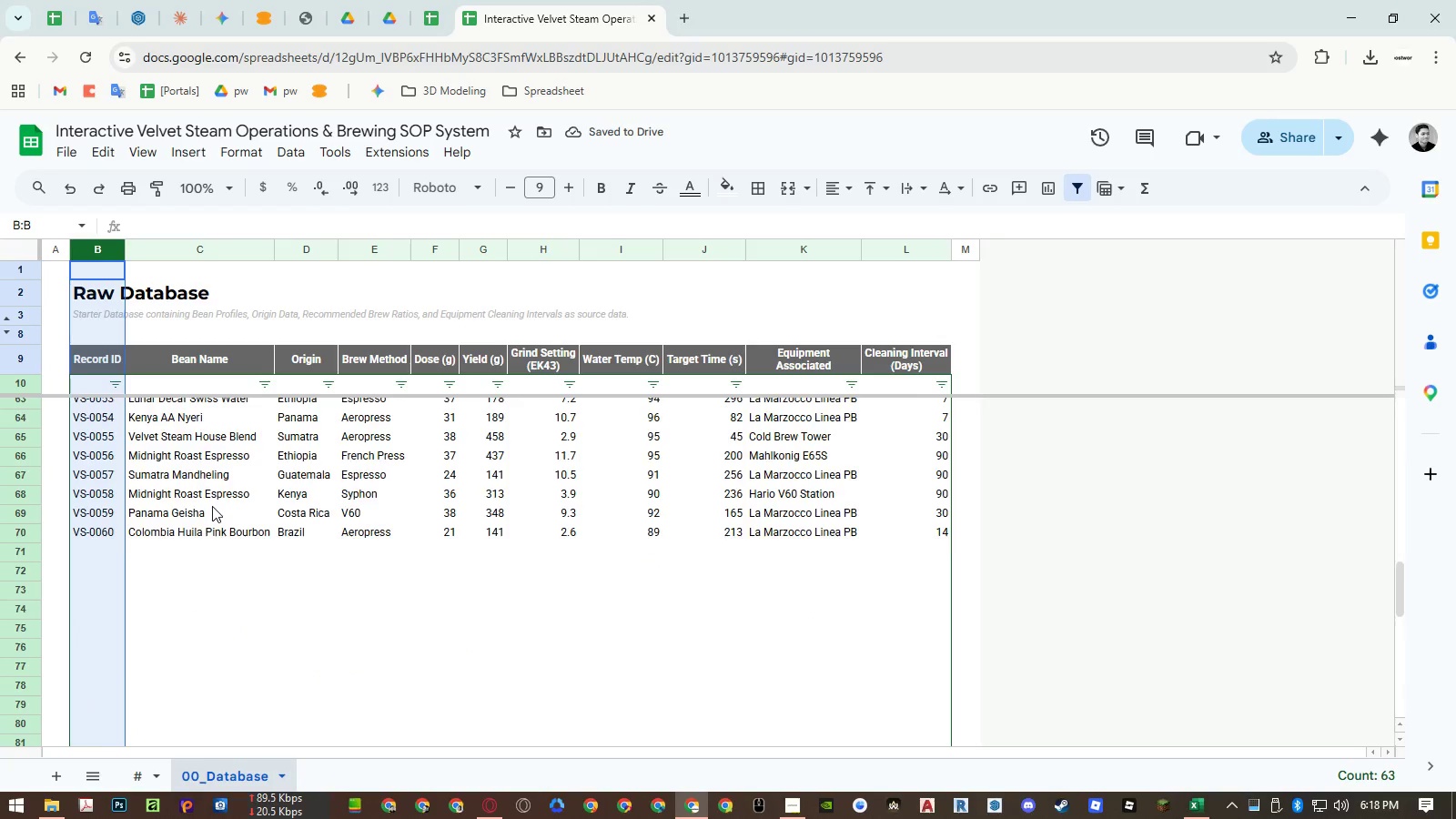 
scroll: coordinate [229, 405], scroll_direction: up, amount: 28.0
 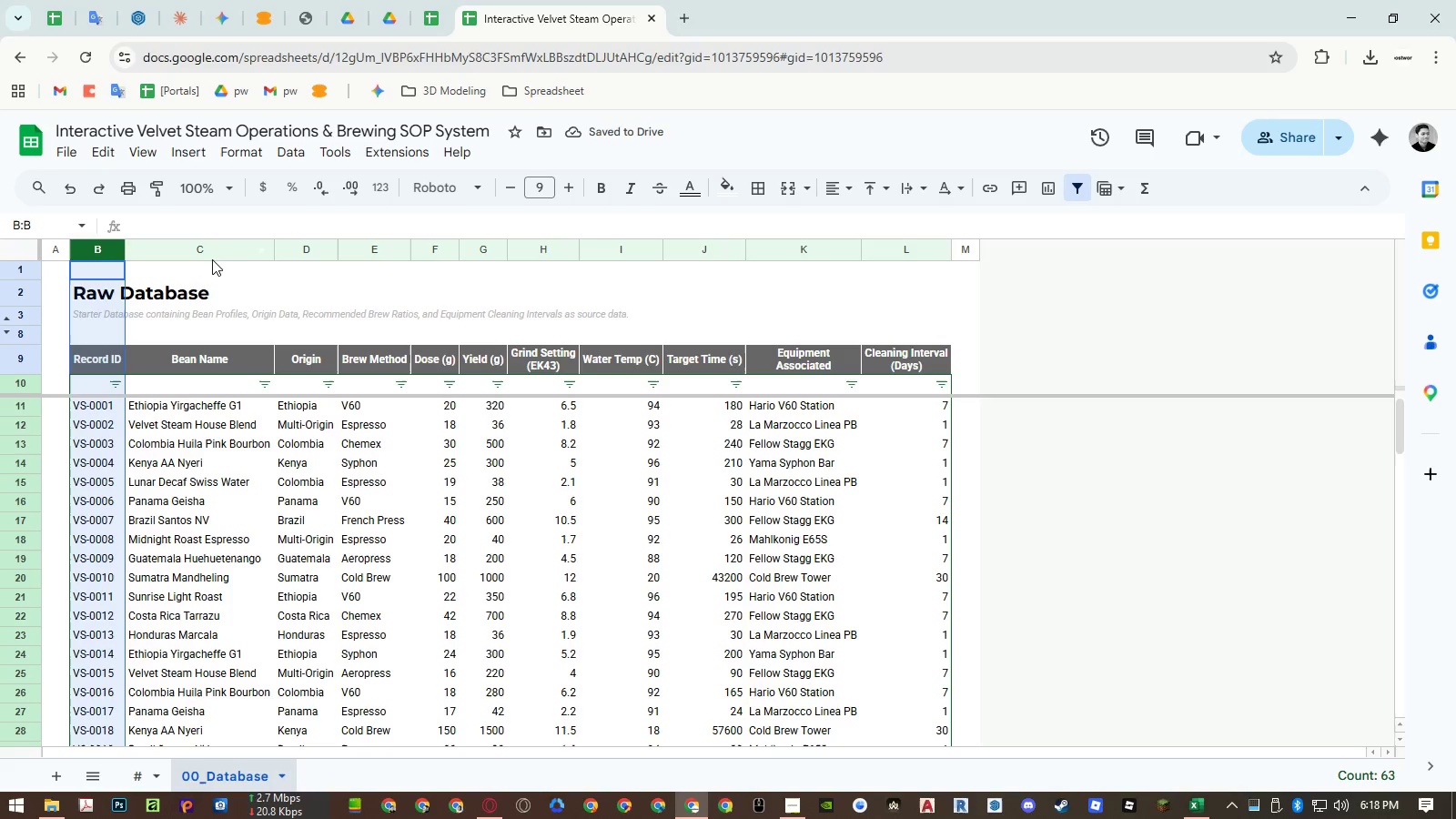 
right_click([214, 254])
 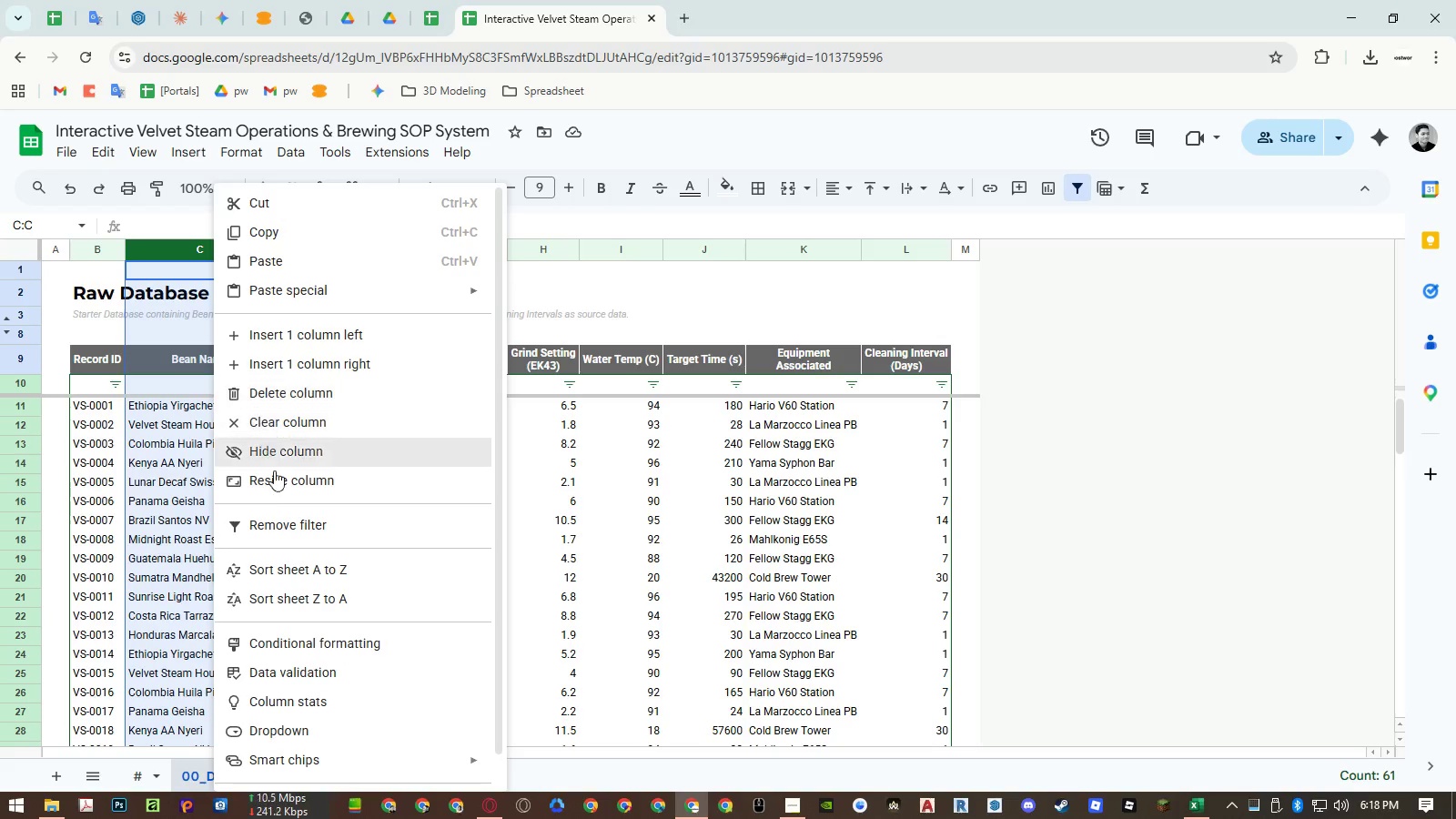 
left_click([276, 483])
 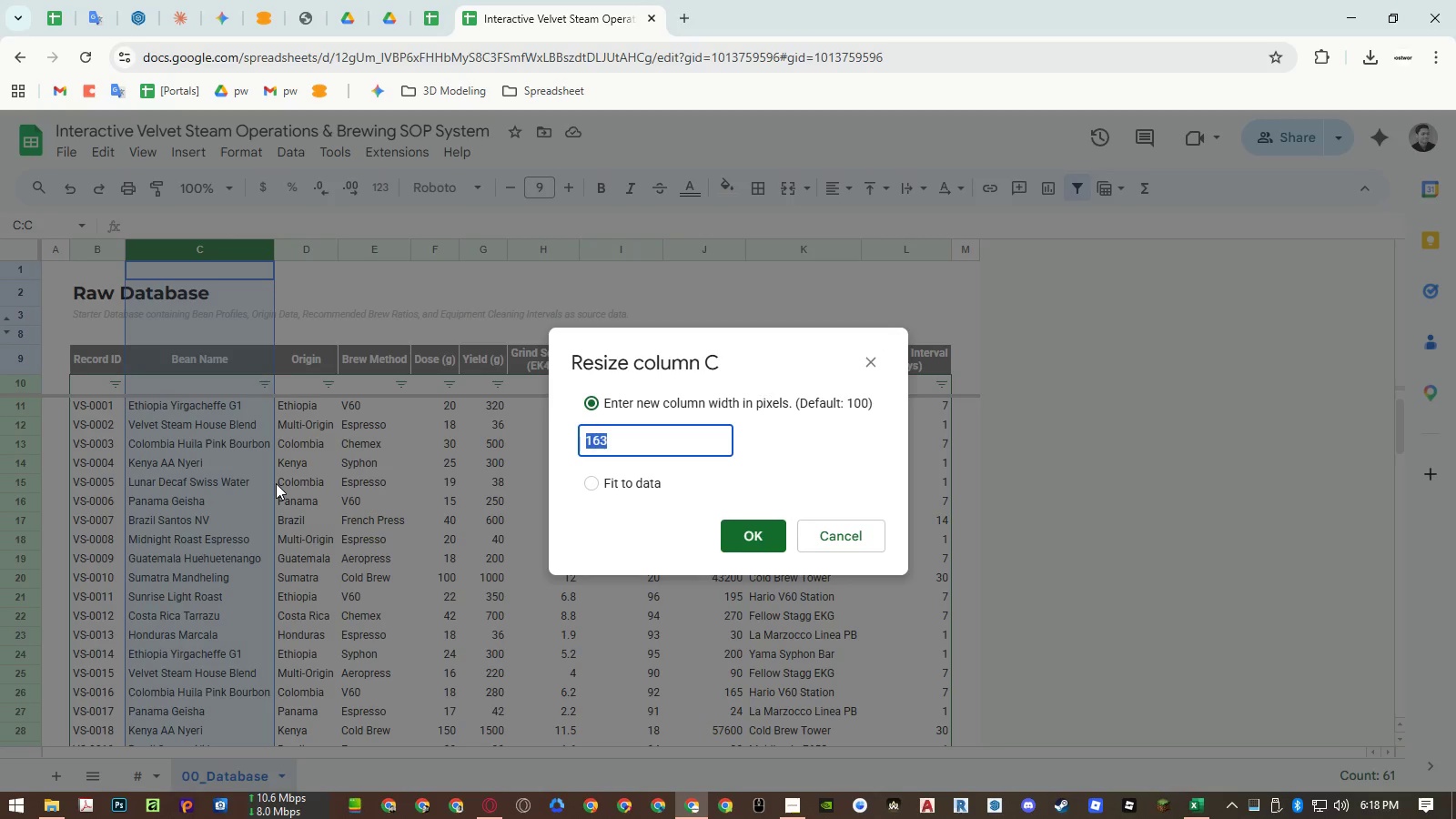 
key(Numpad2)
 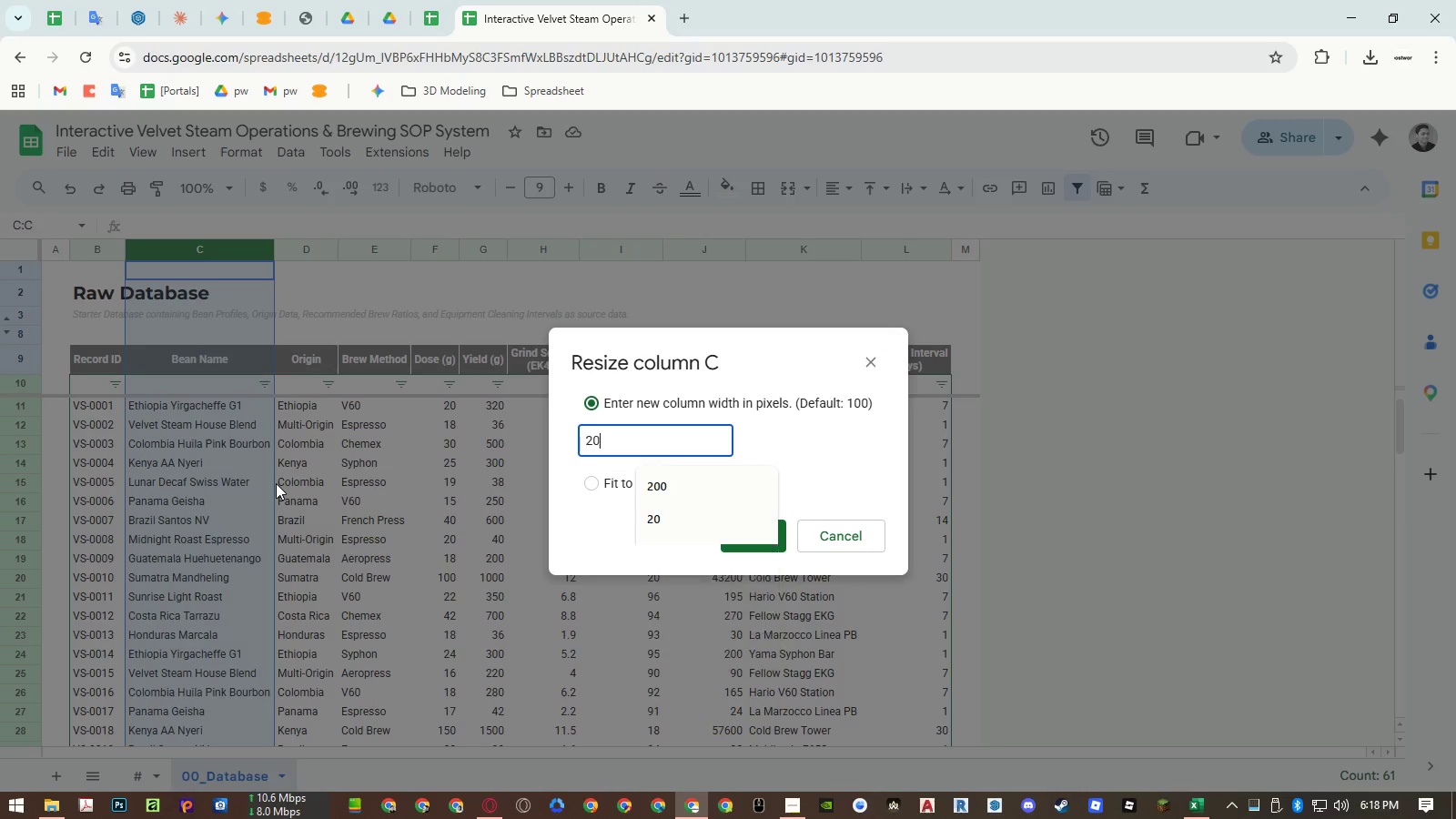 
key(Numpad0)
 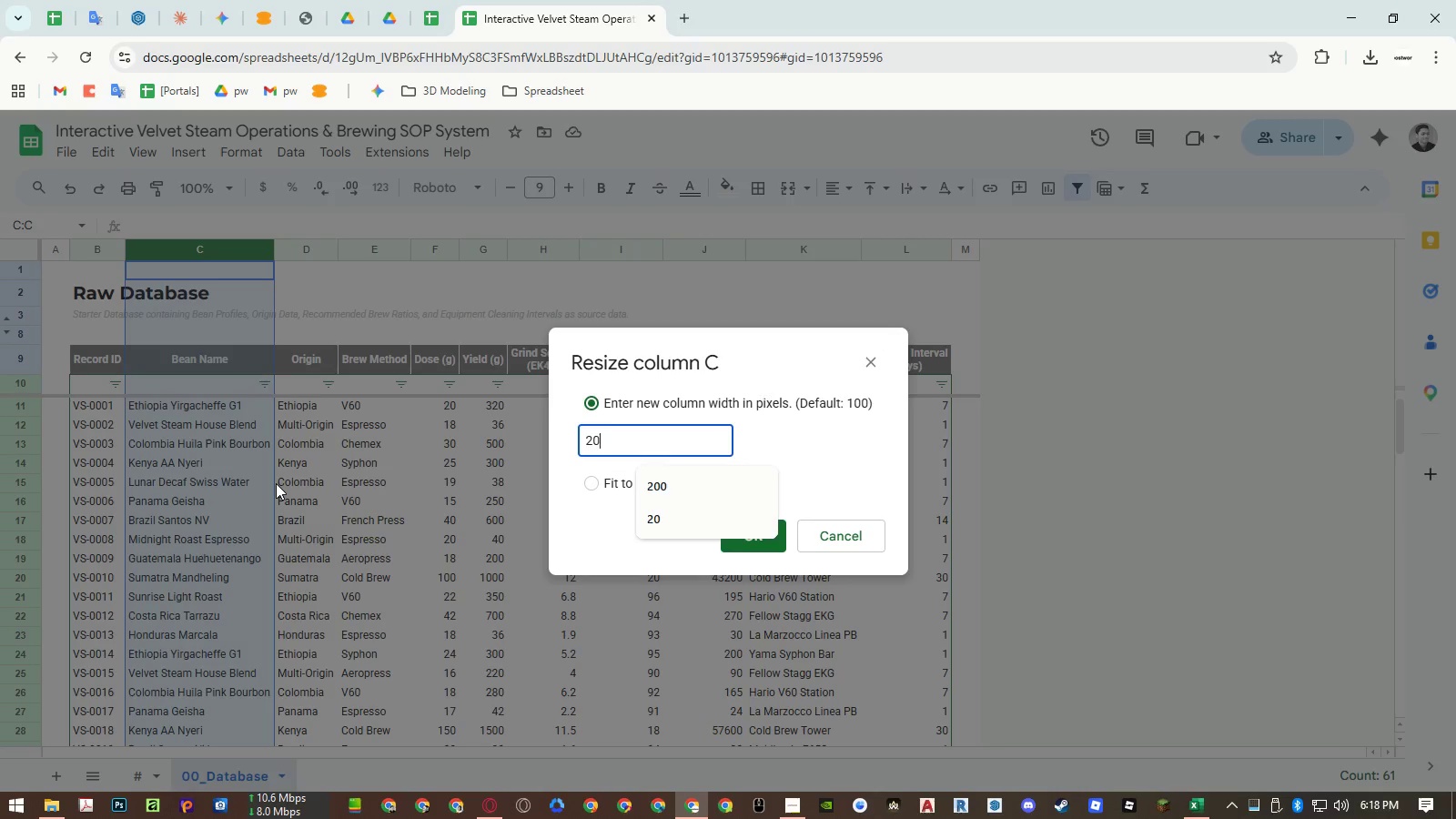 
key(Numpad0)
 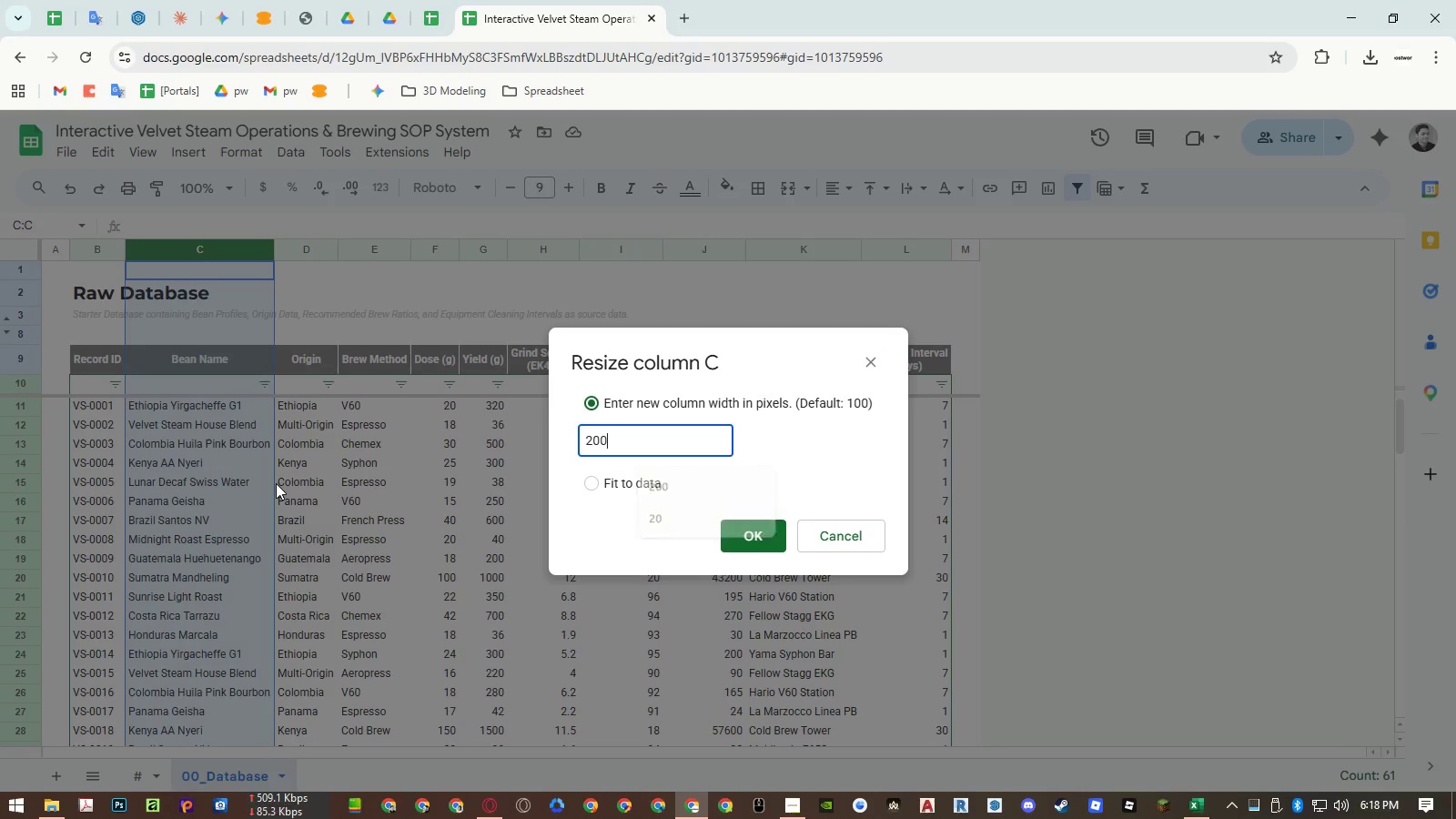 
key(NumpadEnter)
 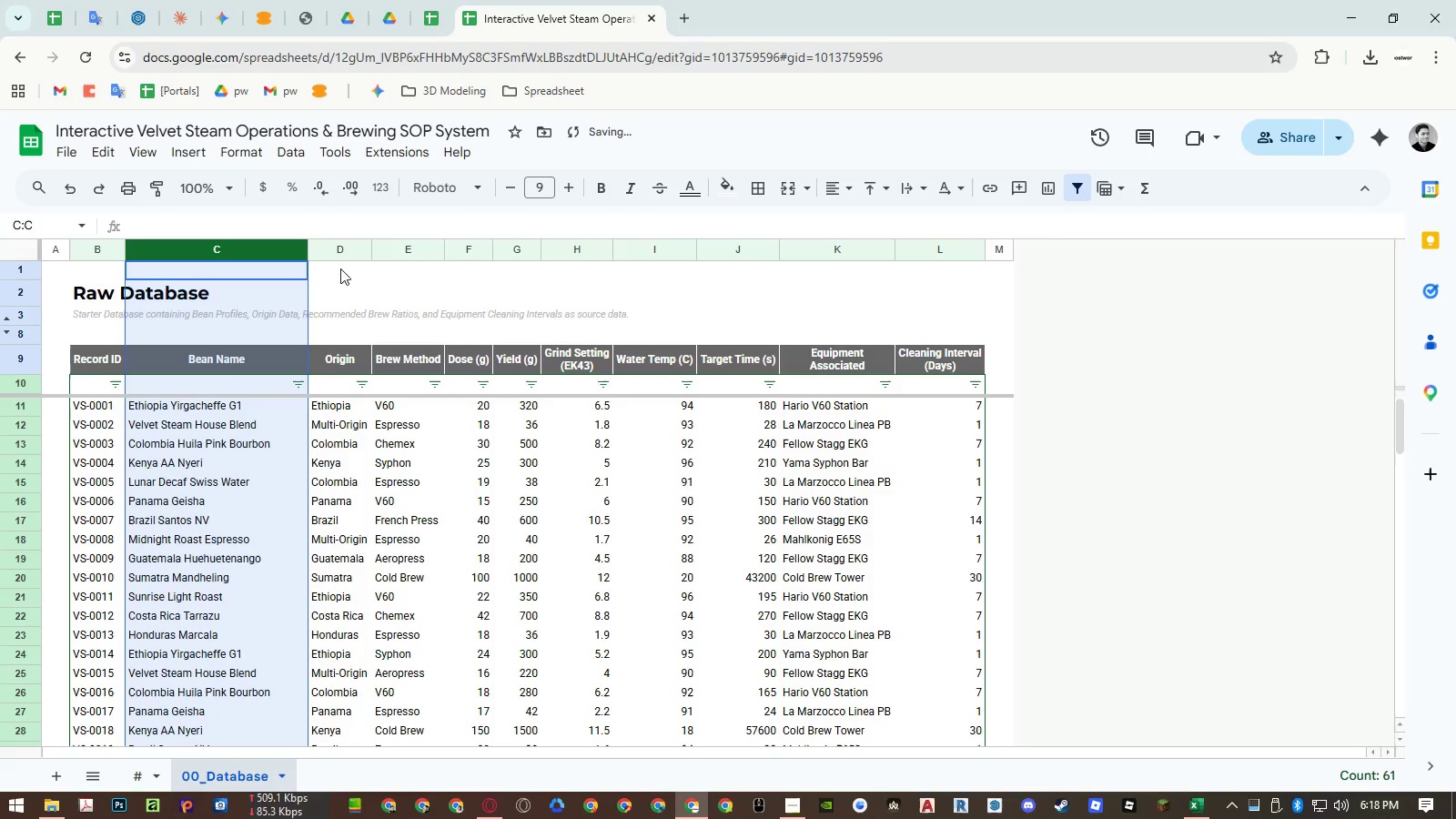 
right_click([339, 248])
 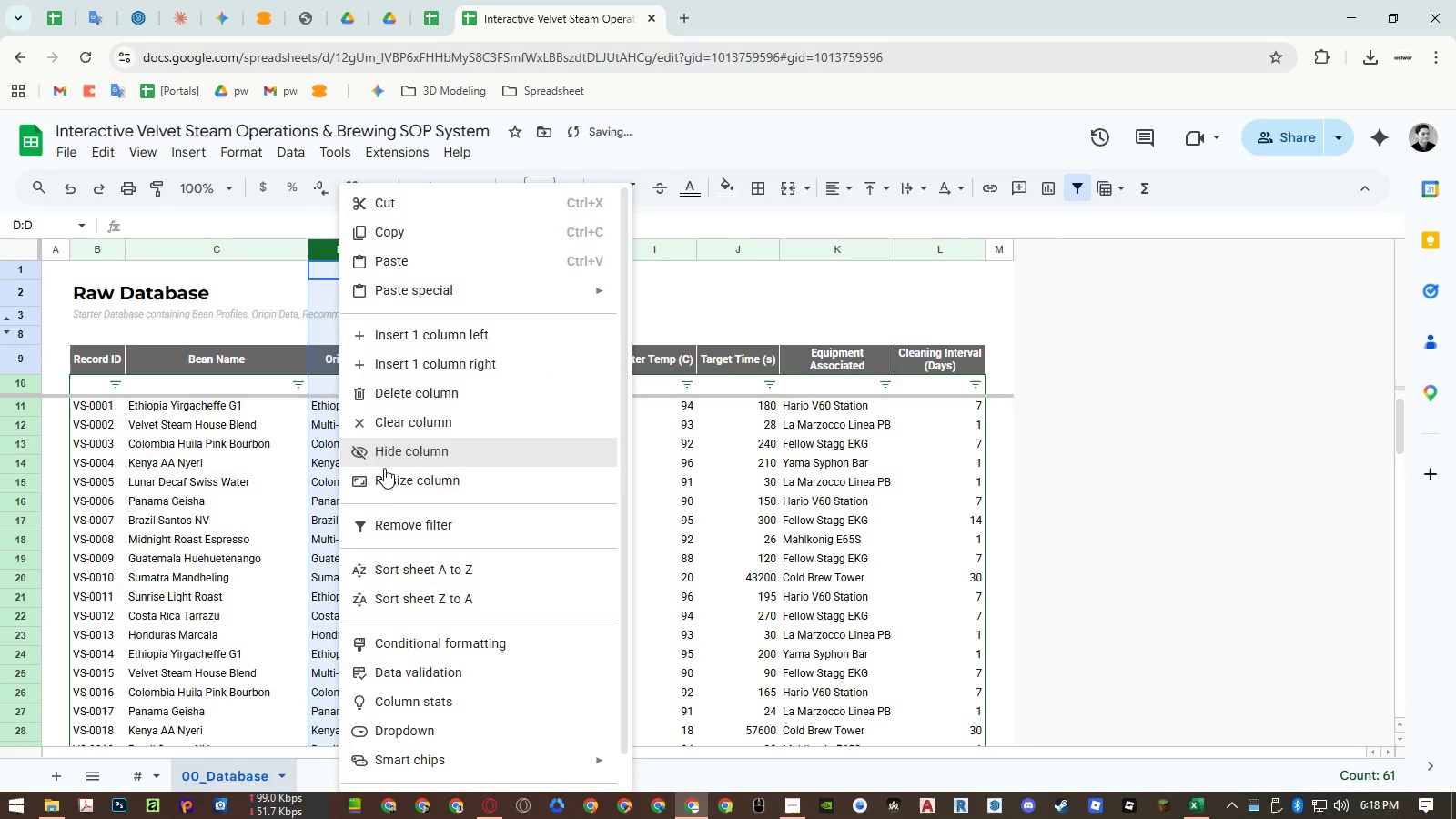 
left_click([387, 486])
 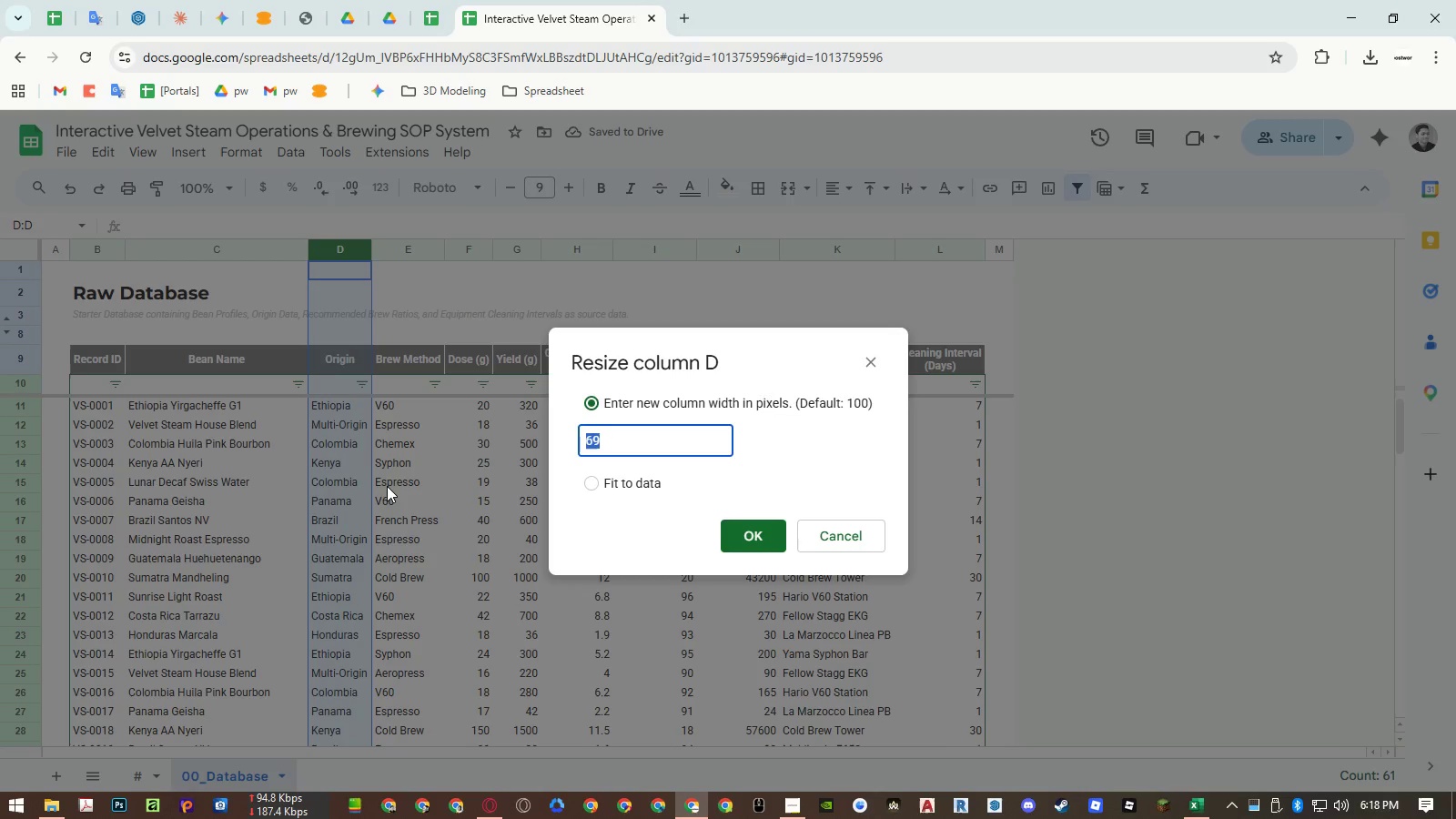 
key(Numpad1)
 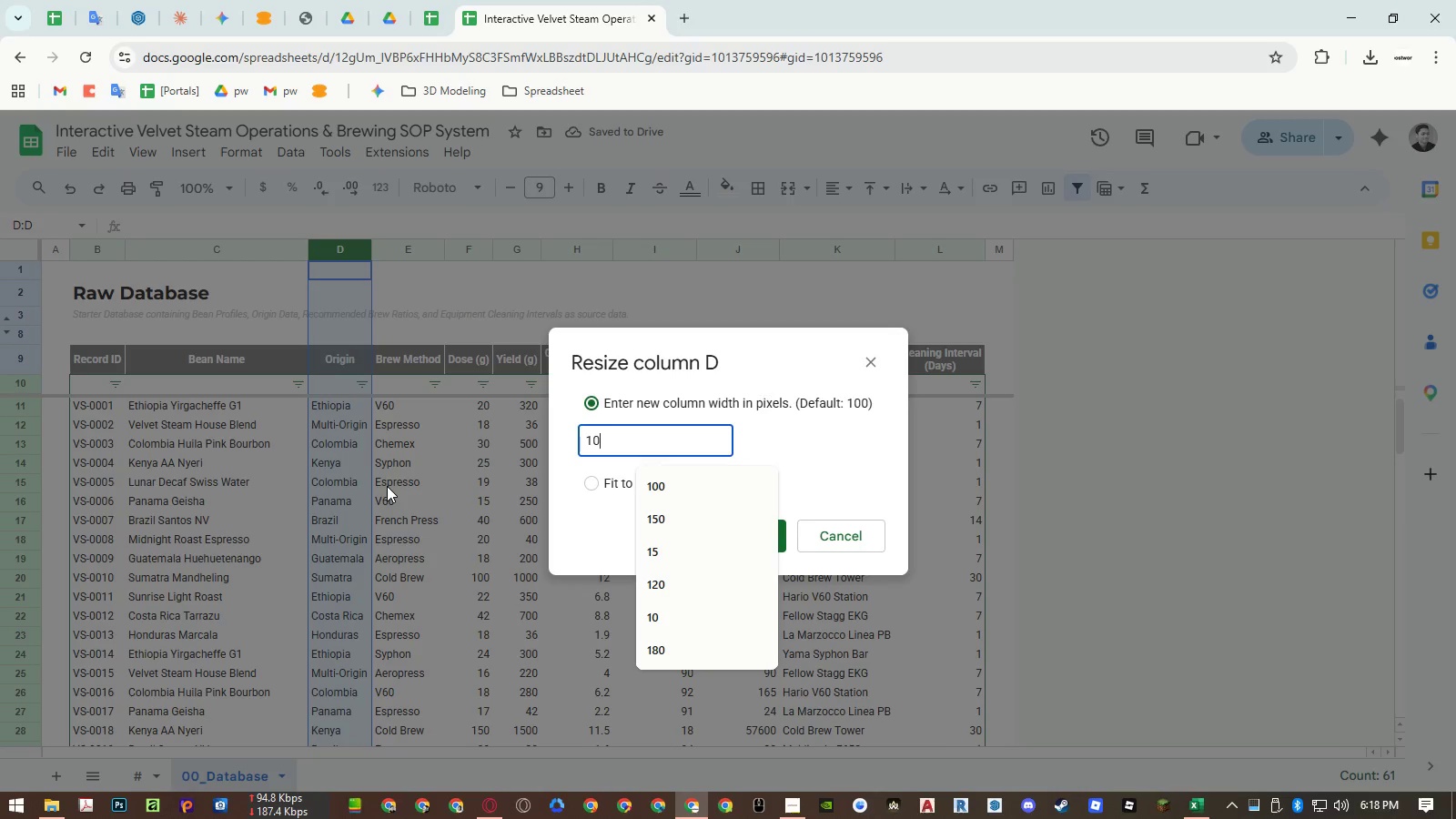 
key(Numpad0)
 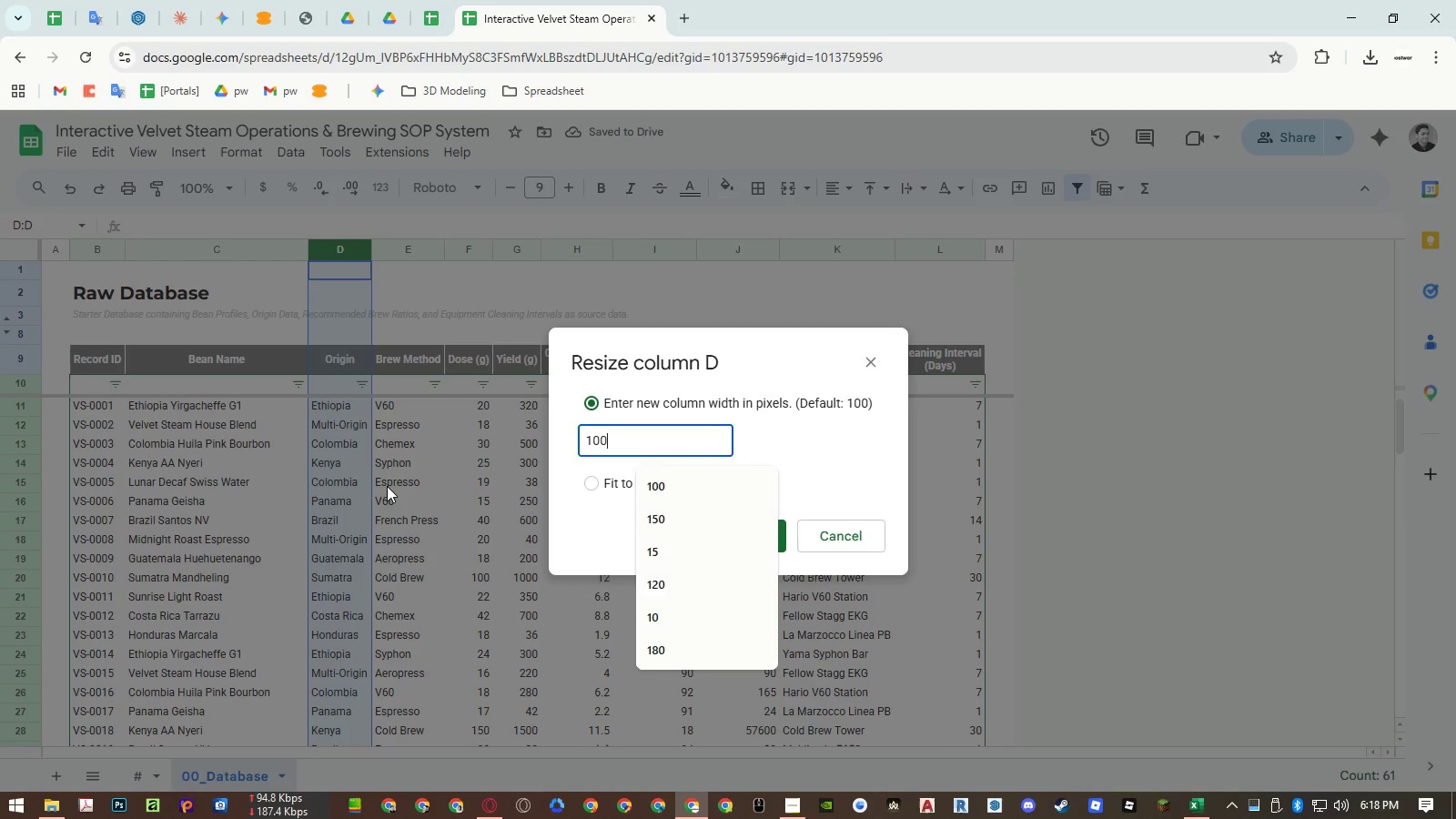 
key(Numpad0)
 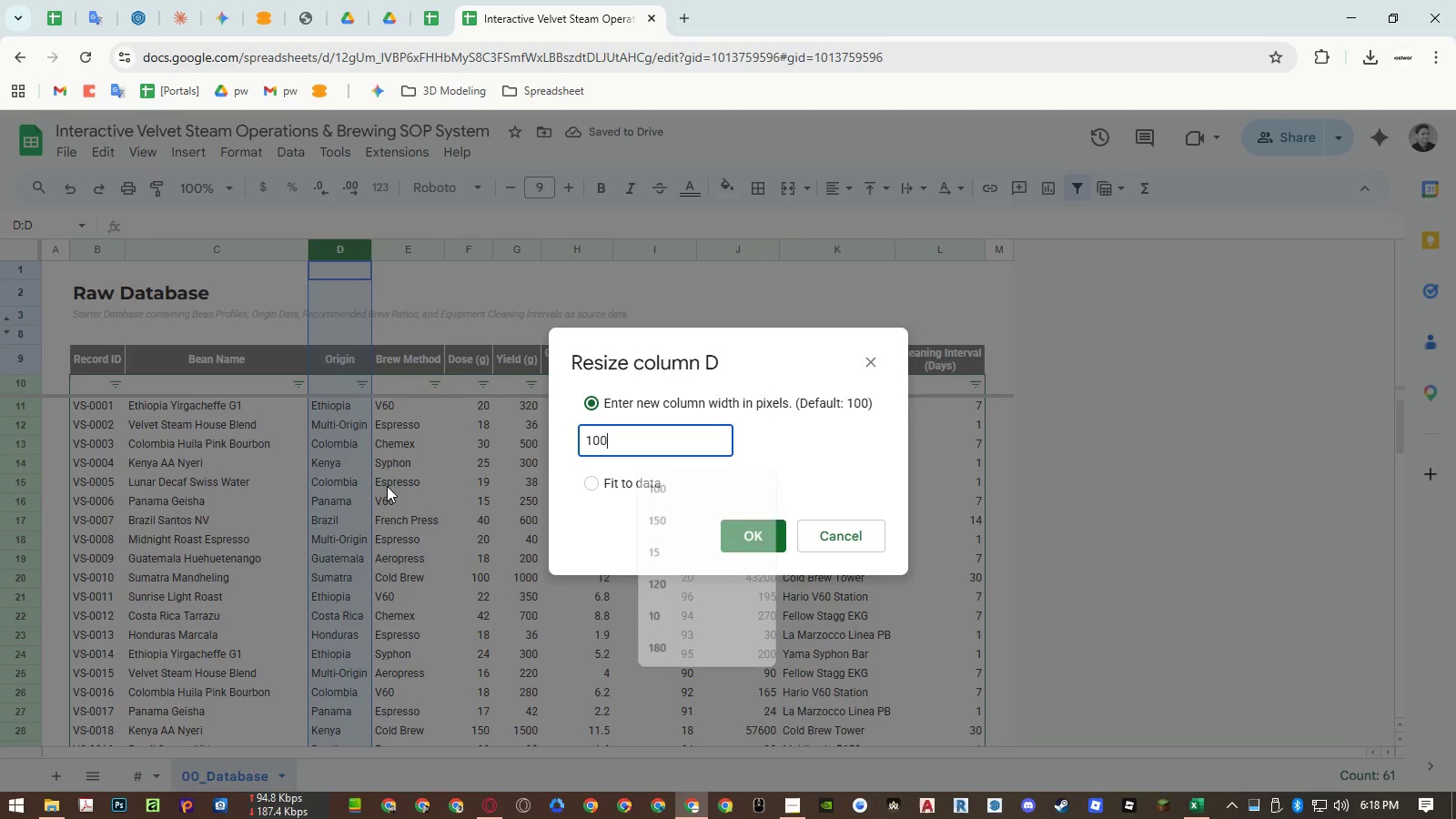 
key(NumpadEnter)
 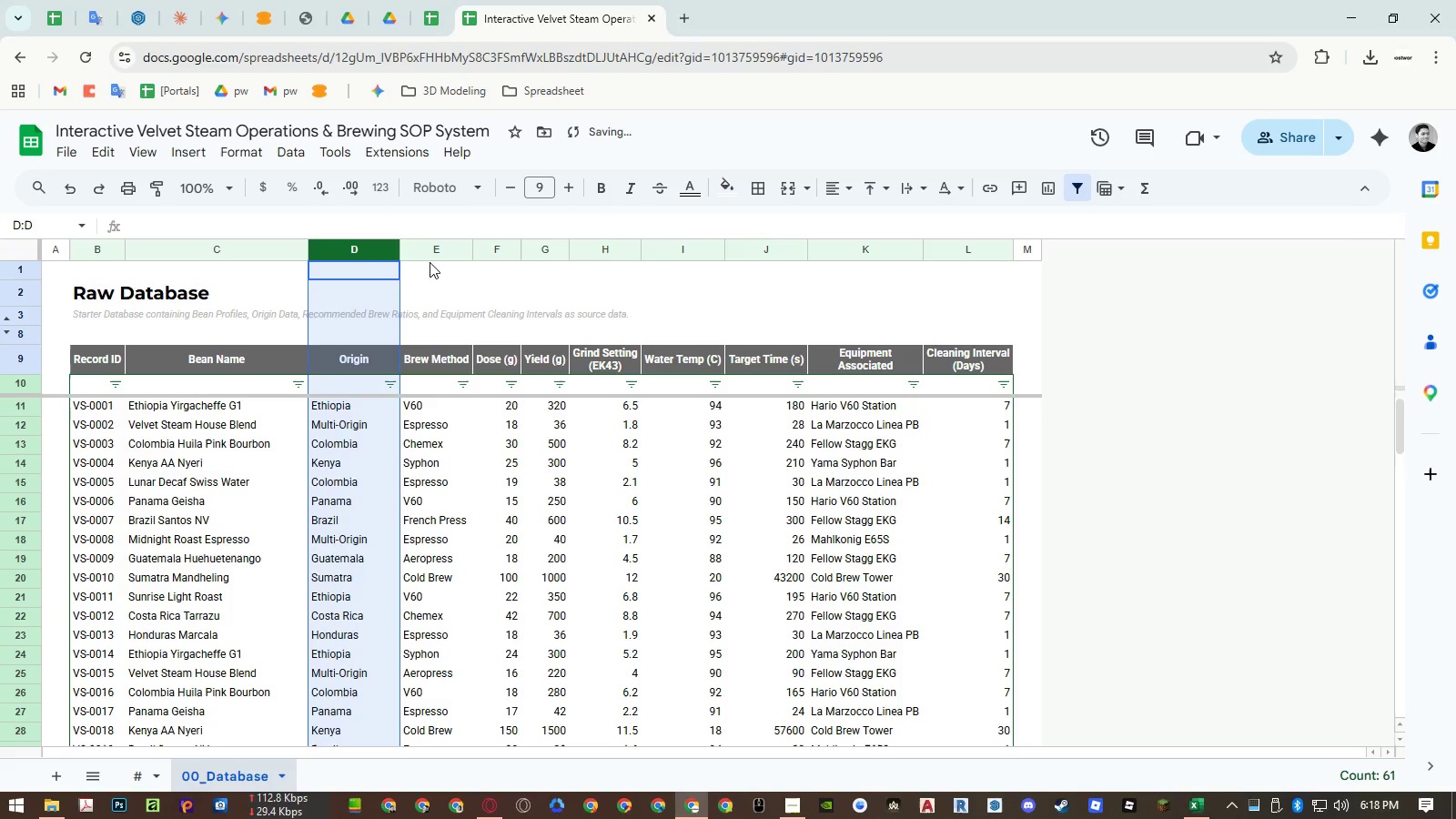 
right_click([430, 252])
 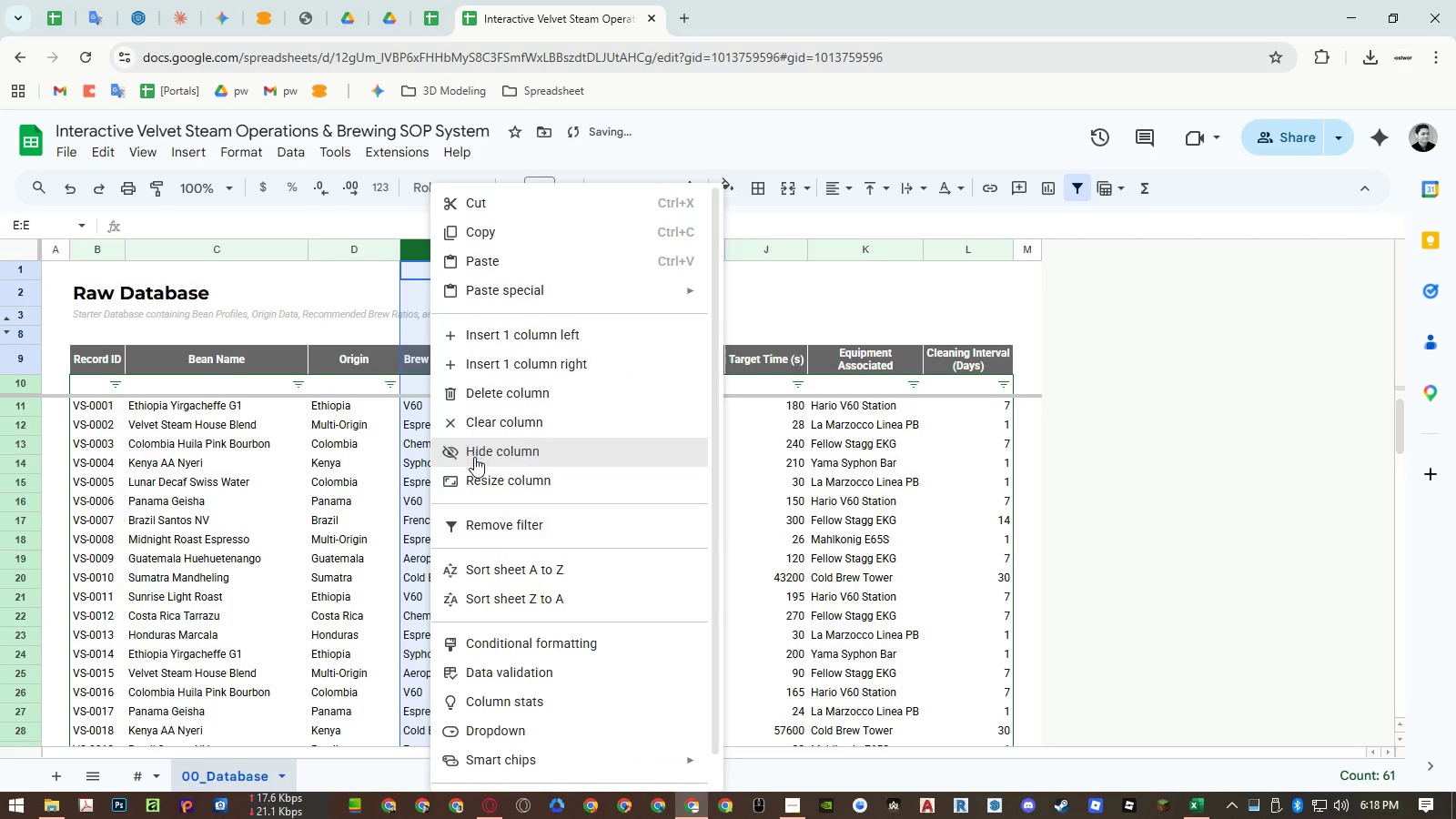 
left_click([474, 473])
 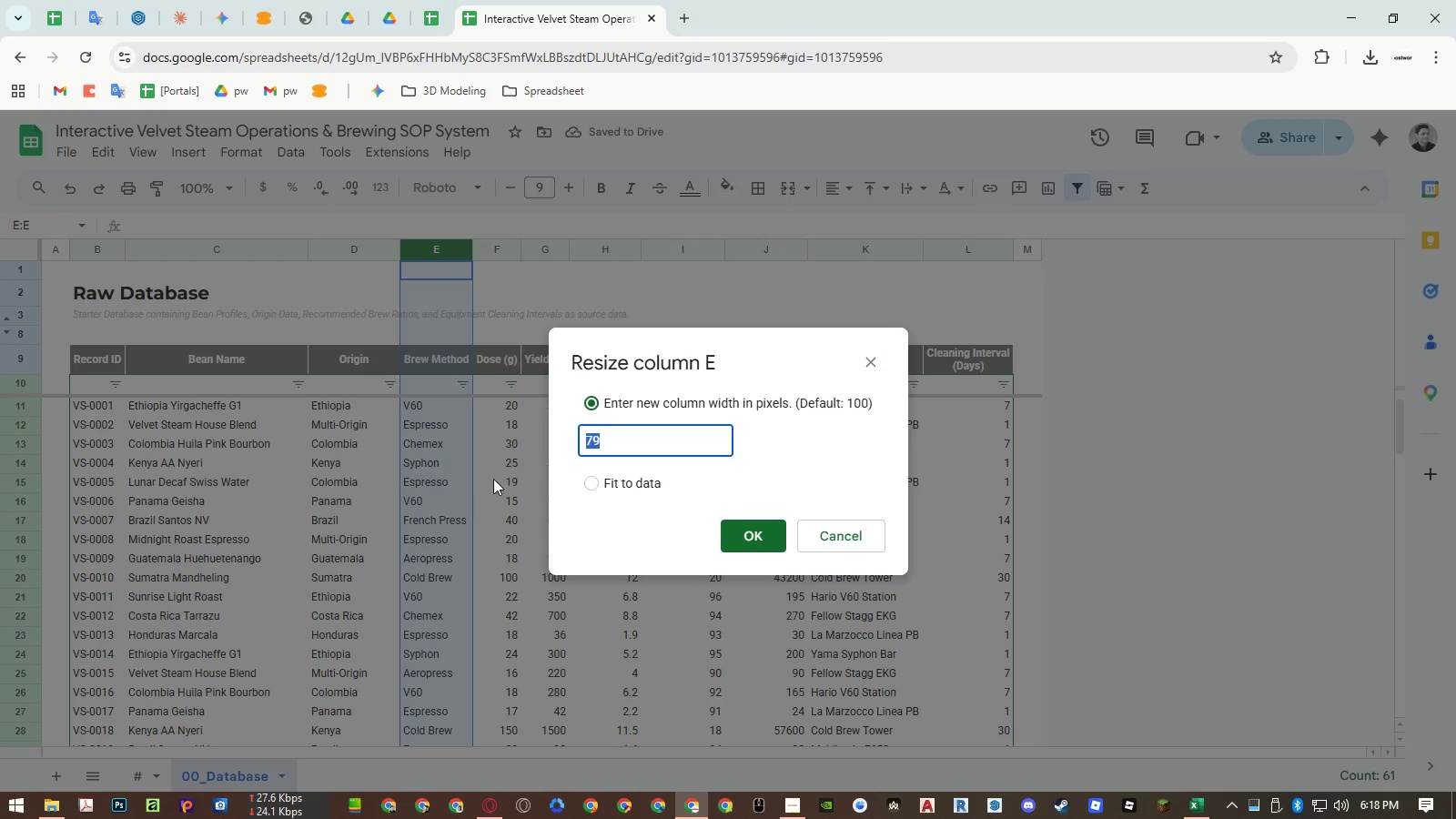 
key(Numpad1)
 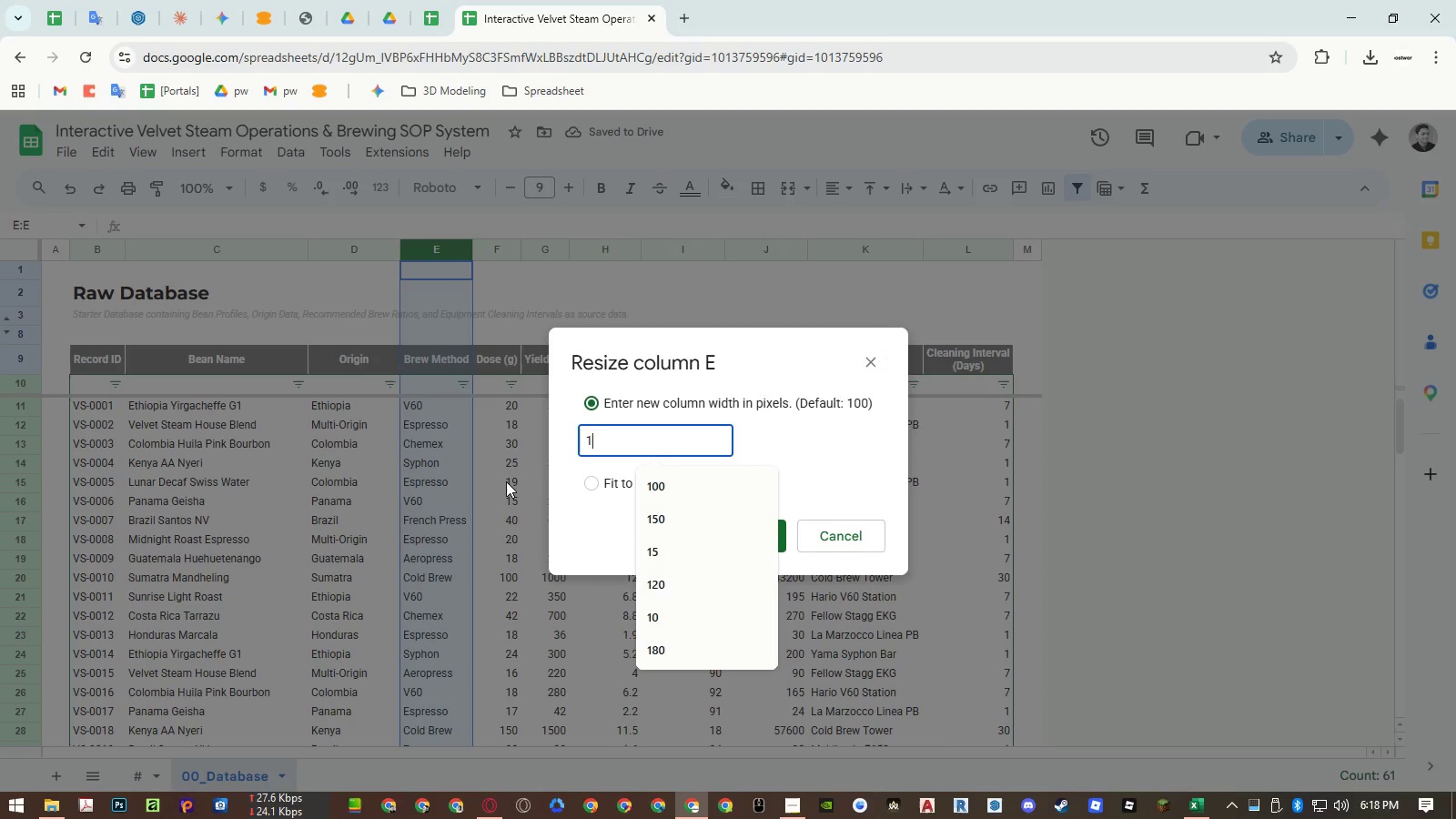 
key(Numpad0)
 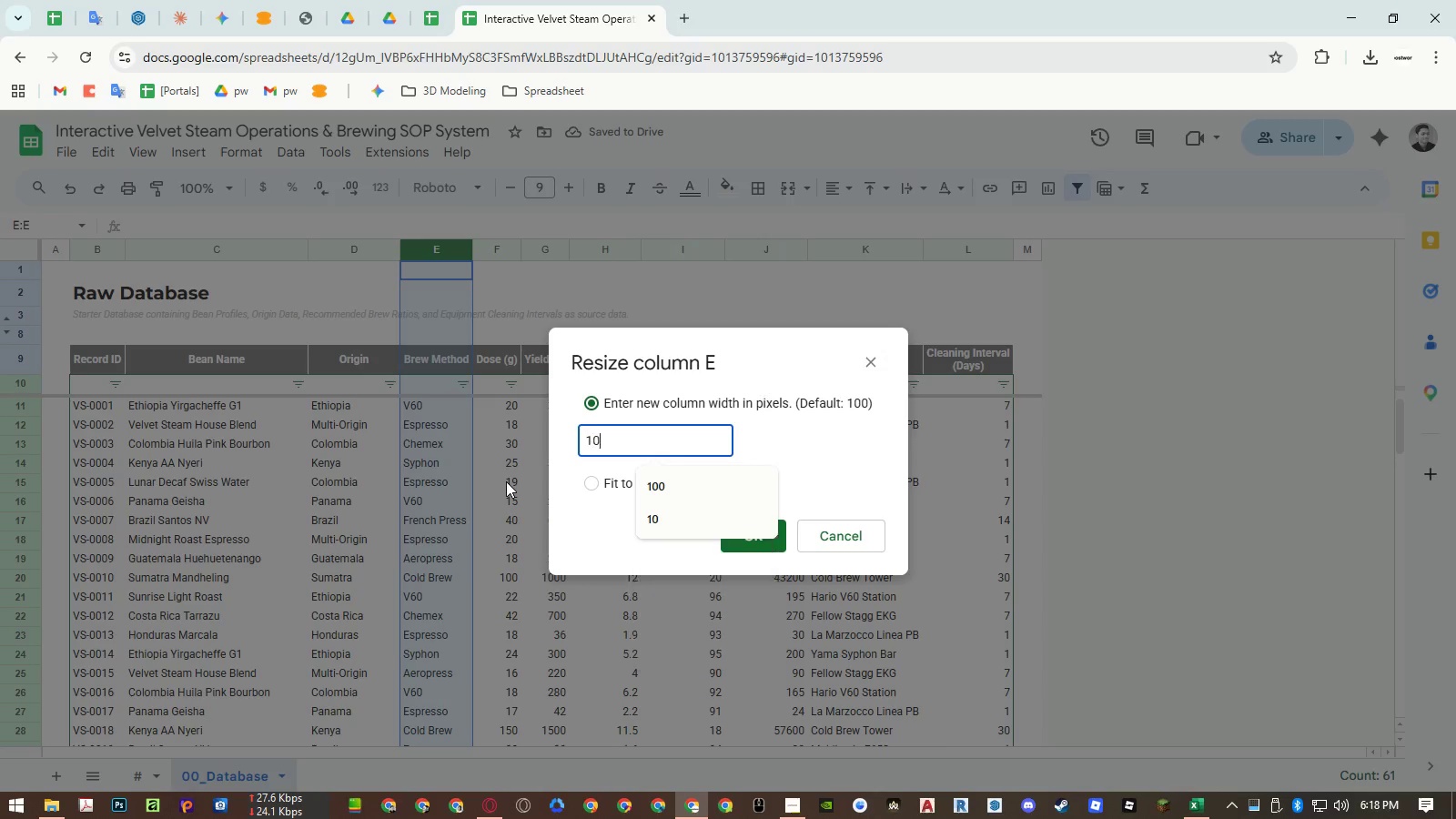 
key(Numpad0)
 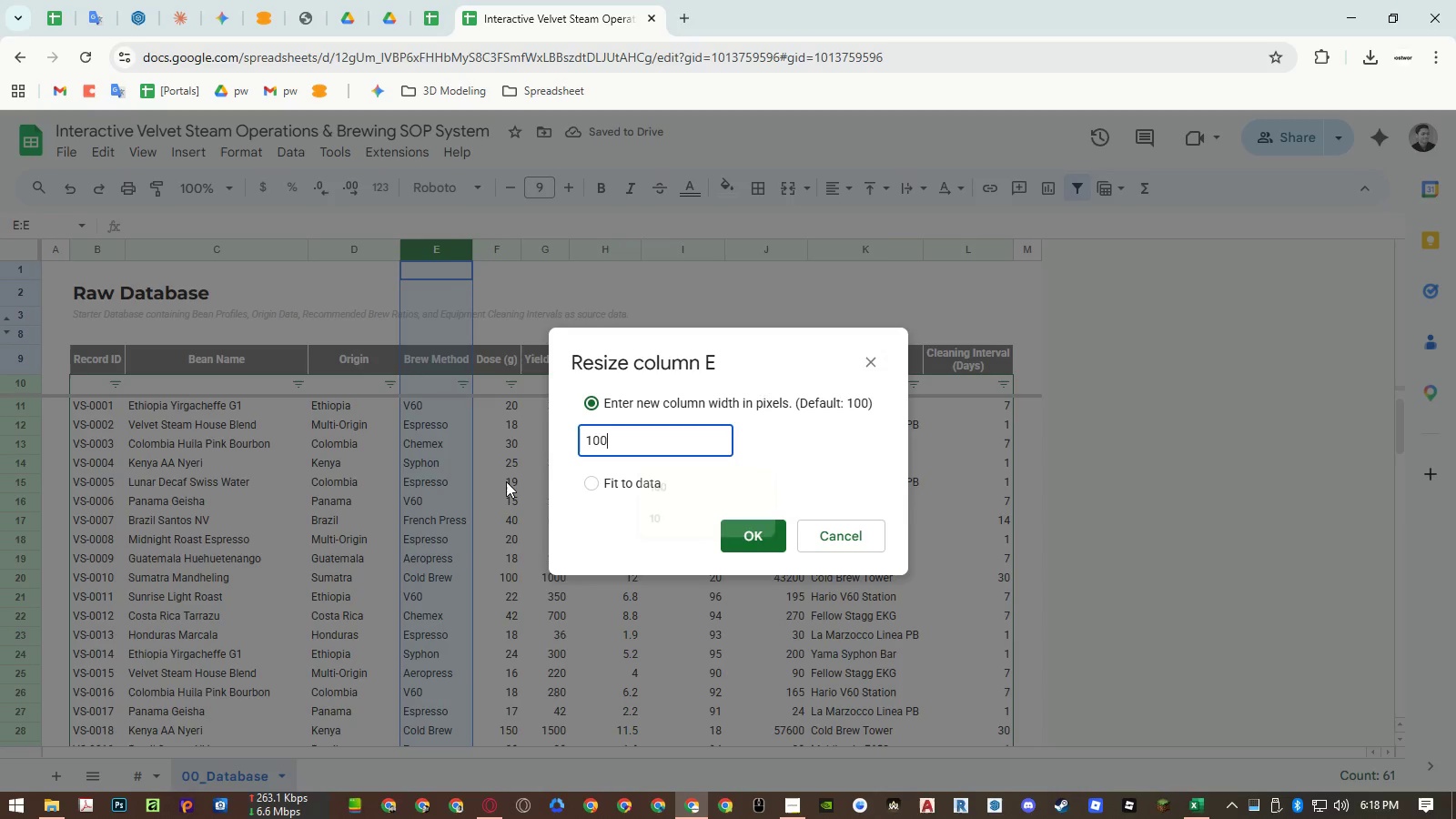 
key(NumpadEnter)
 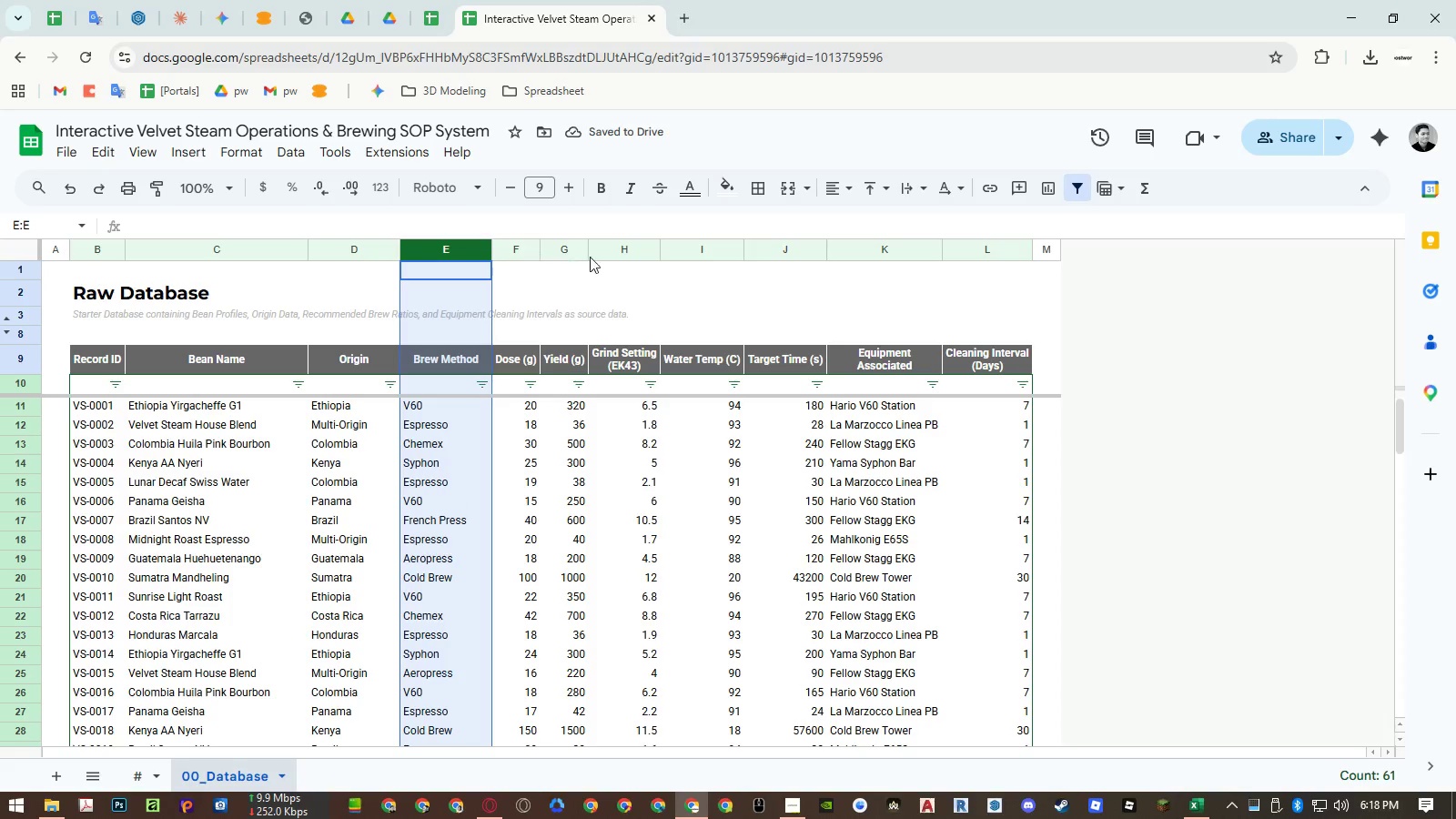 
left_click_drag(start_coordinate=[662, 244], to_coordinate=[652, 246])
 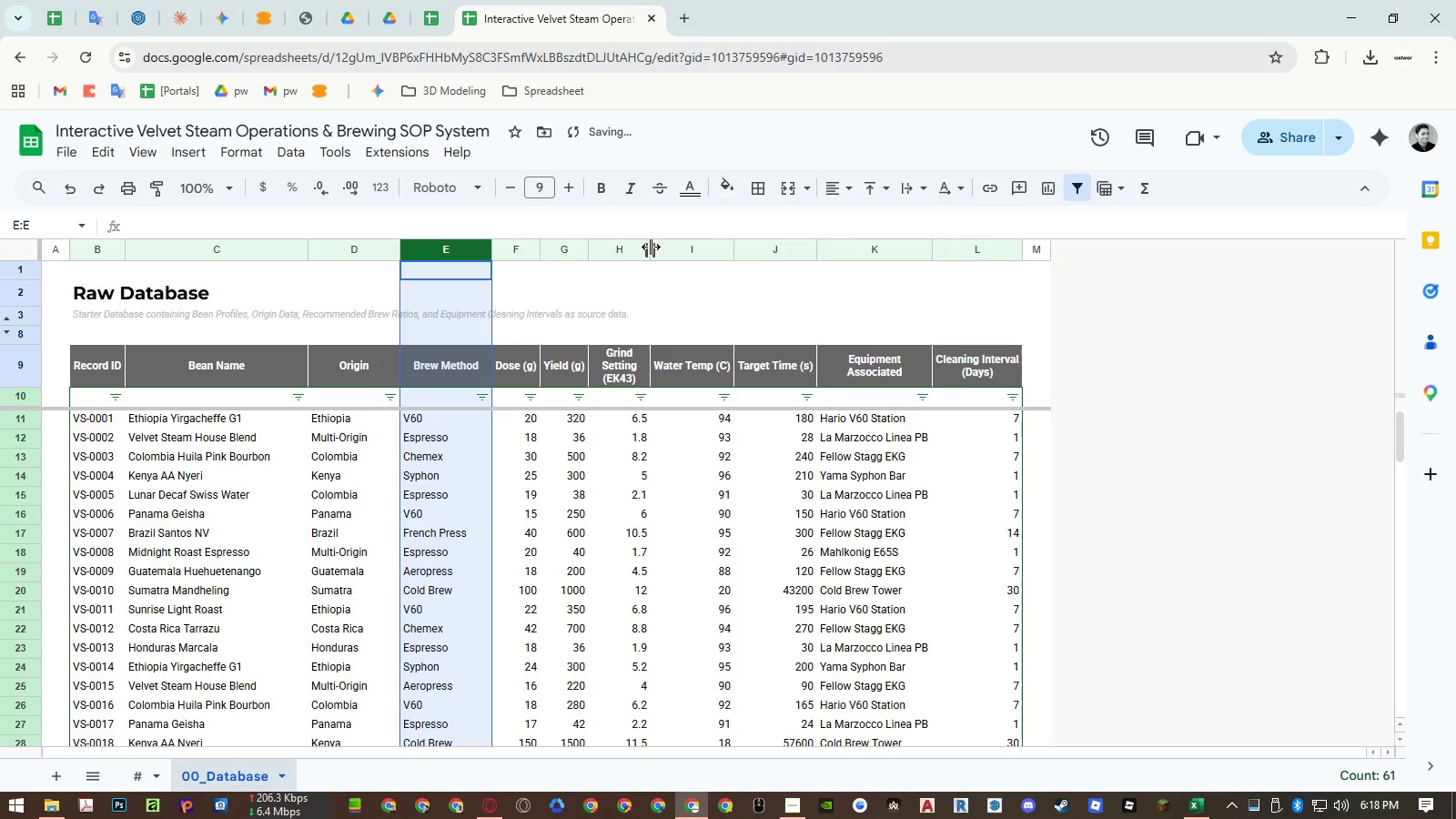 
double_click([651, 247])
 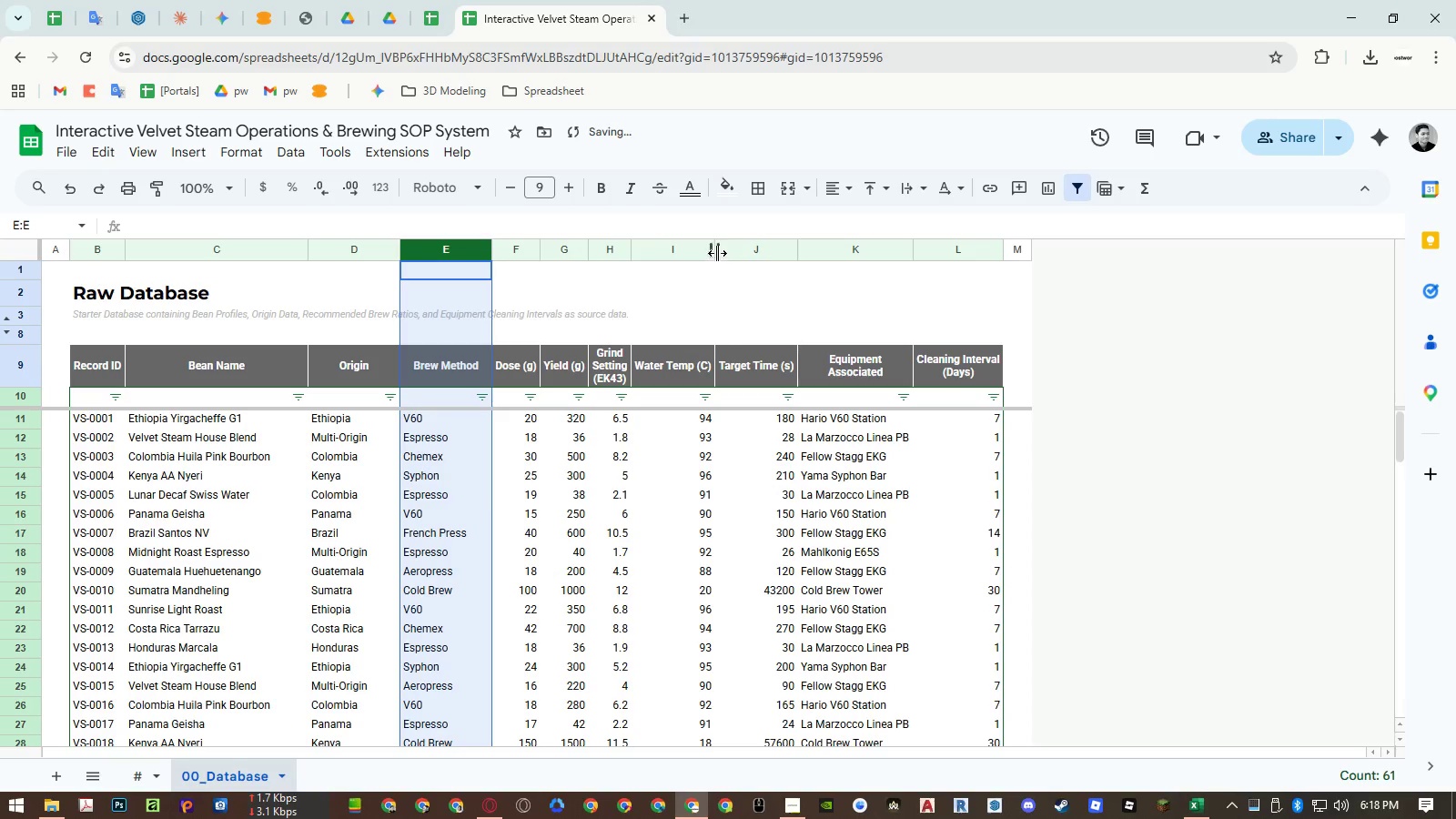 
left_click_drag(start_coordinate=[715, 249], to_coordinate=[705, 251])
 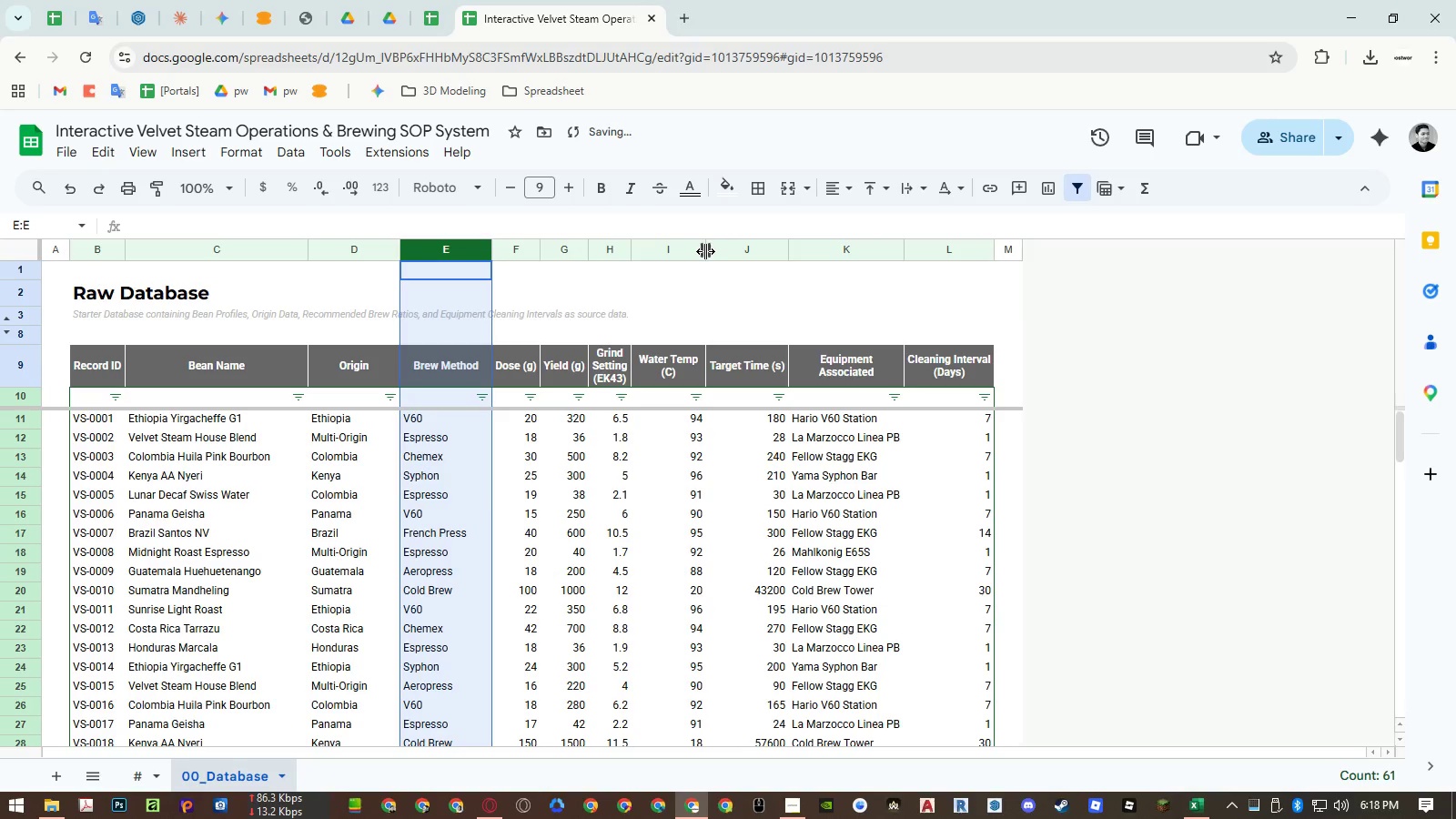 
left_click_drag(start_coordinate=[705, 251], to_coordinate=[694, 253])
 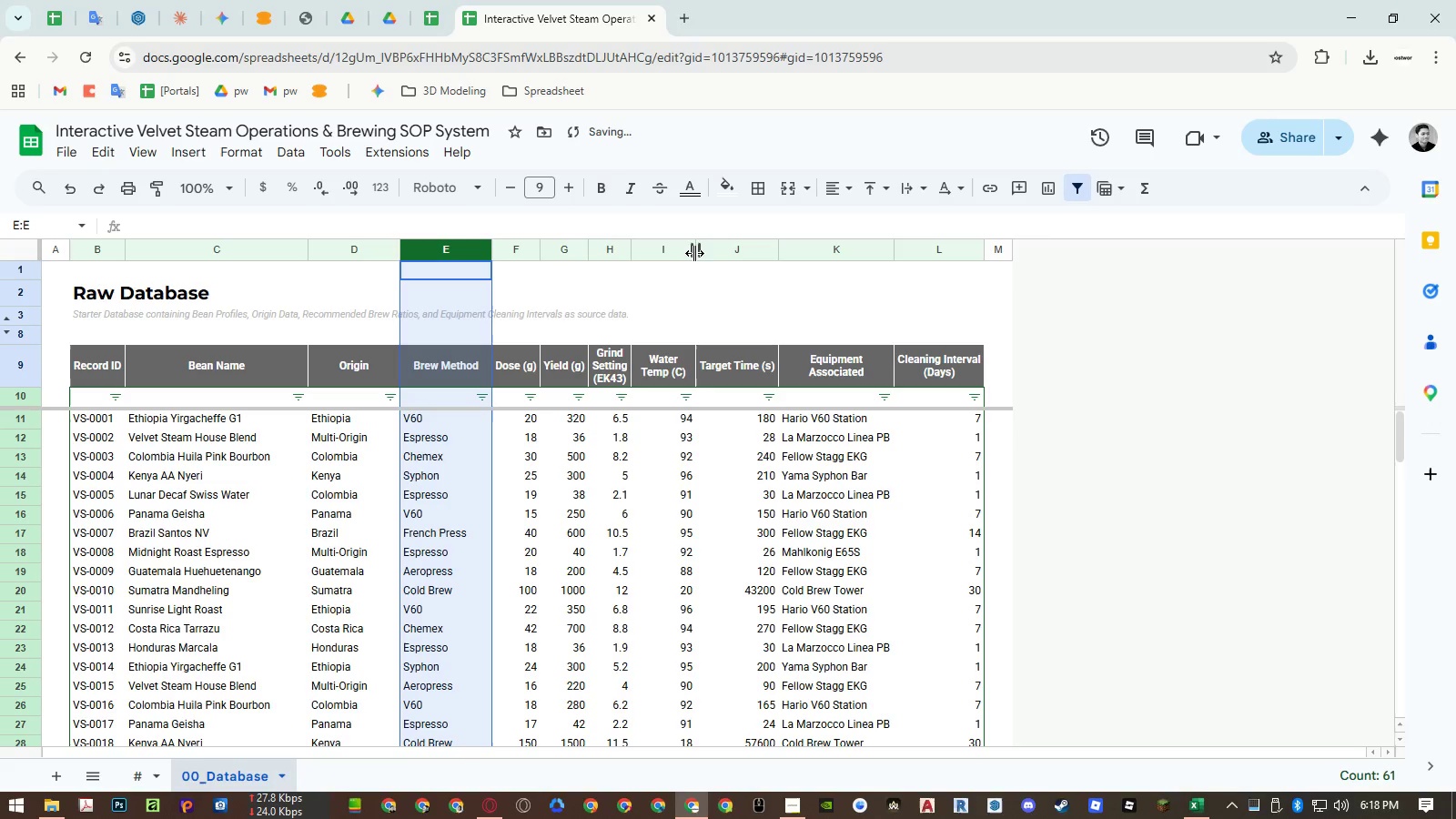 
double_click([694, 253])
 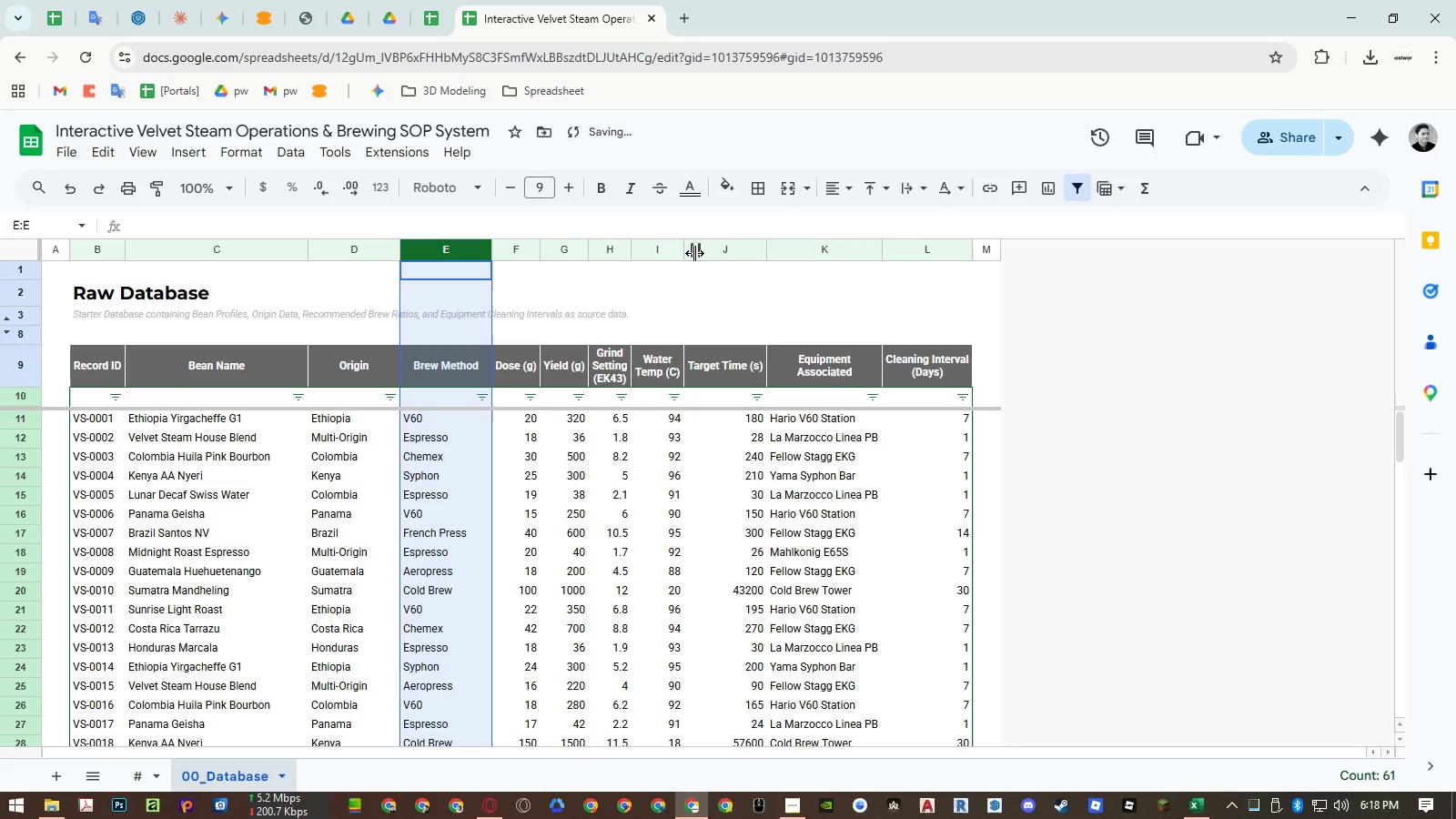 
left_click_drag(start_coordinate=[694, 253], to_coordinate=[683, 255])
 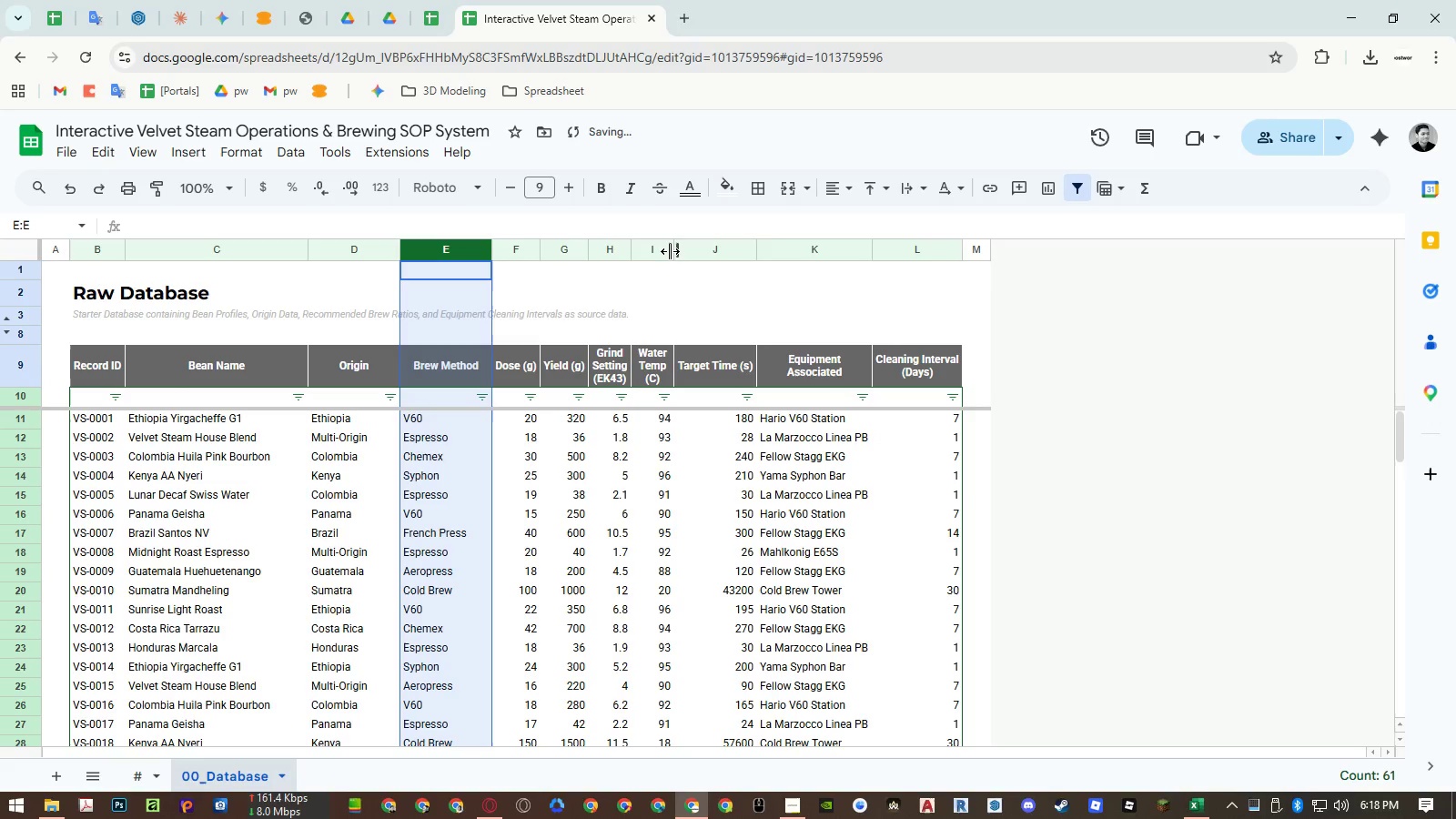 
double_click([670, 251])
 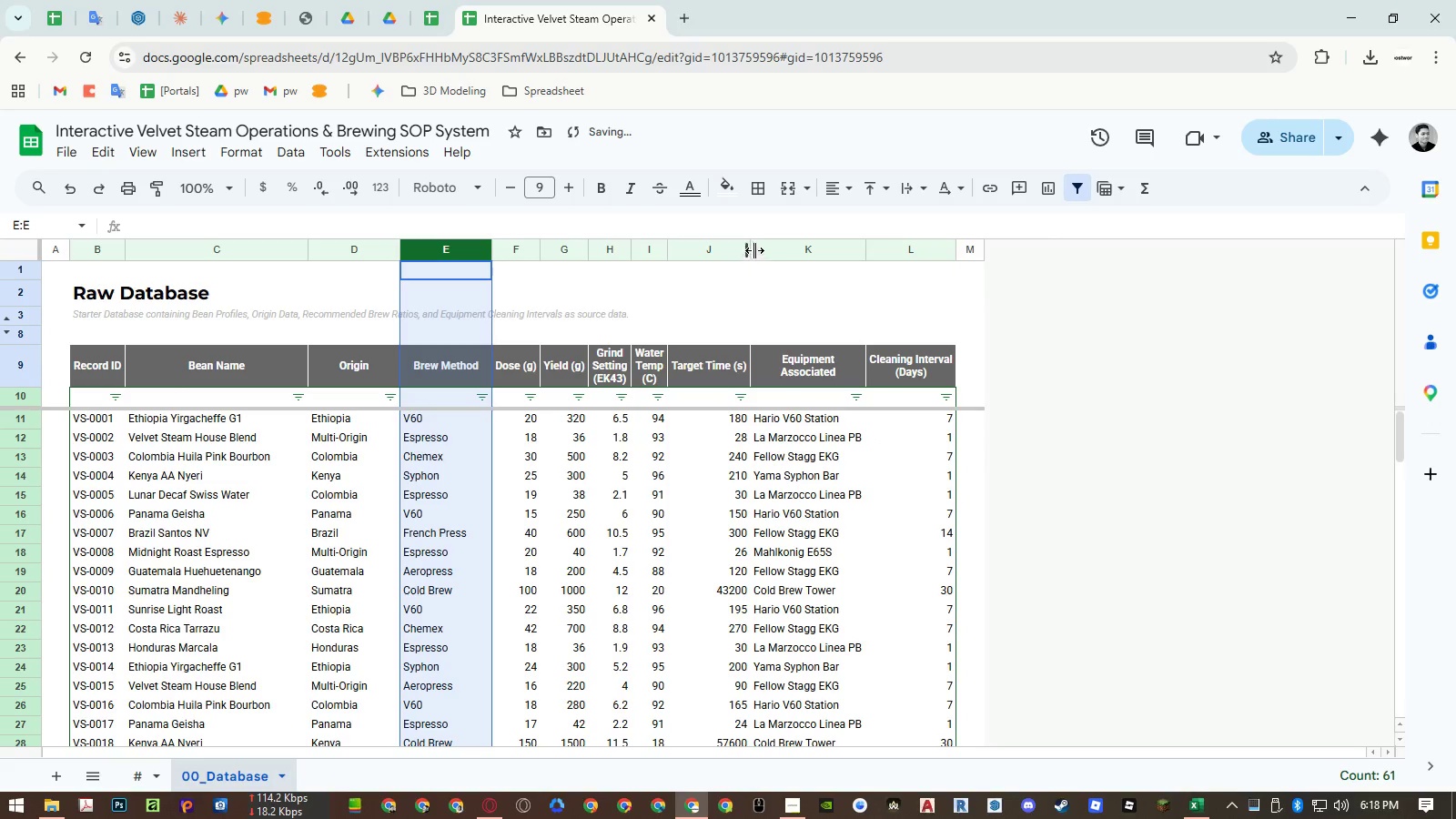 
left_click_drag(start_coordinate=[753, 249], to_coordinate=[740, 251])
 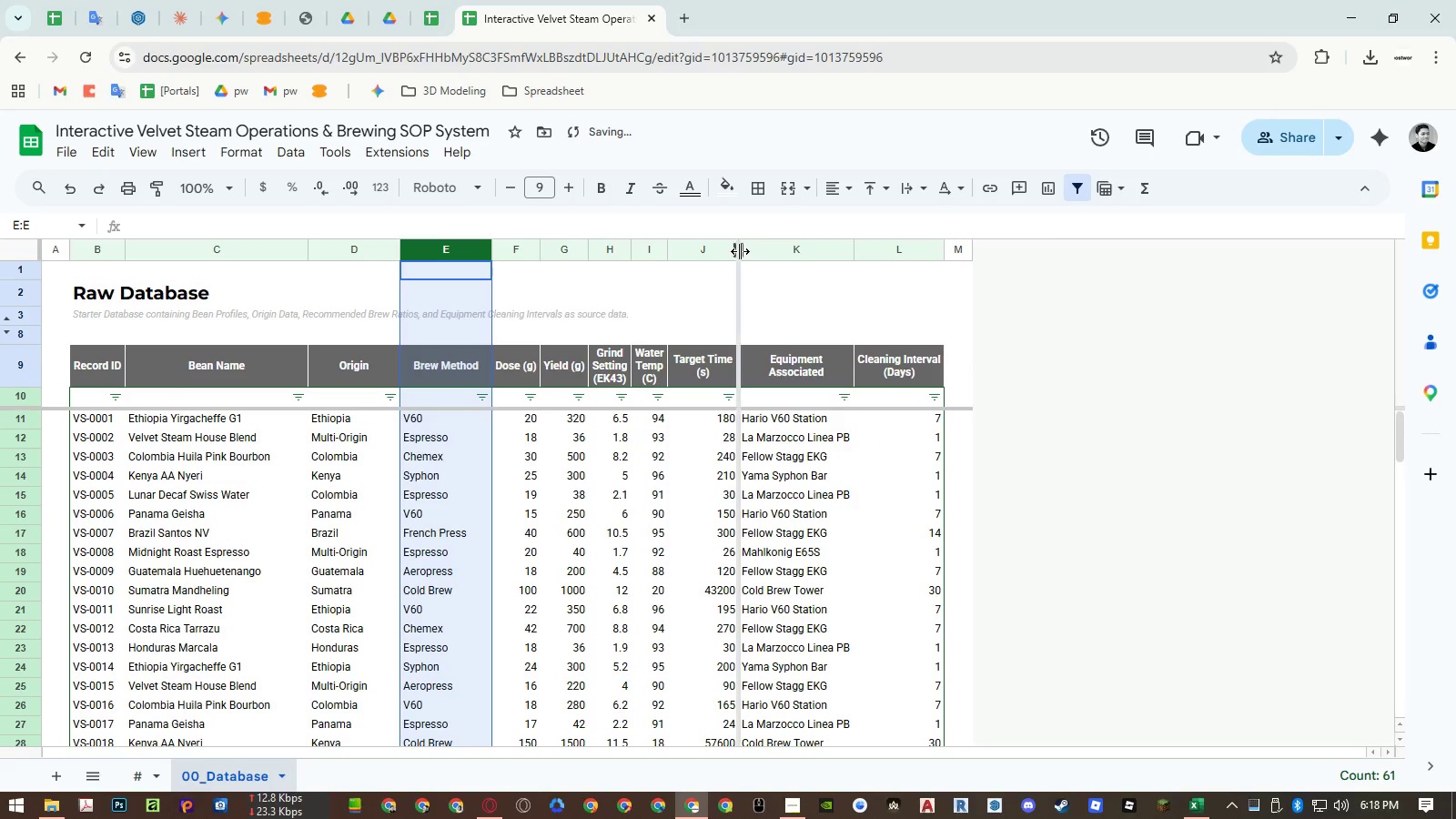 
left_click_drag(start_coordinate=[740, 251], to_coordinate=[724, 252])
 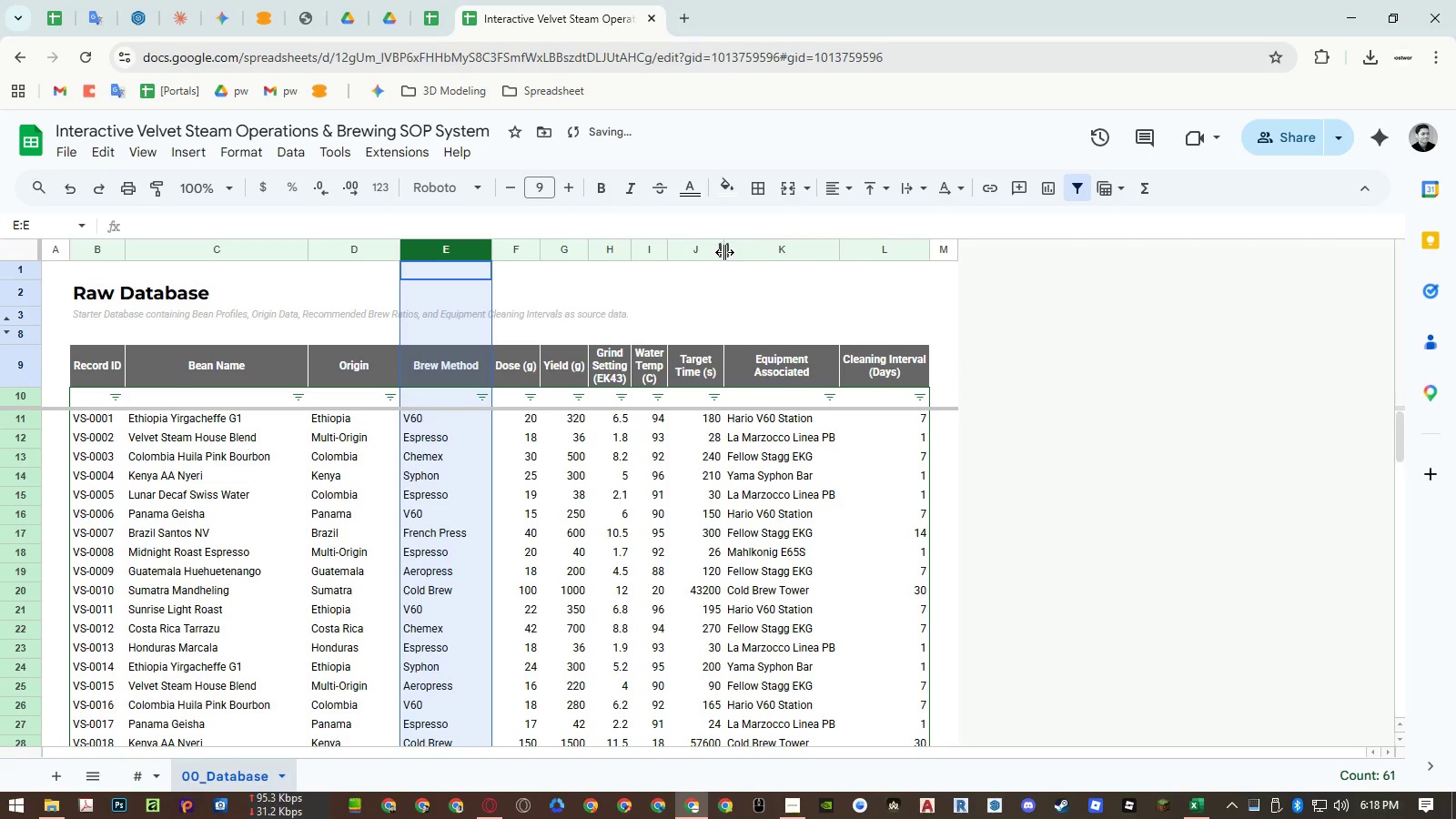 
left_click_drag(start_coordinate=[724, 252], to_coordinate=[713, 255])
 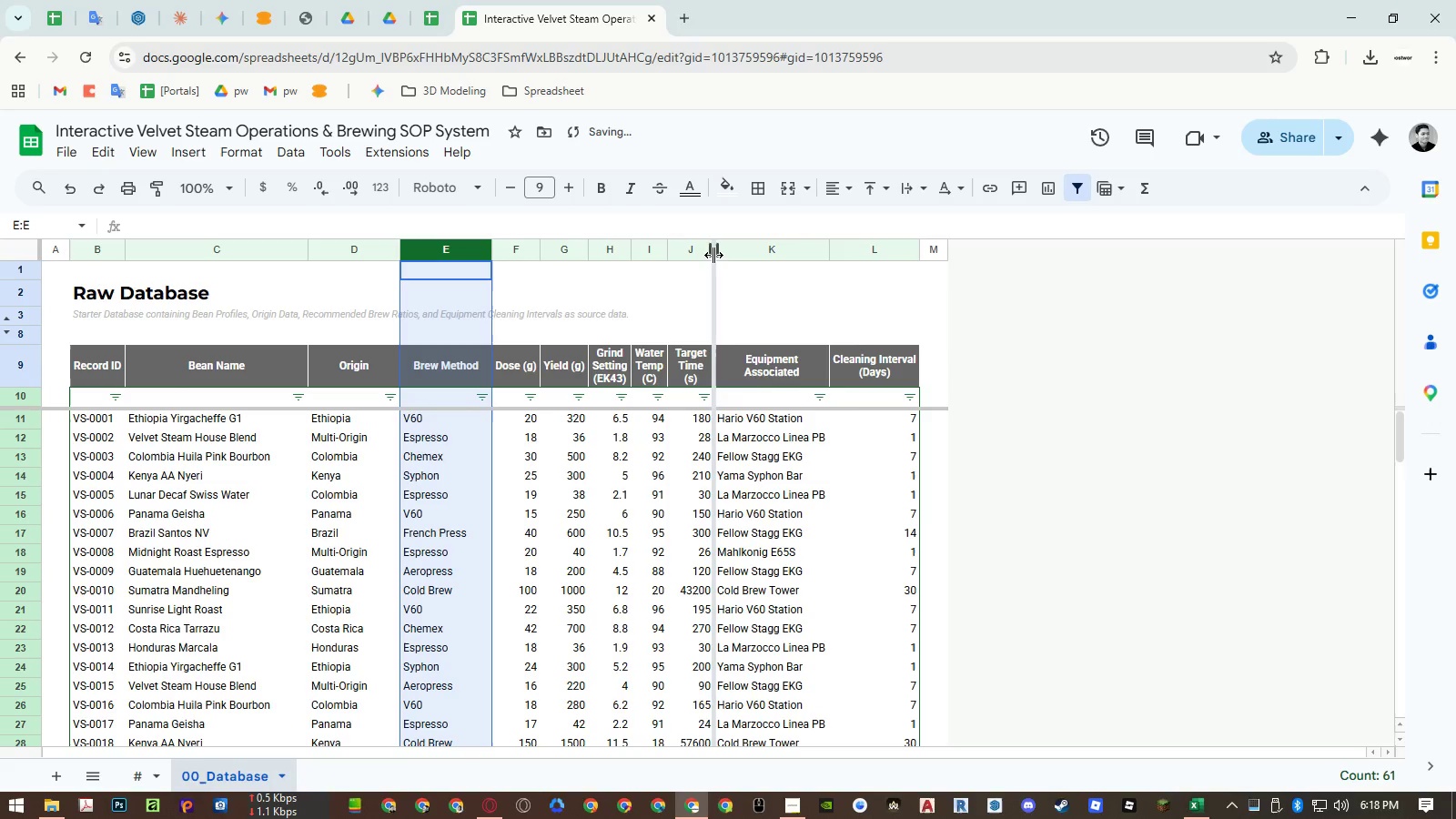 
double_click([713, 255])
 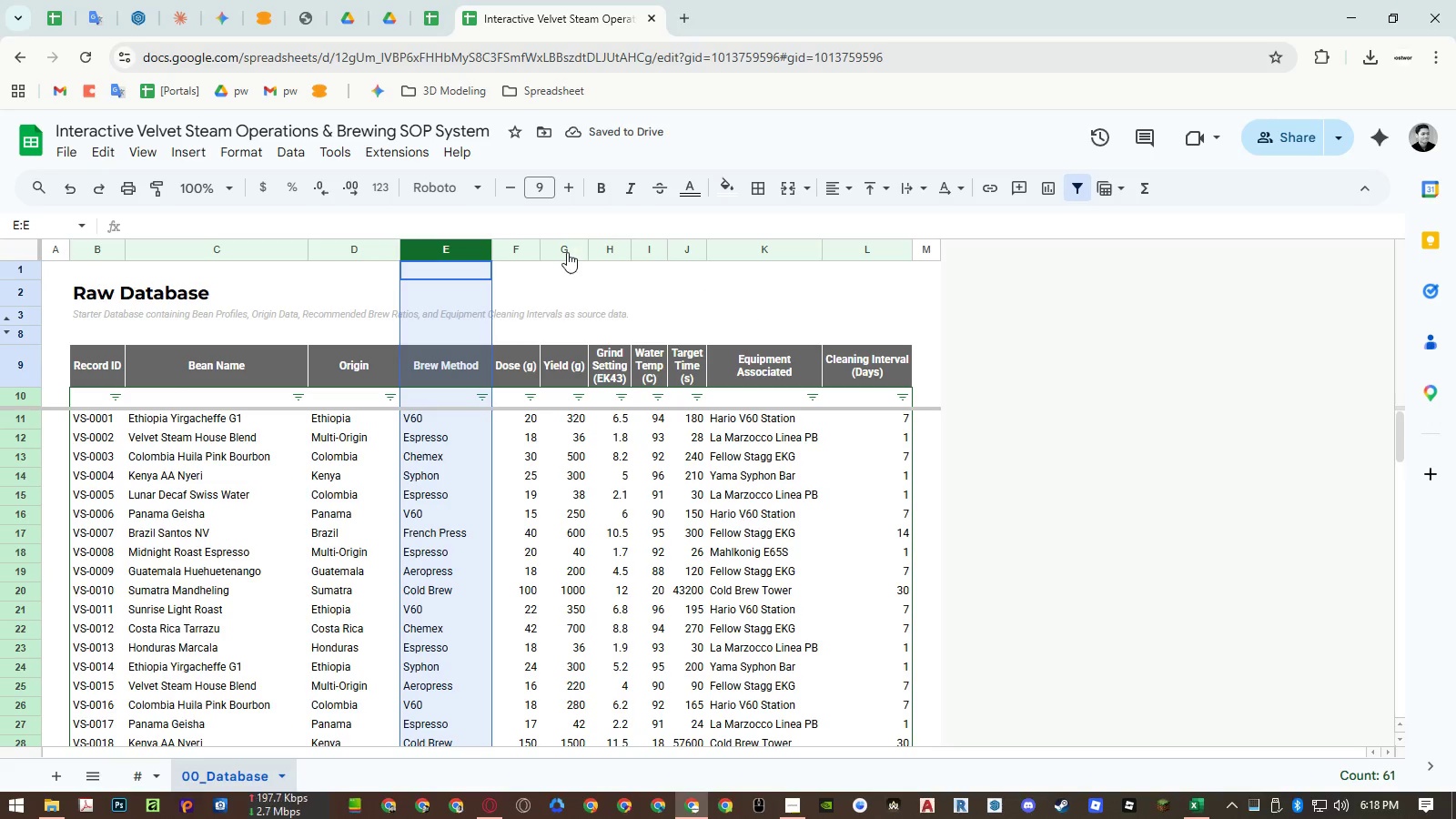 
wait(5.39)
 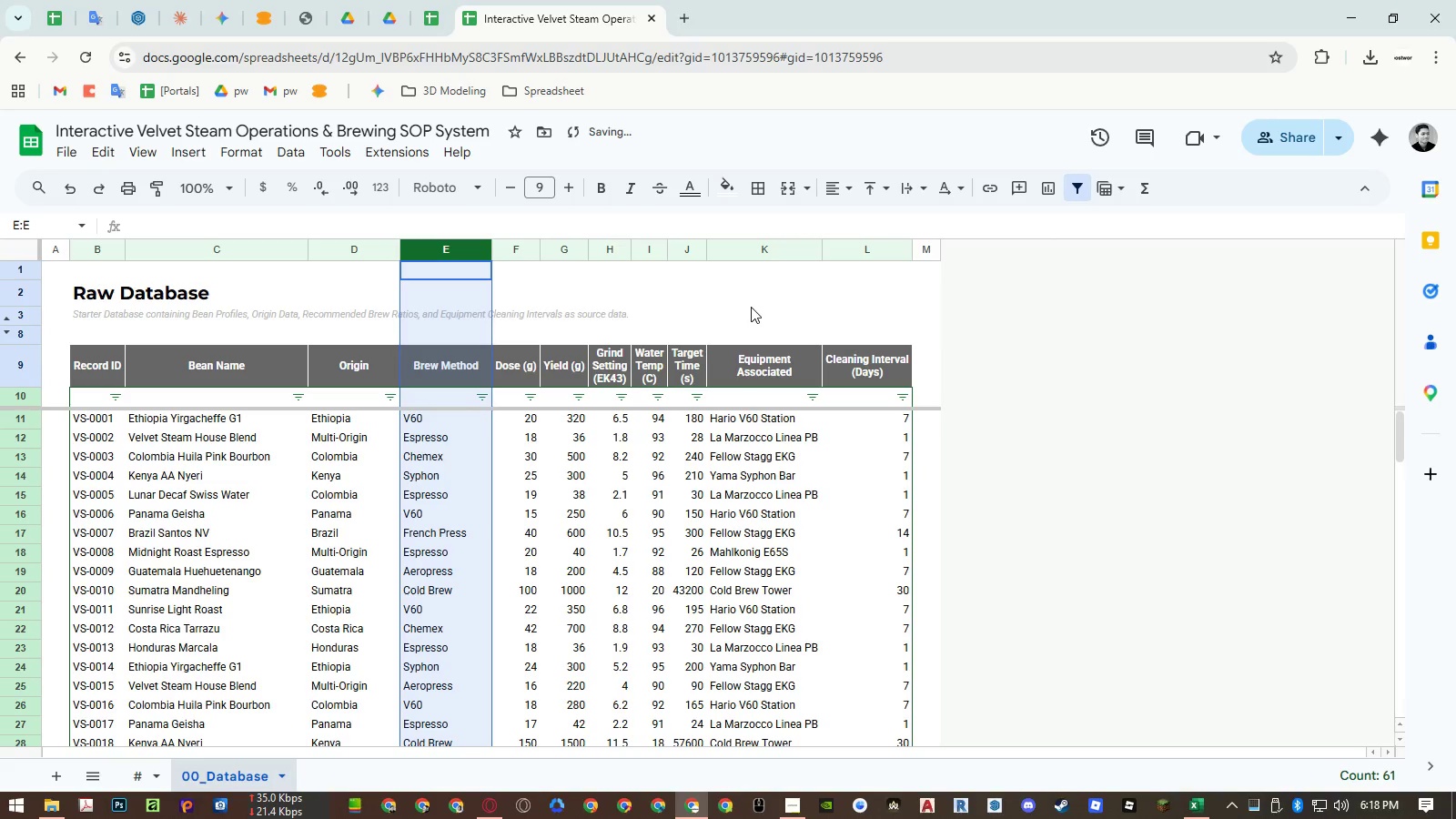 
left_click_drag(start_coordinate=[589, 246], to_coordinate=[580, 248])
 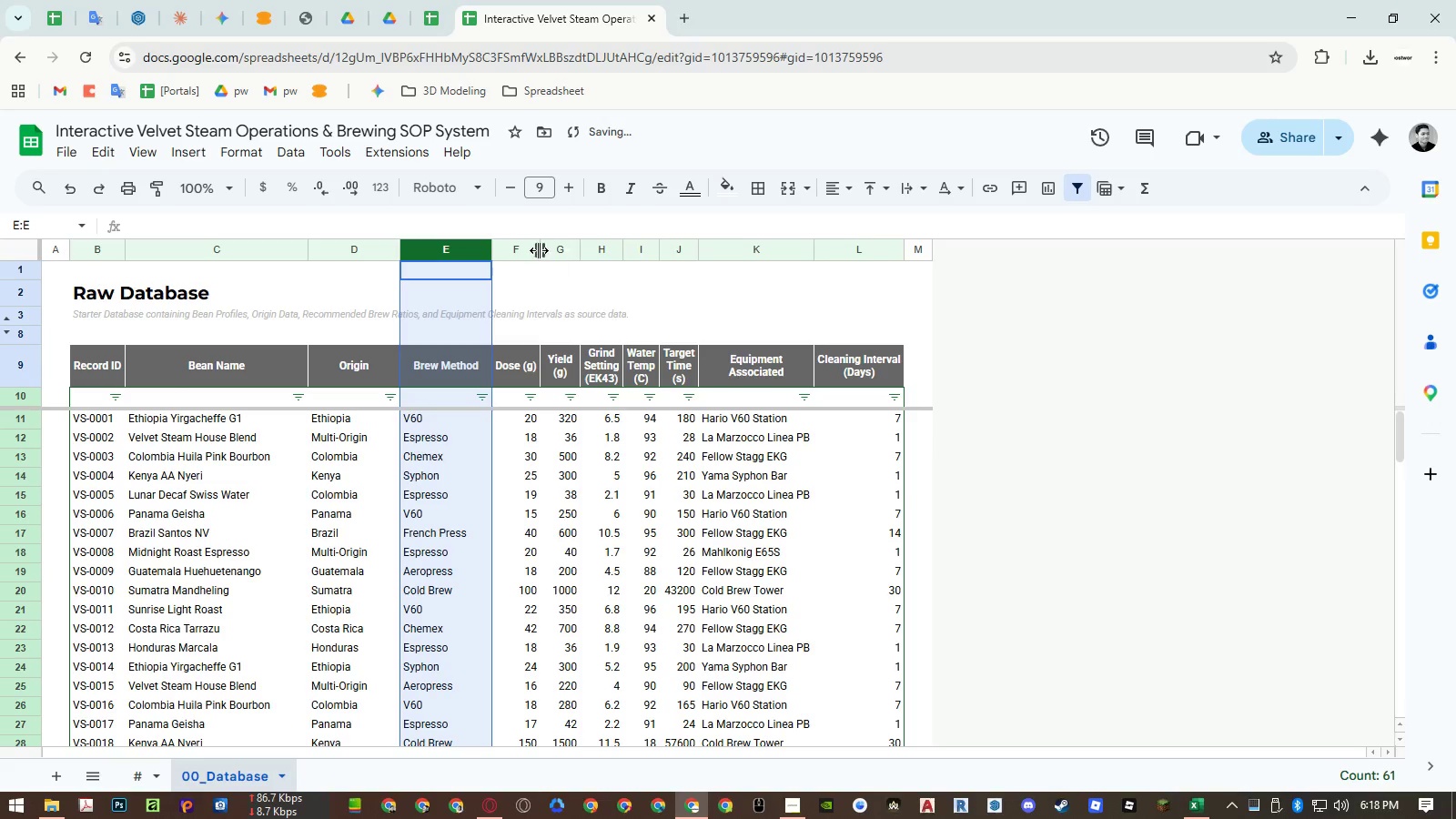 
left_click_drag(start_coordinate=[539, 250], to_coordinate=[533, 250])
 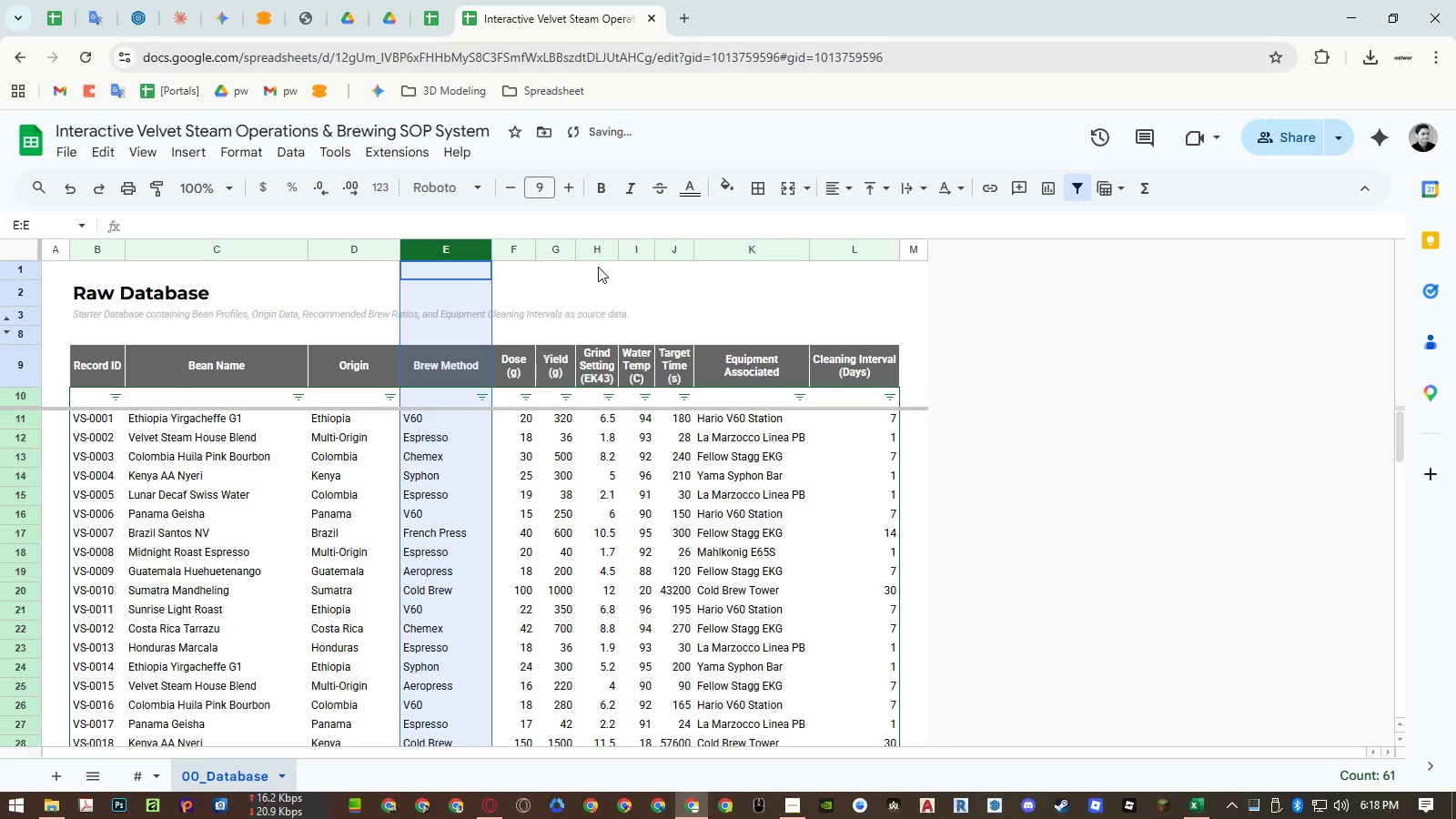 
right_click([597, 249])
 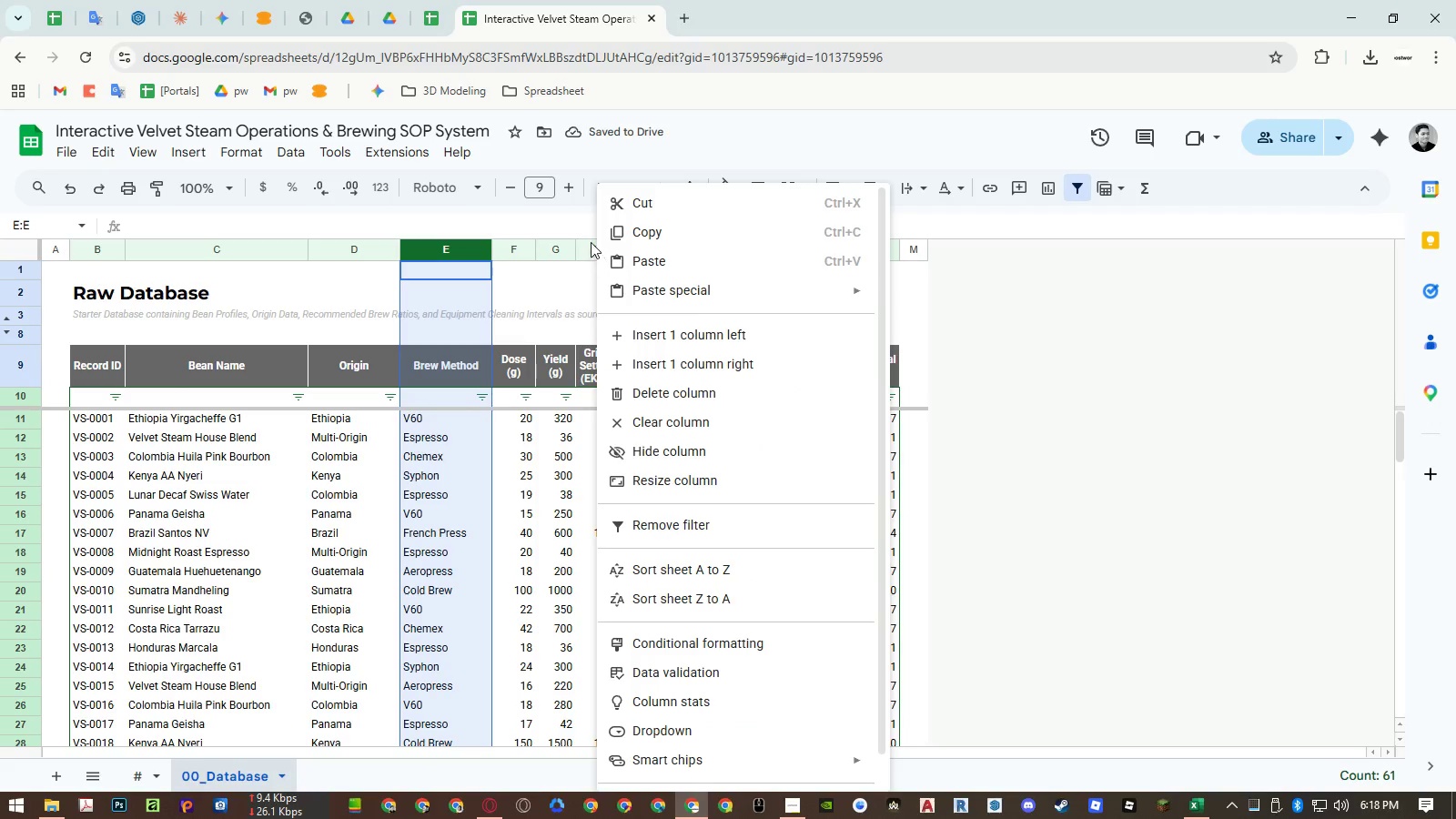 
right_click([590, 241])
 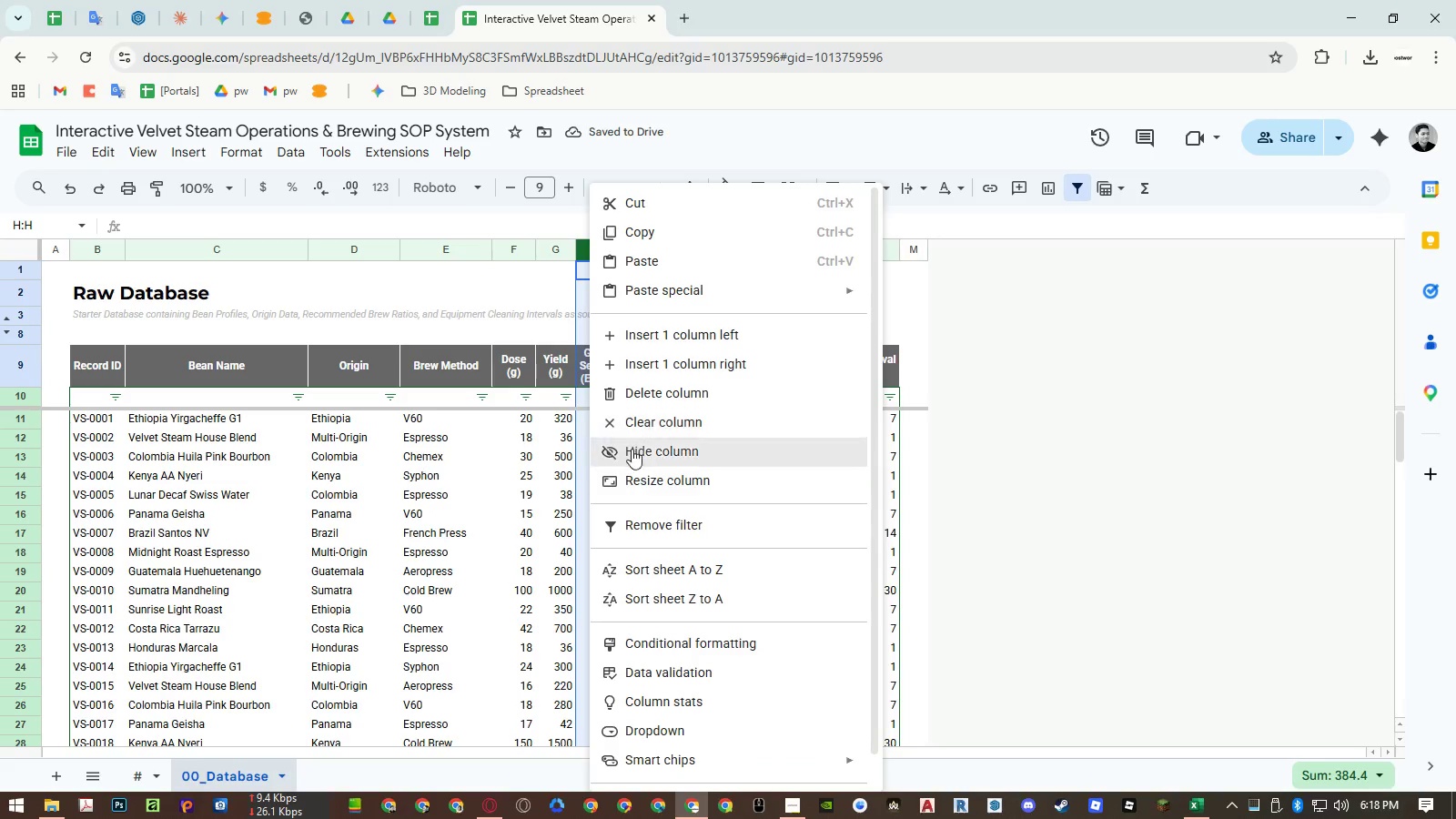 
left_click([631, 474])
 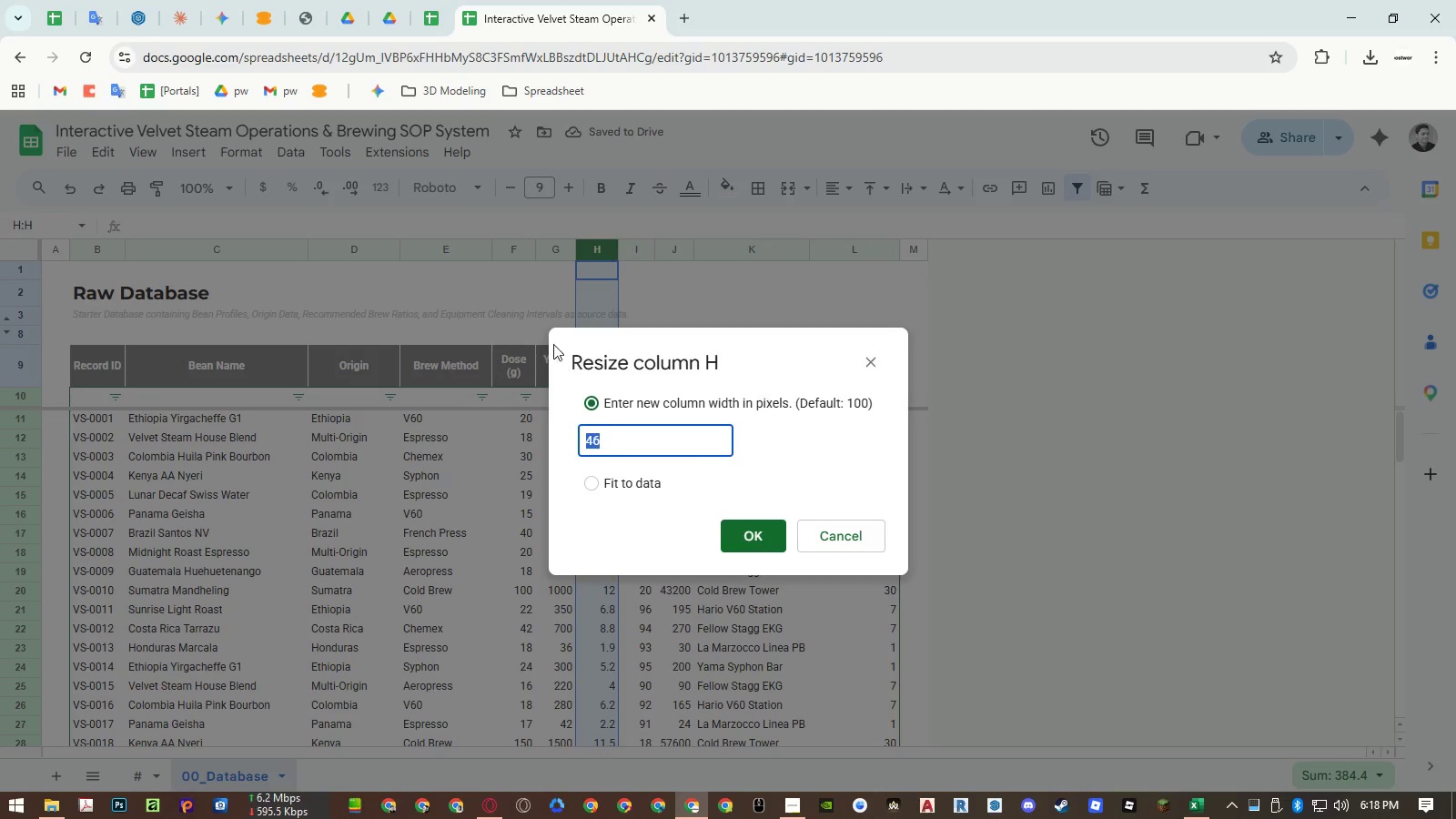 
key(Escape)
 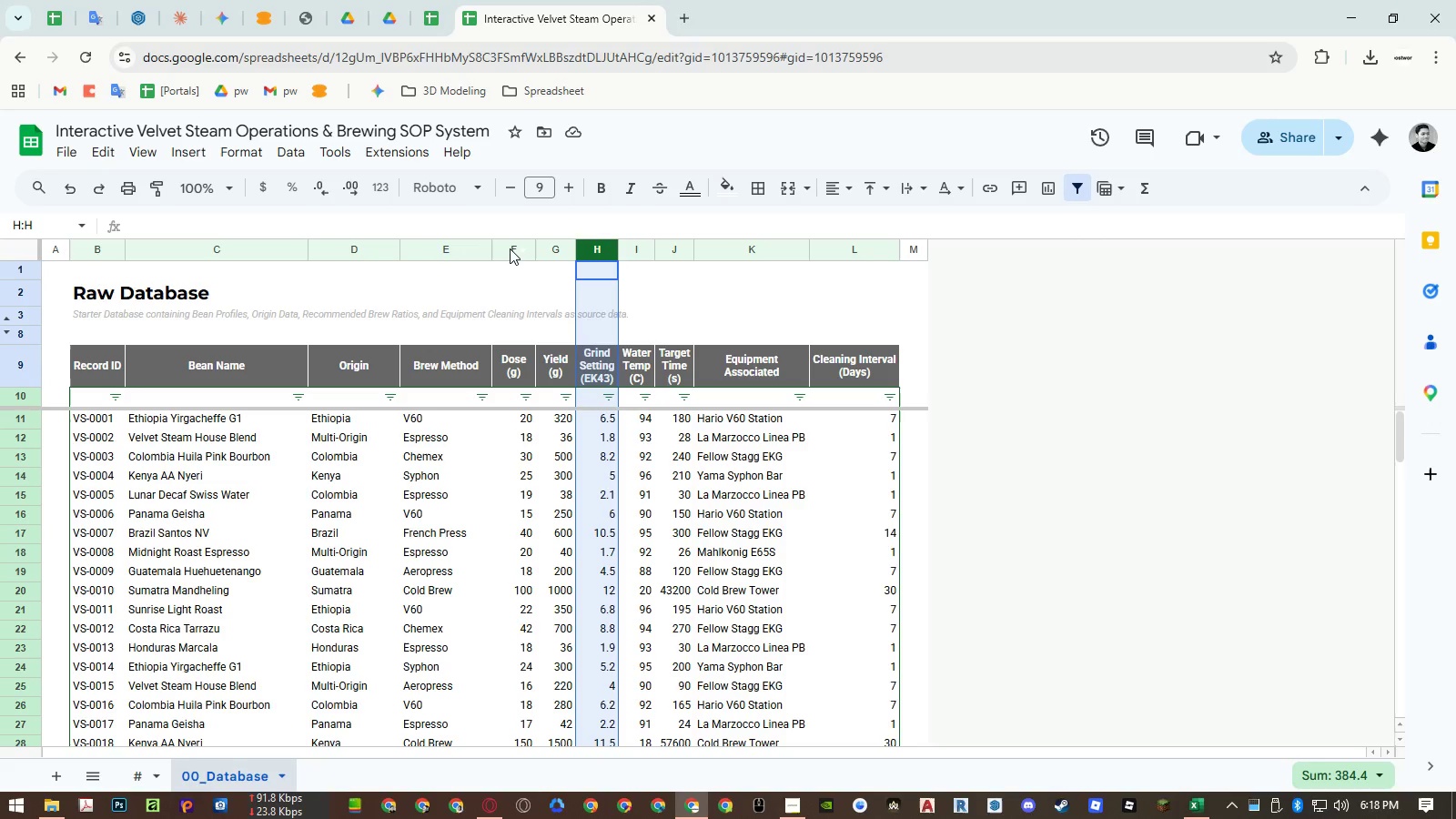 
left_click_drag(start_coordinate=[509, 248], to_coordinate=[662, 249])
 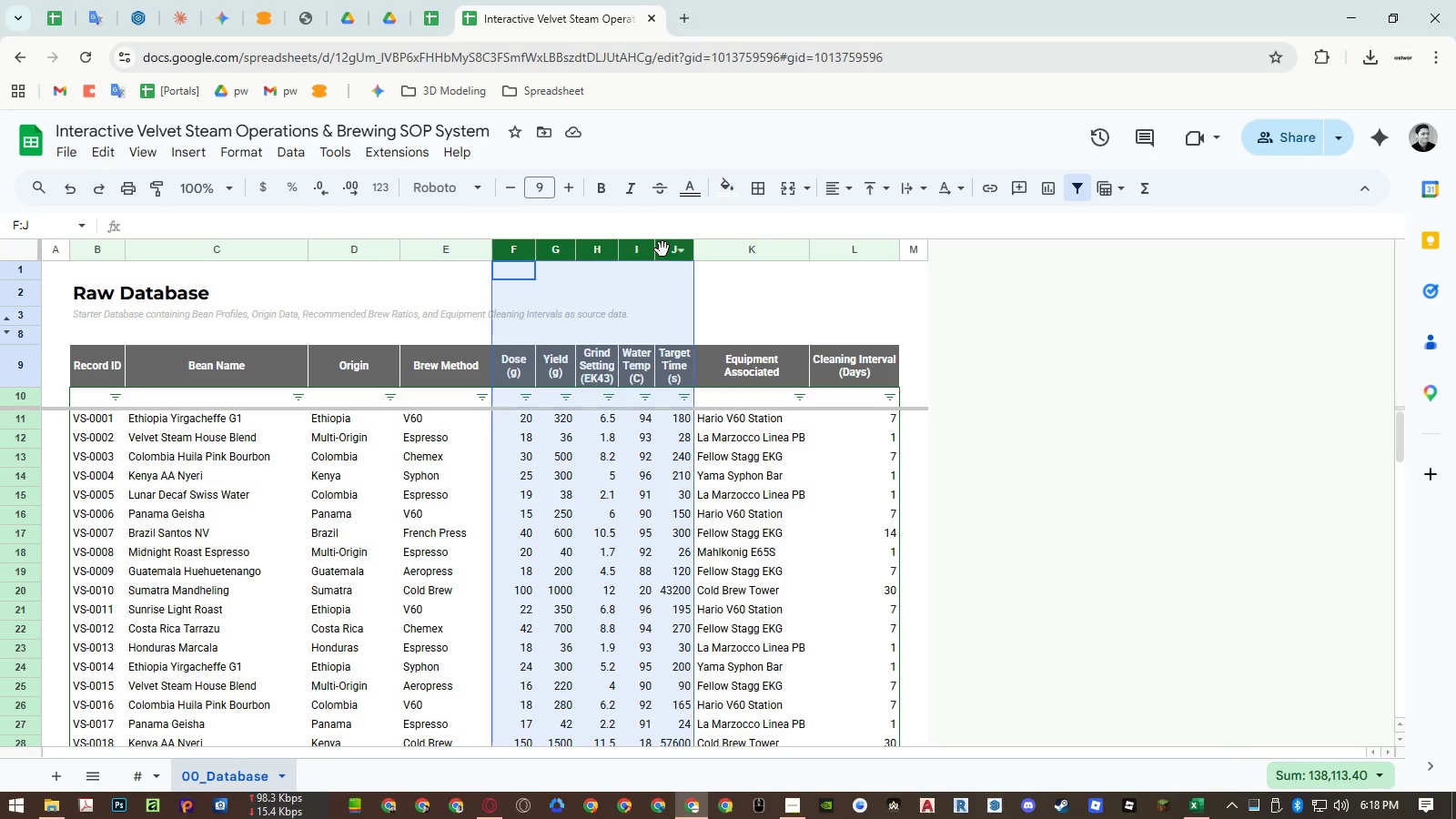 
right_click([662, 249])
 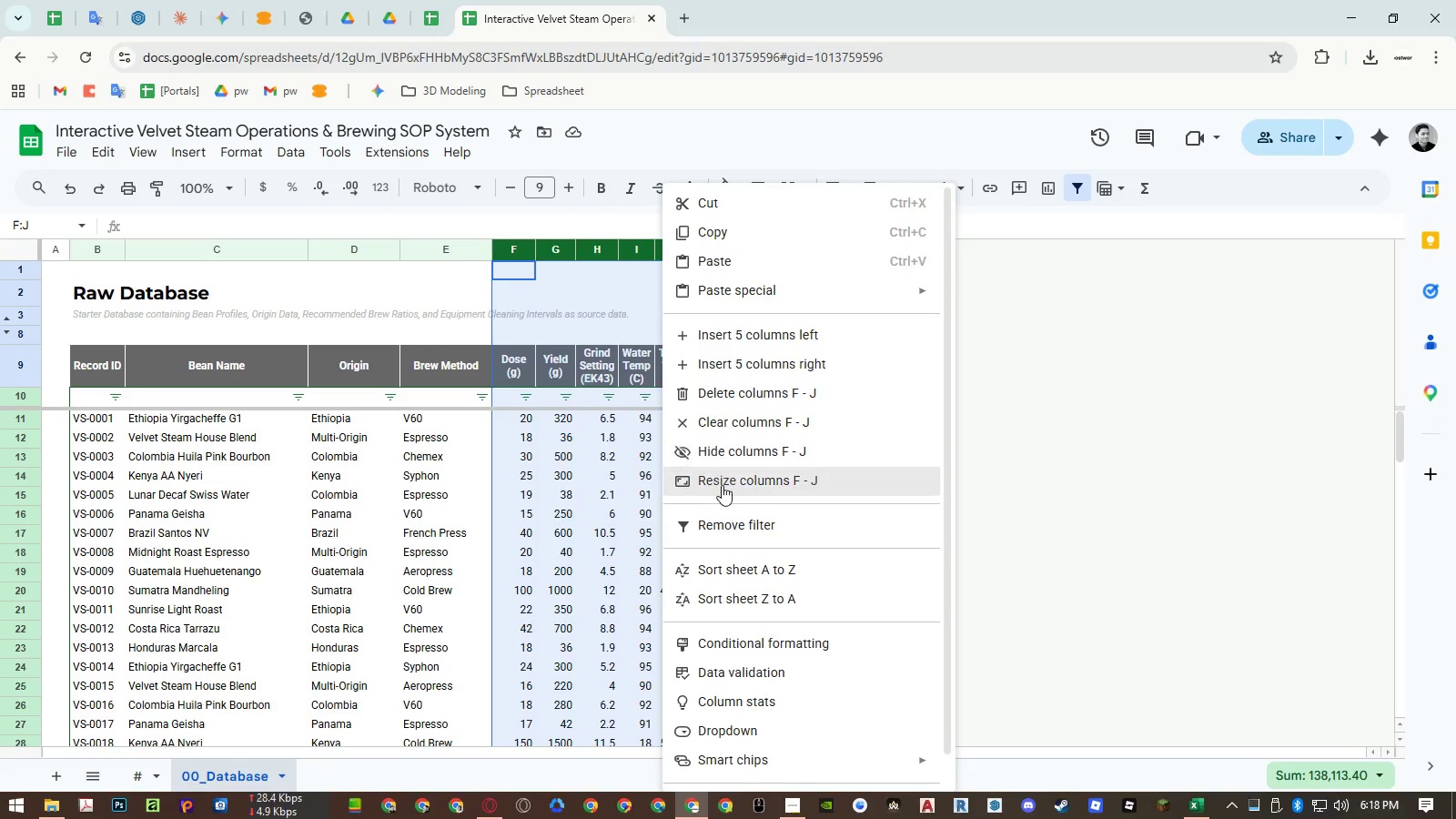 
left_click([722, 485])
 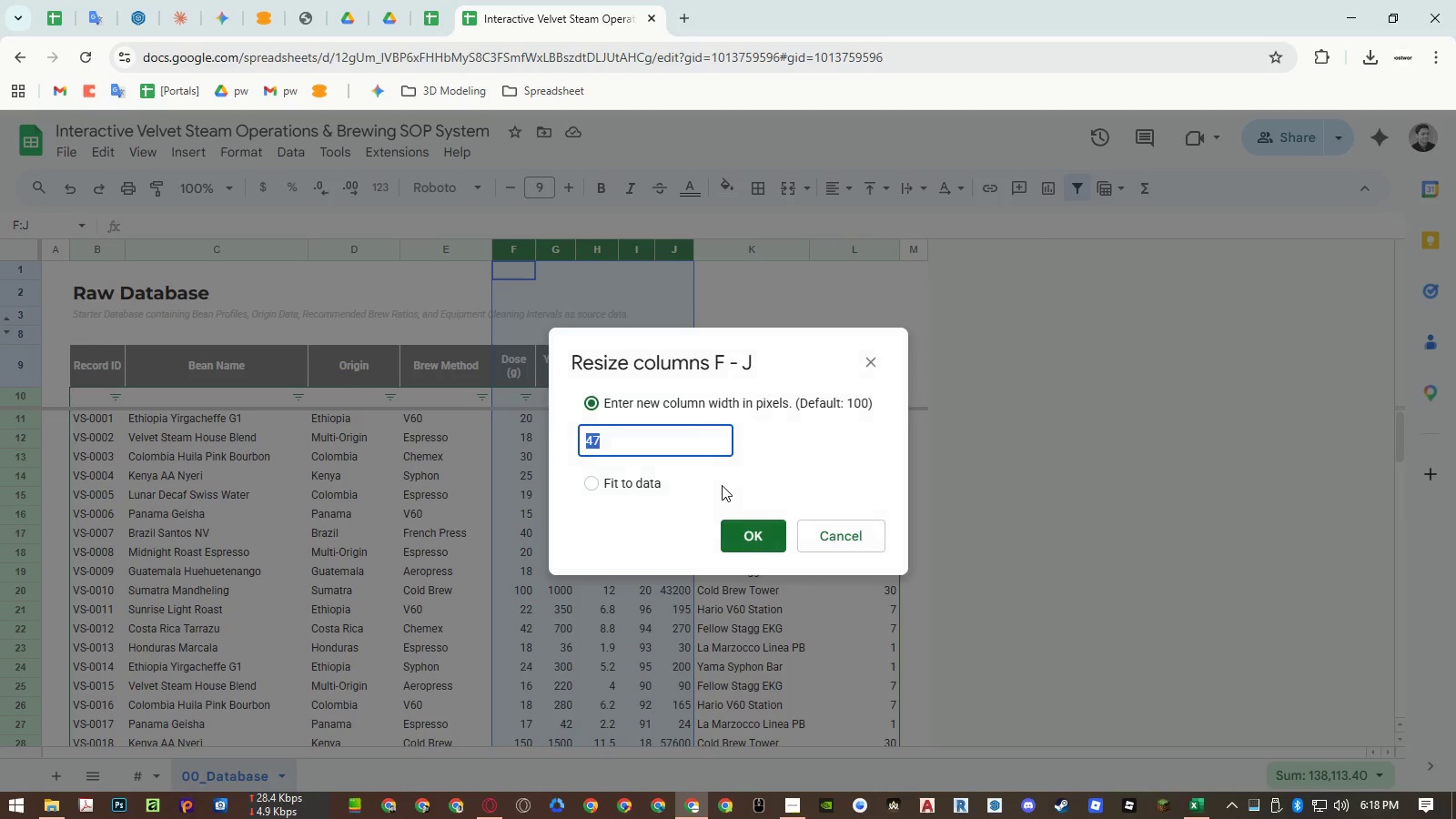 
key(Numpad5)
 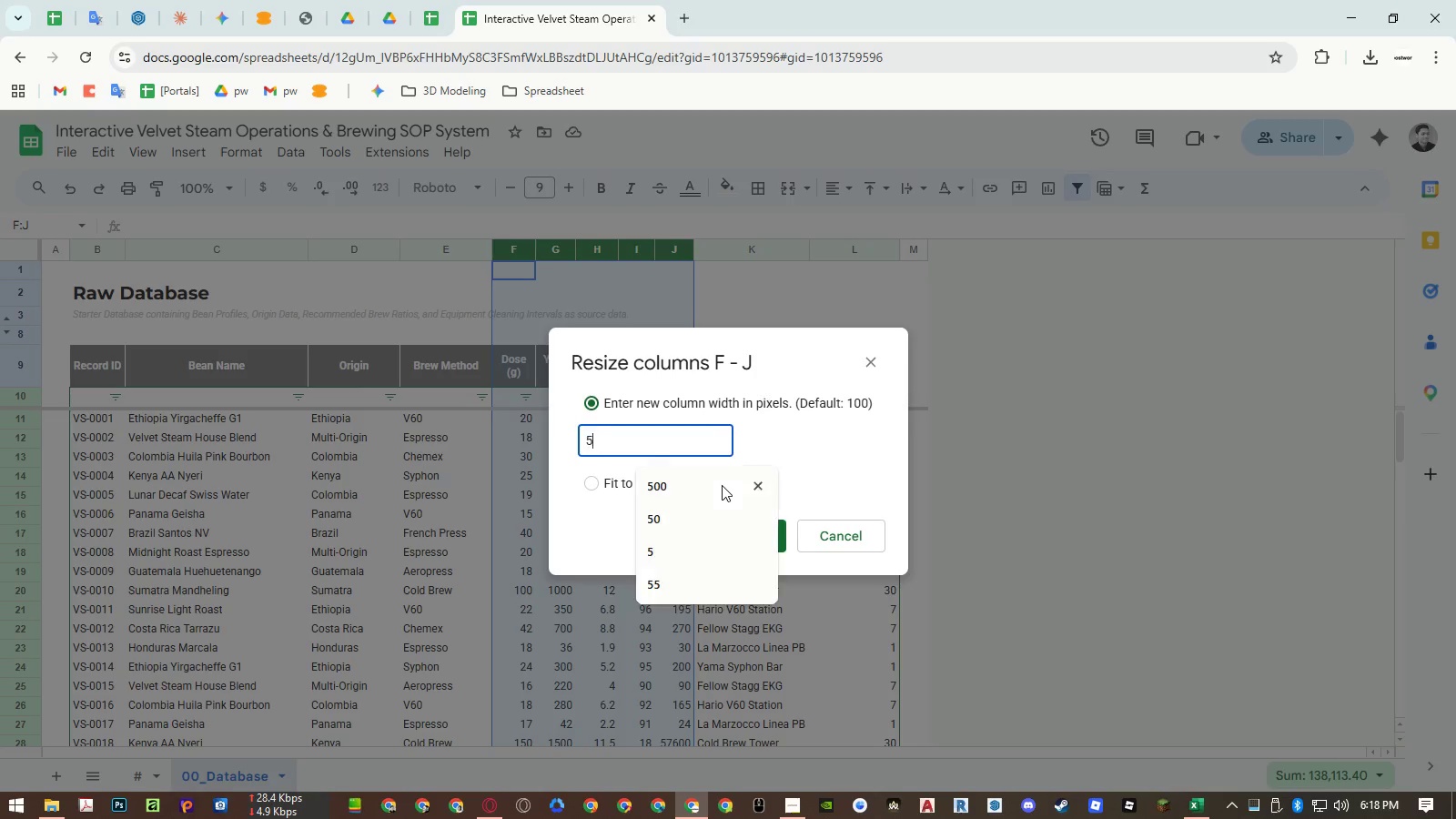 
key(Numpad0)
 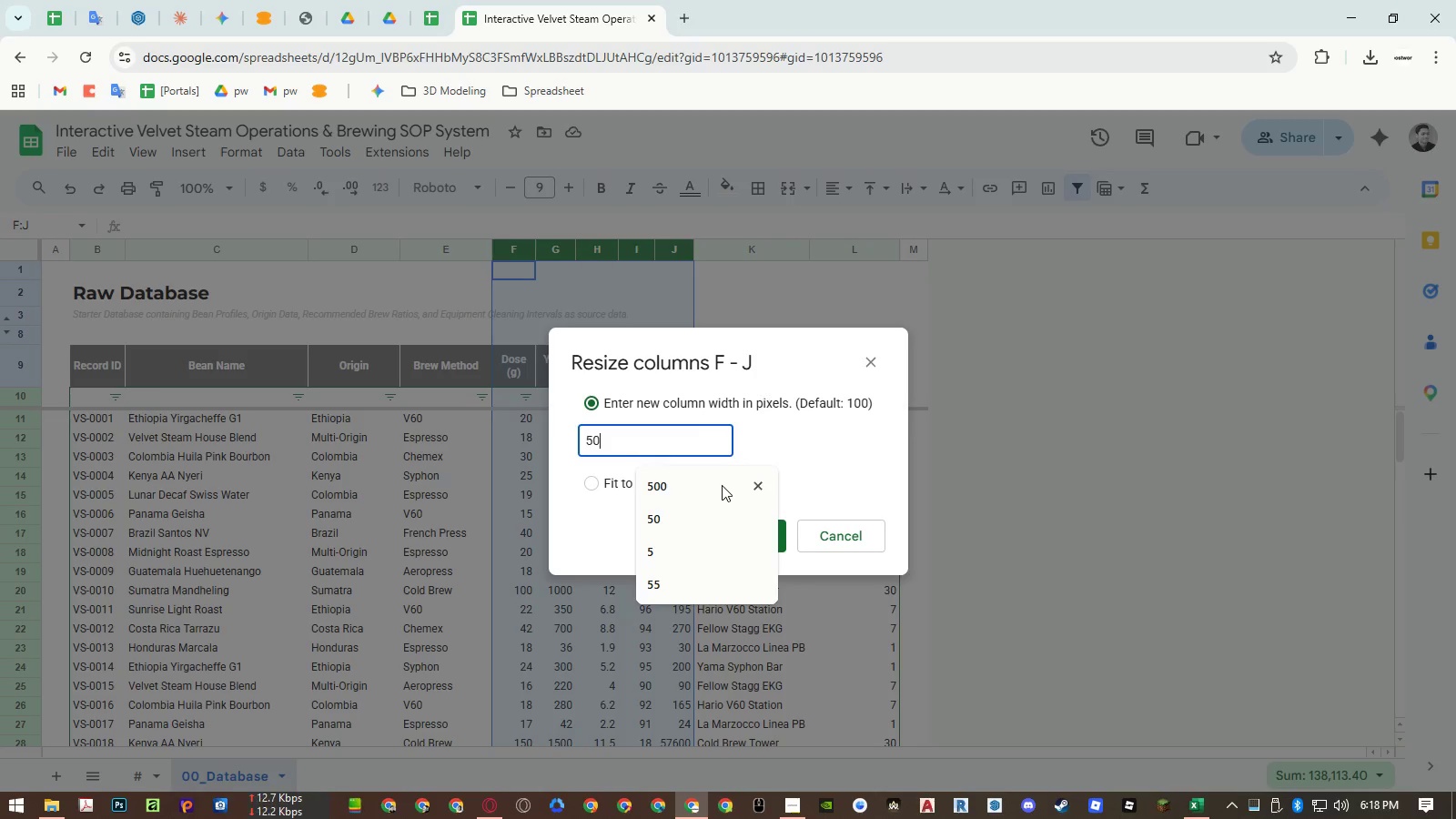 
key(NumpadEnter)
 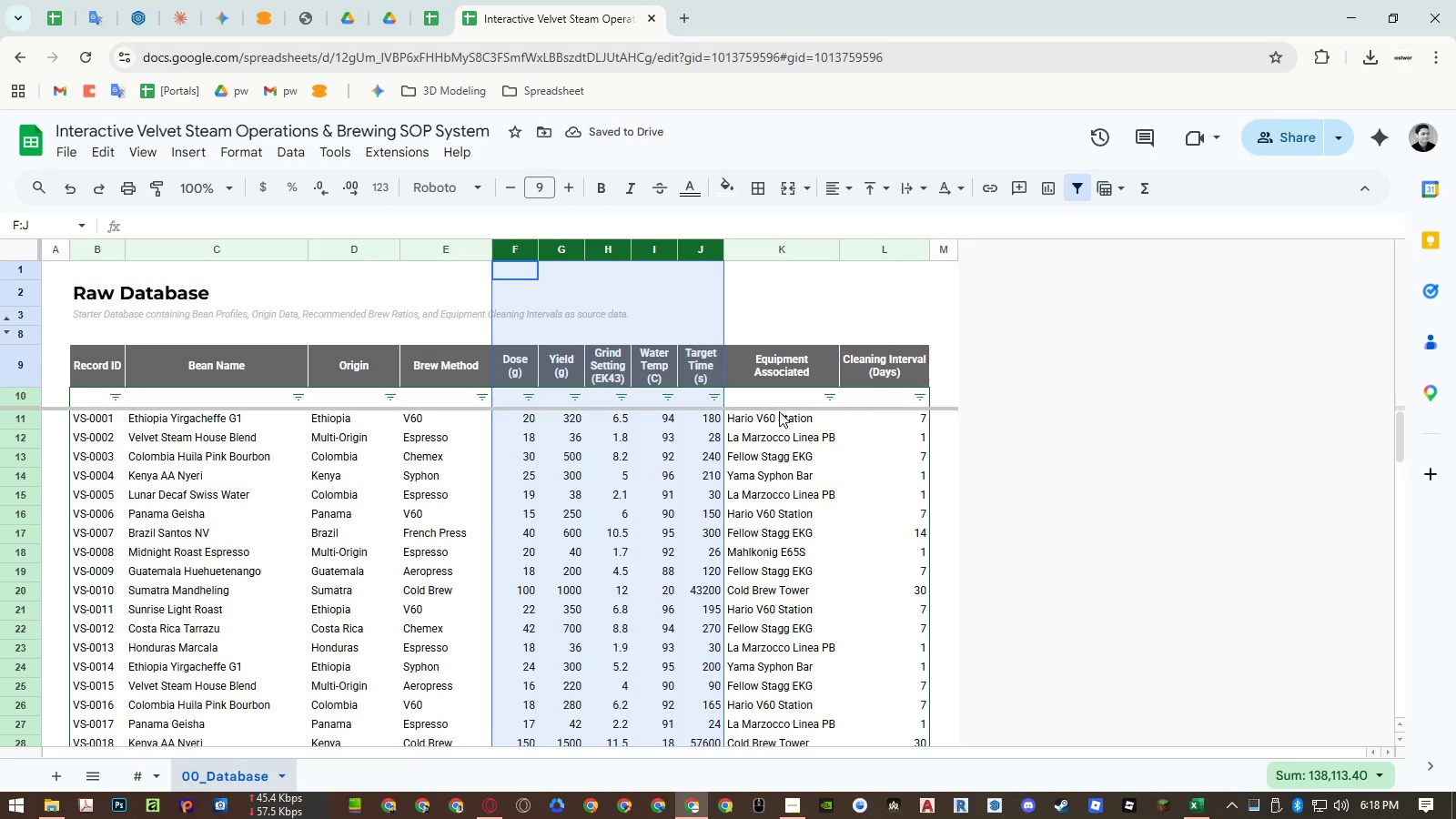 
right_click([789, 247])
 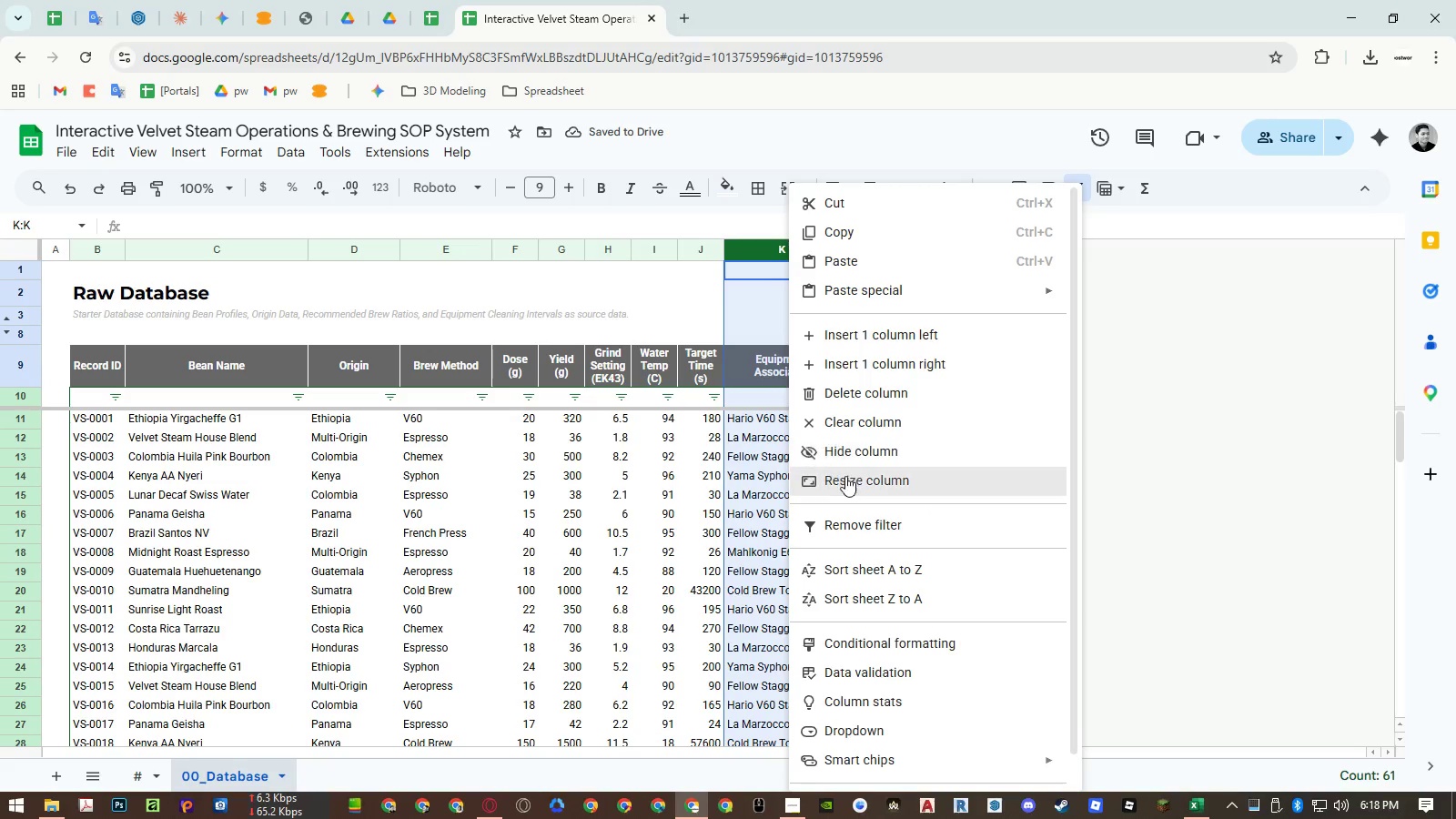 
left_click([847, 483])
 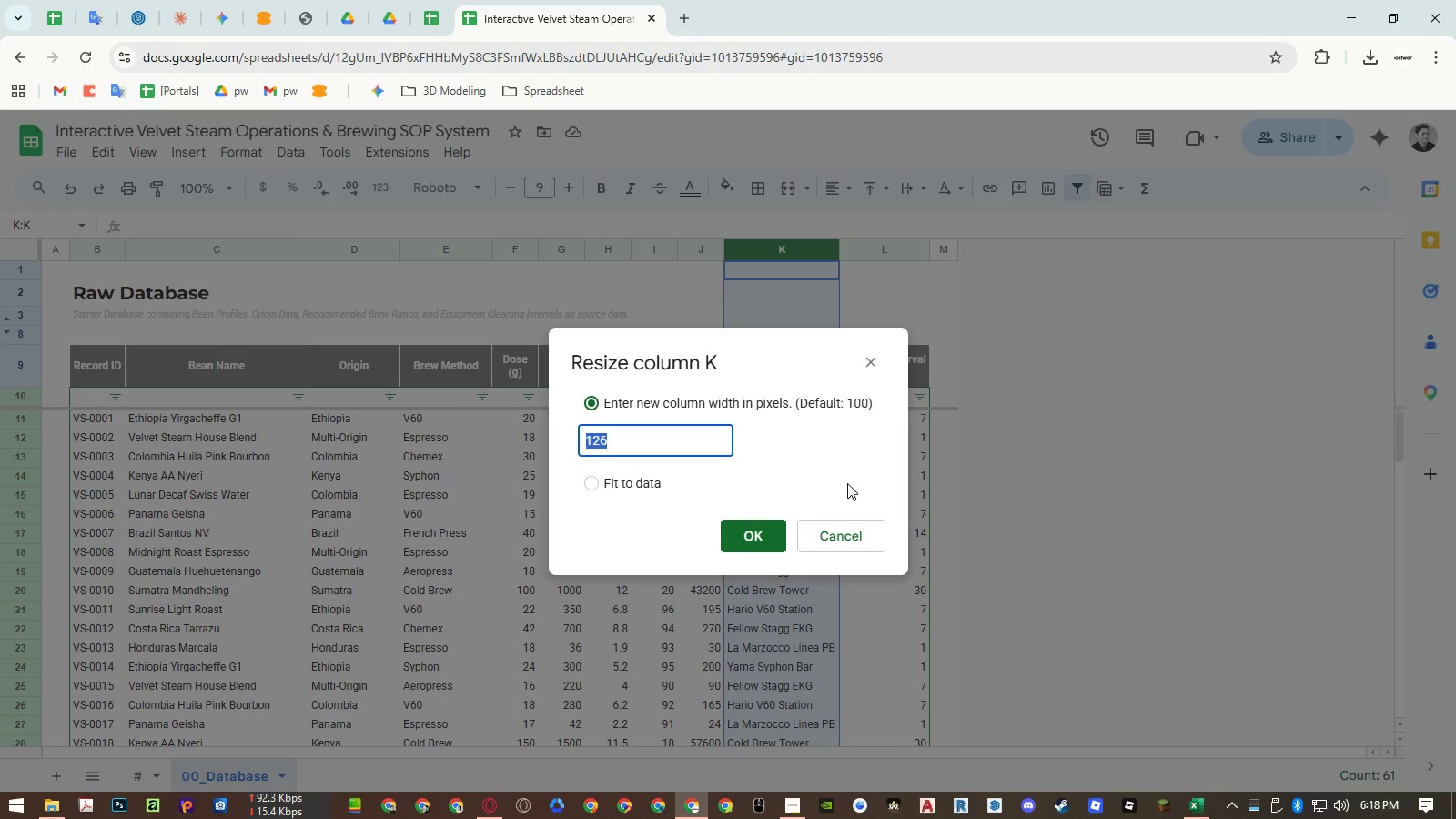 
key(Numpad1)
 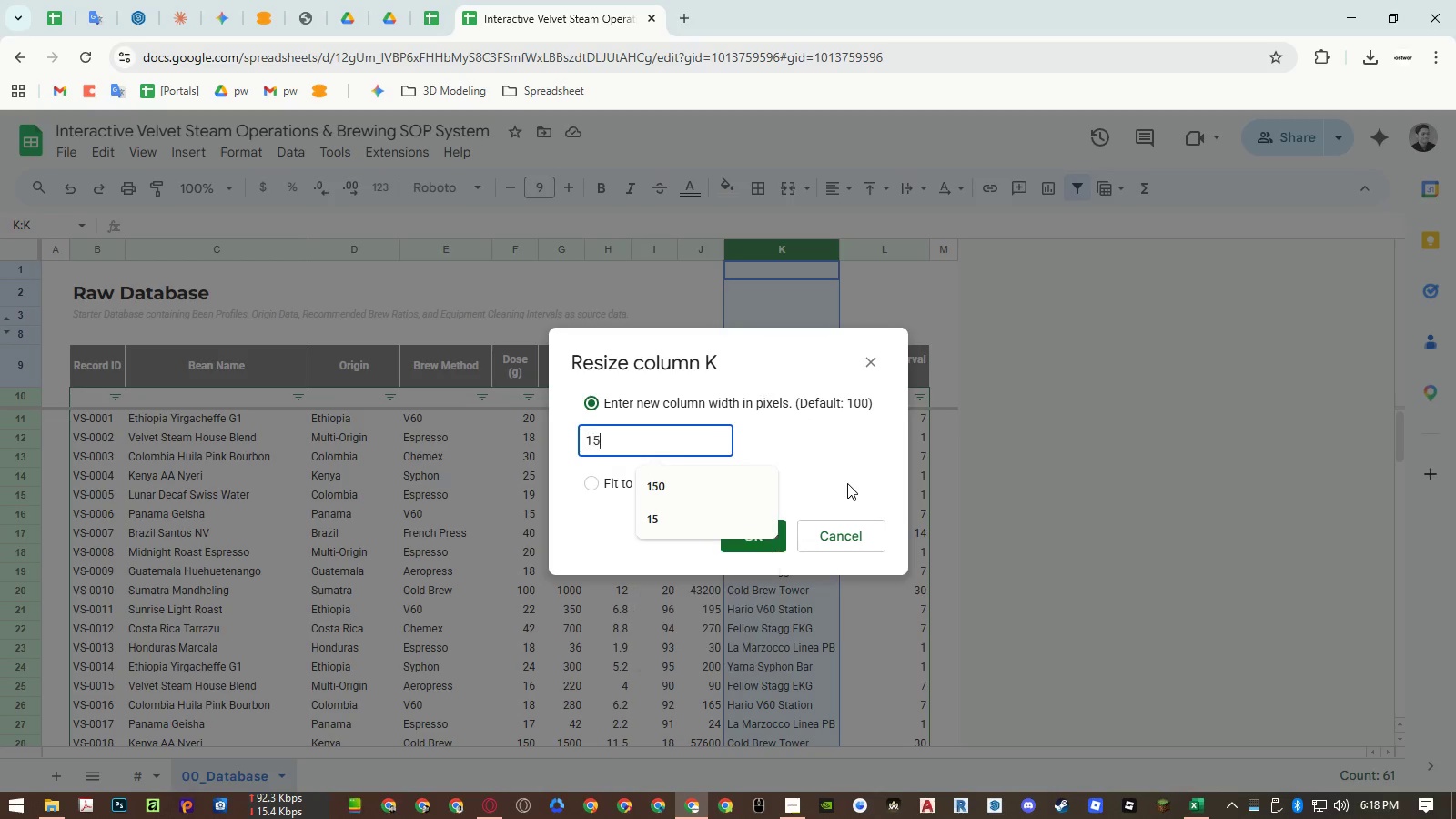 
key(Numpad5)
 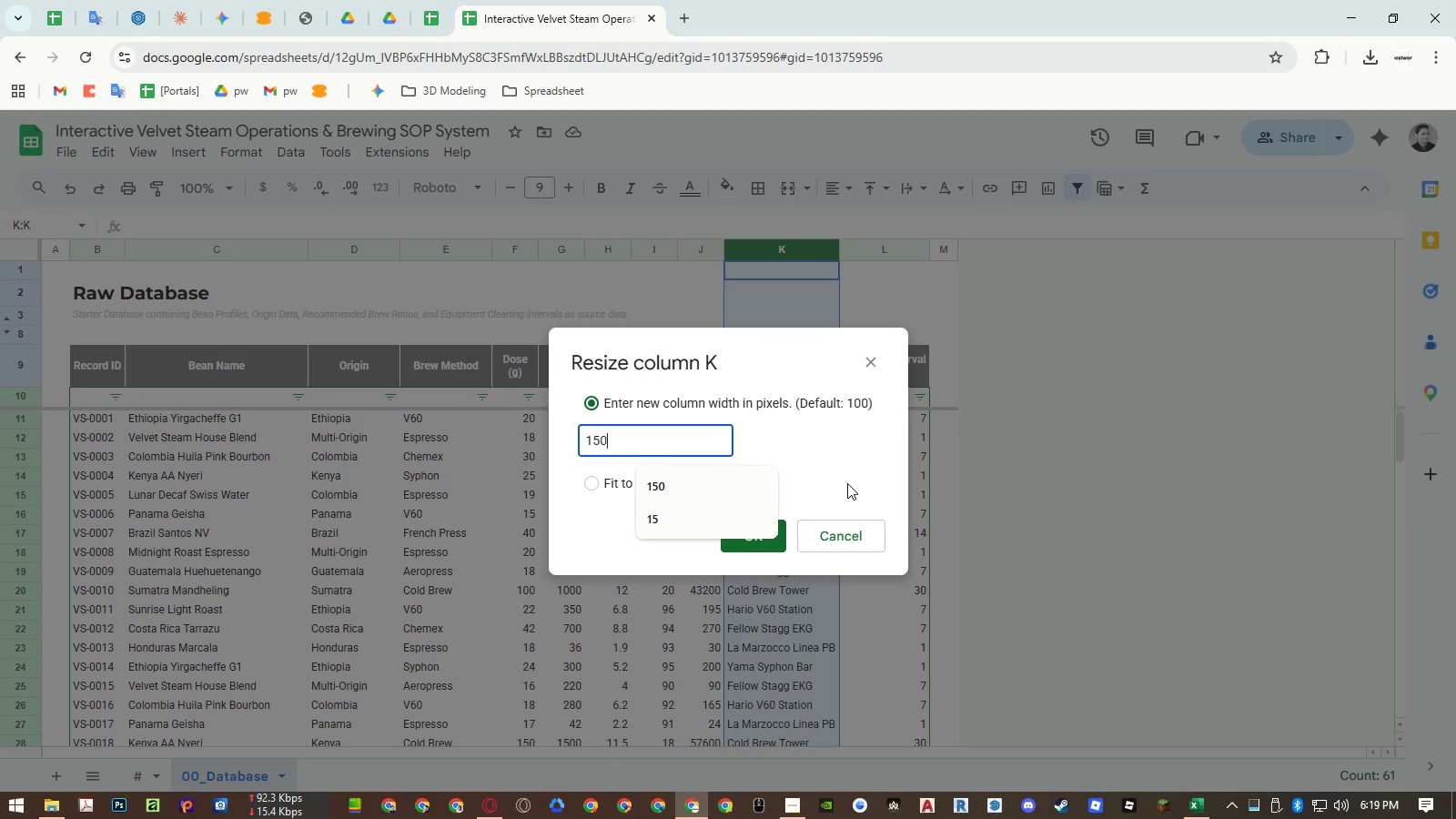 
key(Numpad0)
 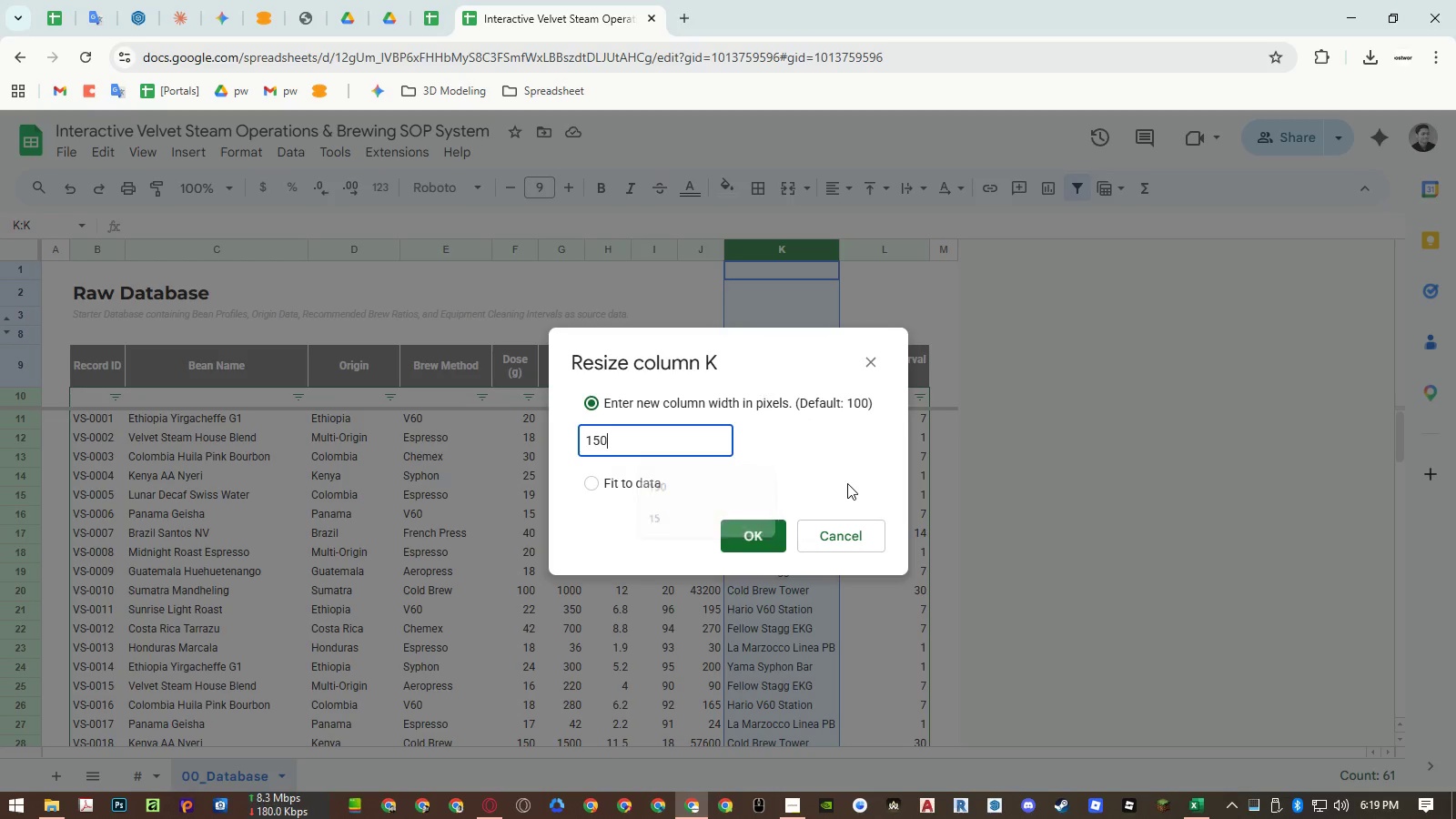 
key(NumpadEnter)
 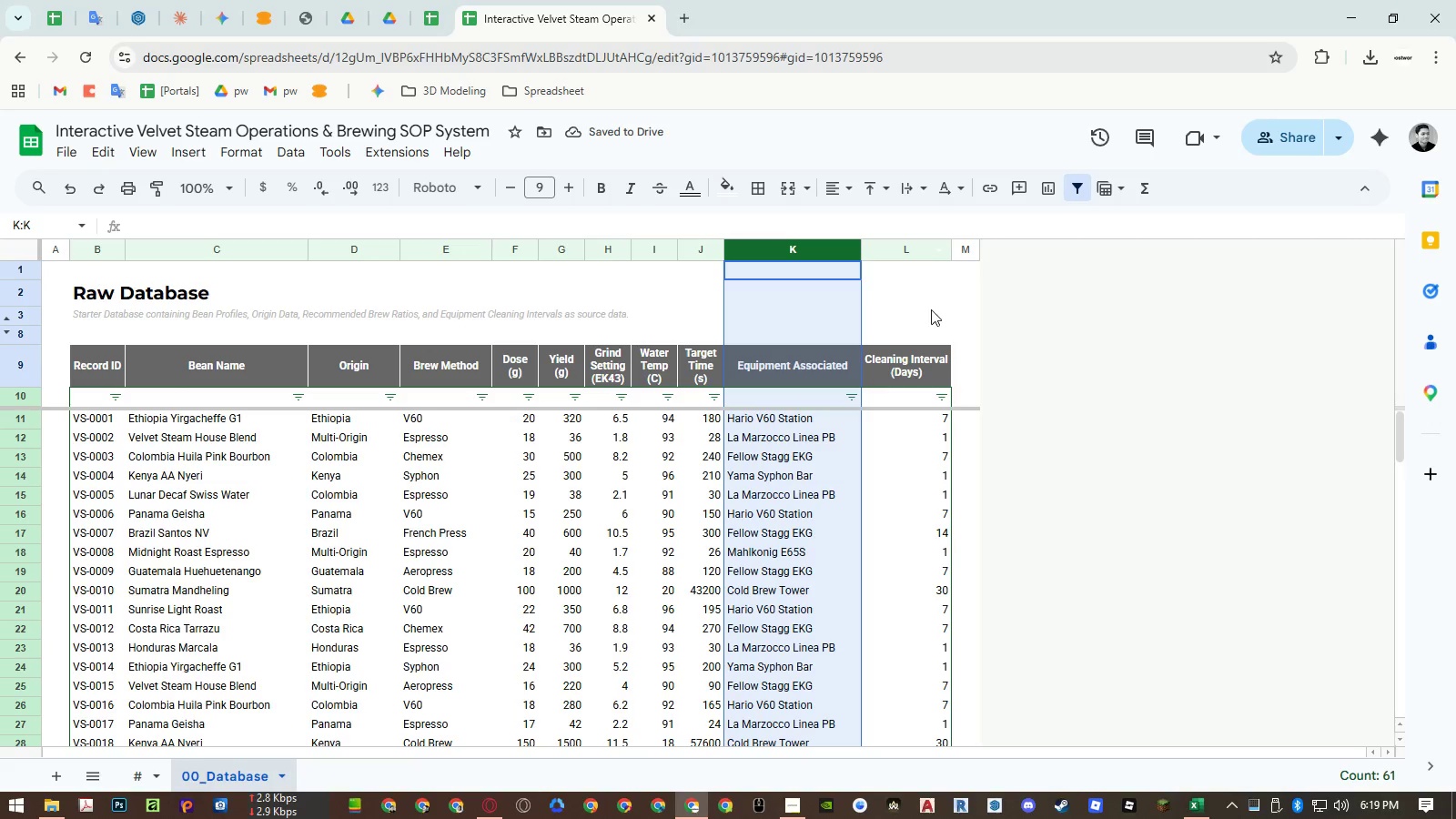 
left_click_drag(start_coordinate=[948, 251], to_coordinate=[935, 252])
 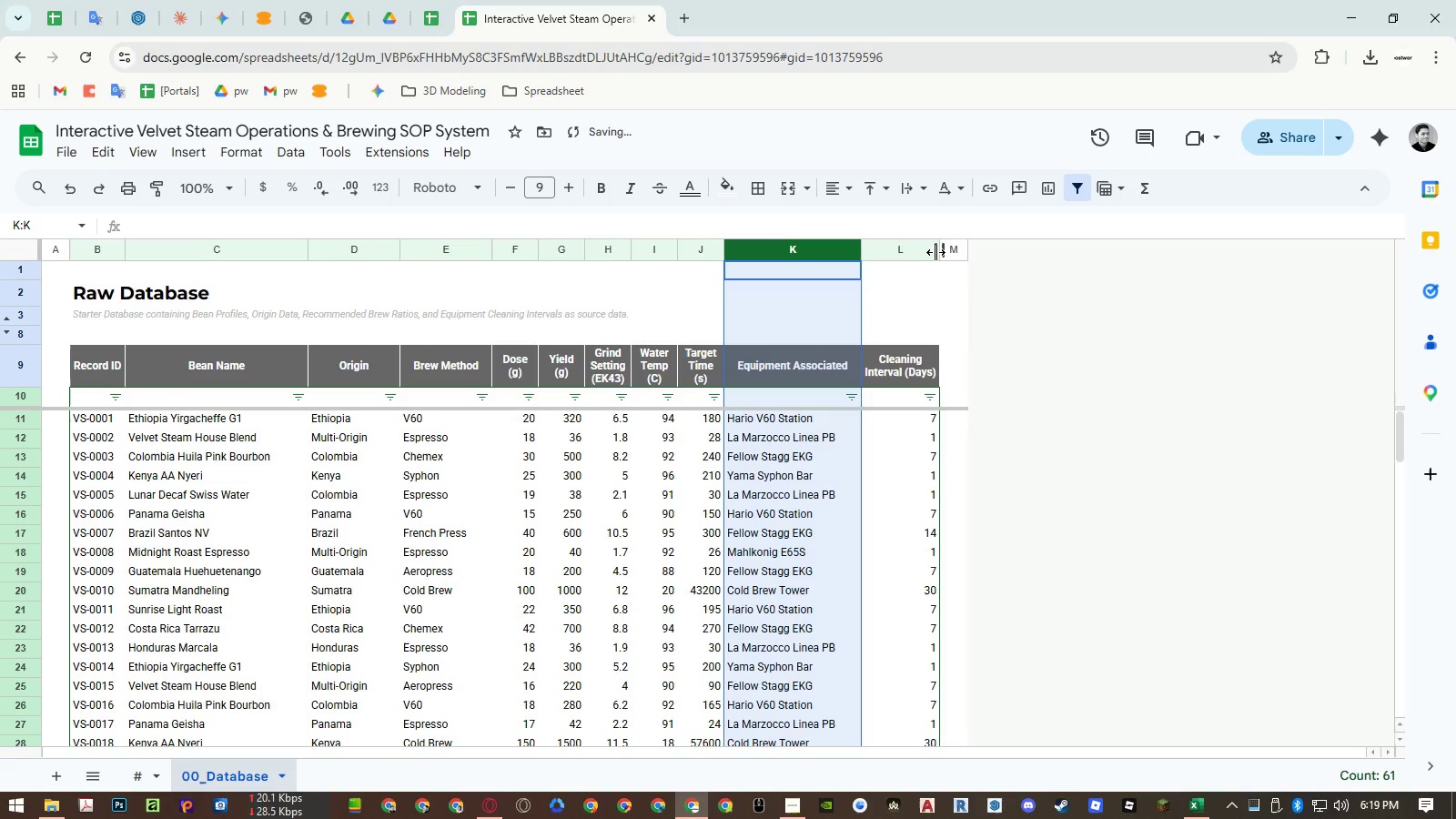 
left_click_drag(start_coordinate=[935, 252], to_coordinate=[924, 253])
 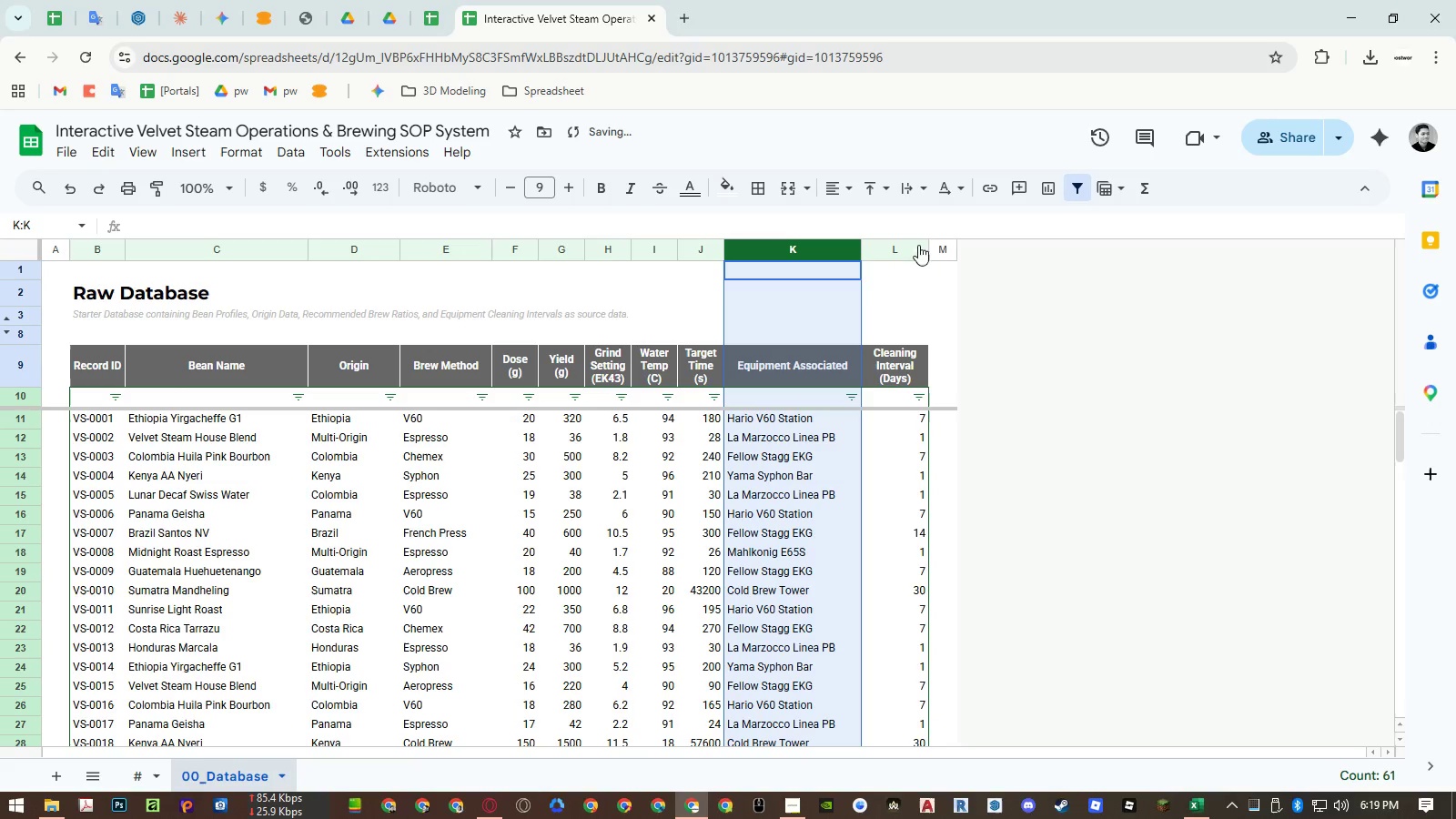 
double_click([928, 244])
 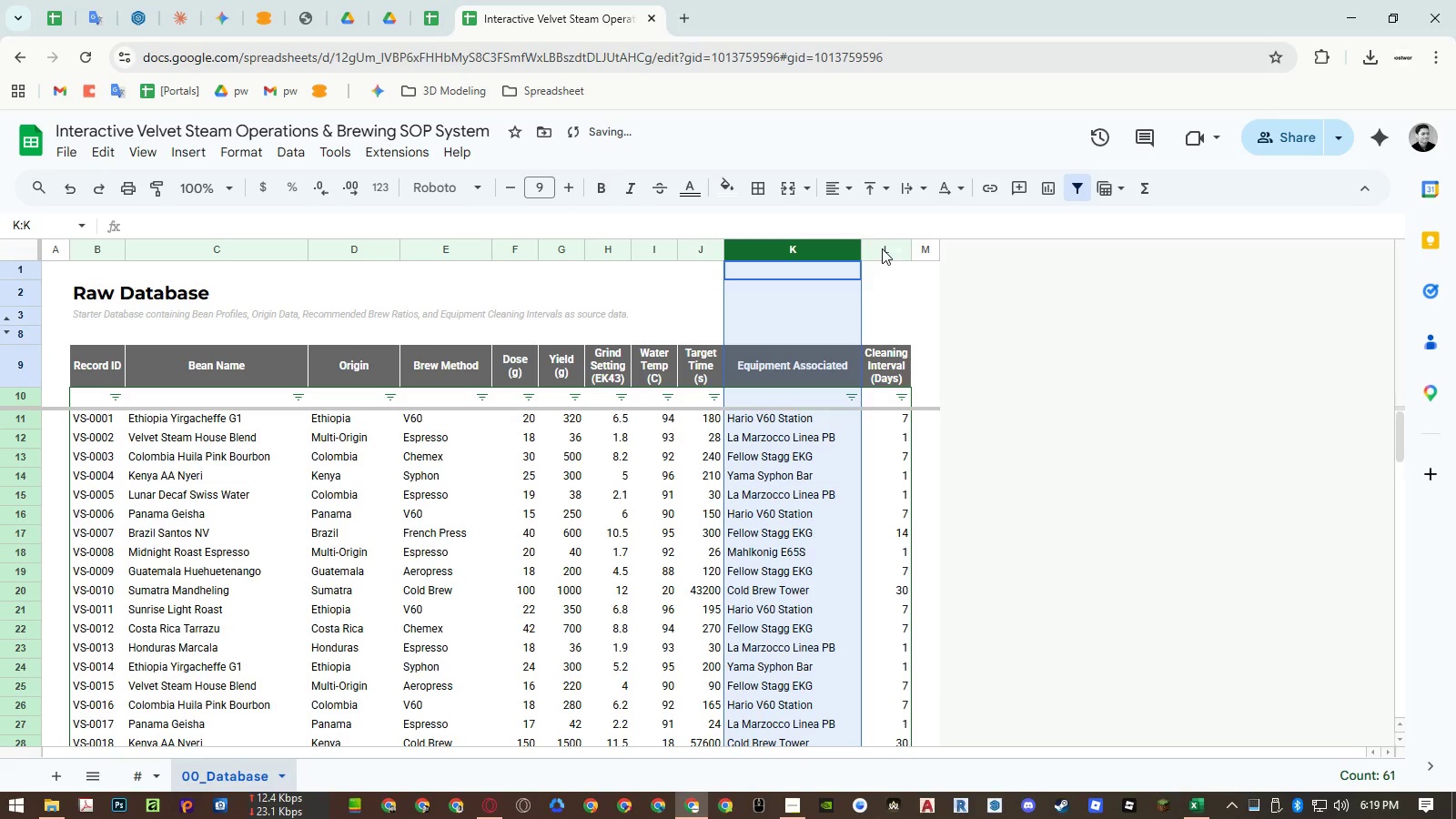 
left_click([882, 248])
 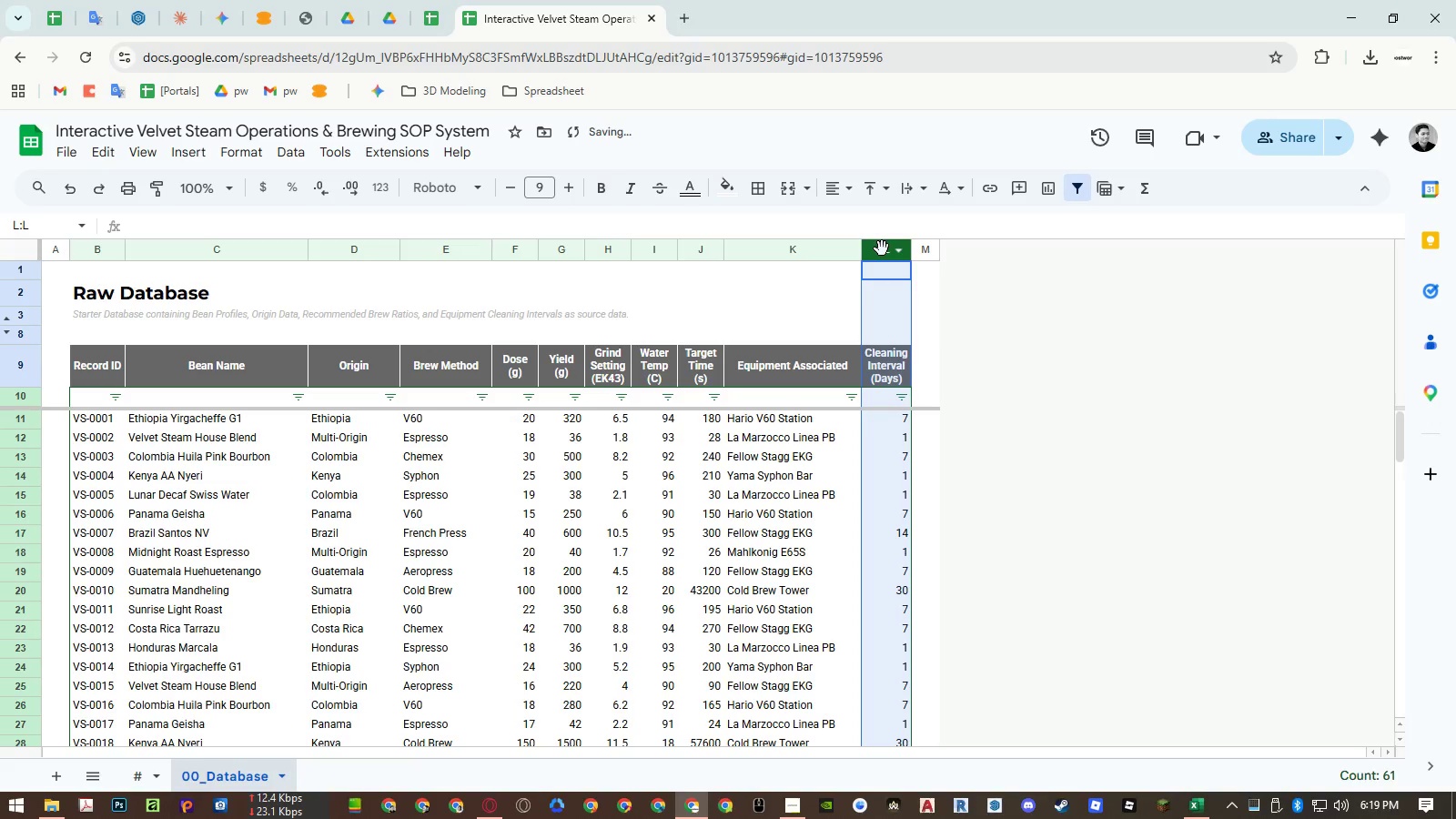 
right_click([882, 248])
 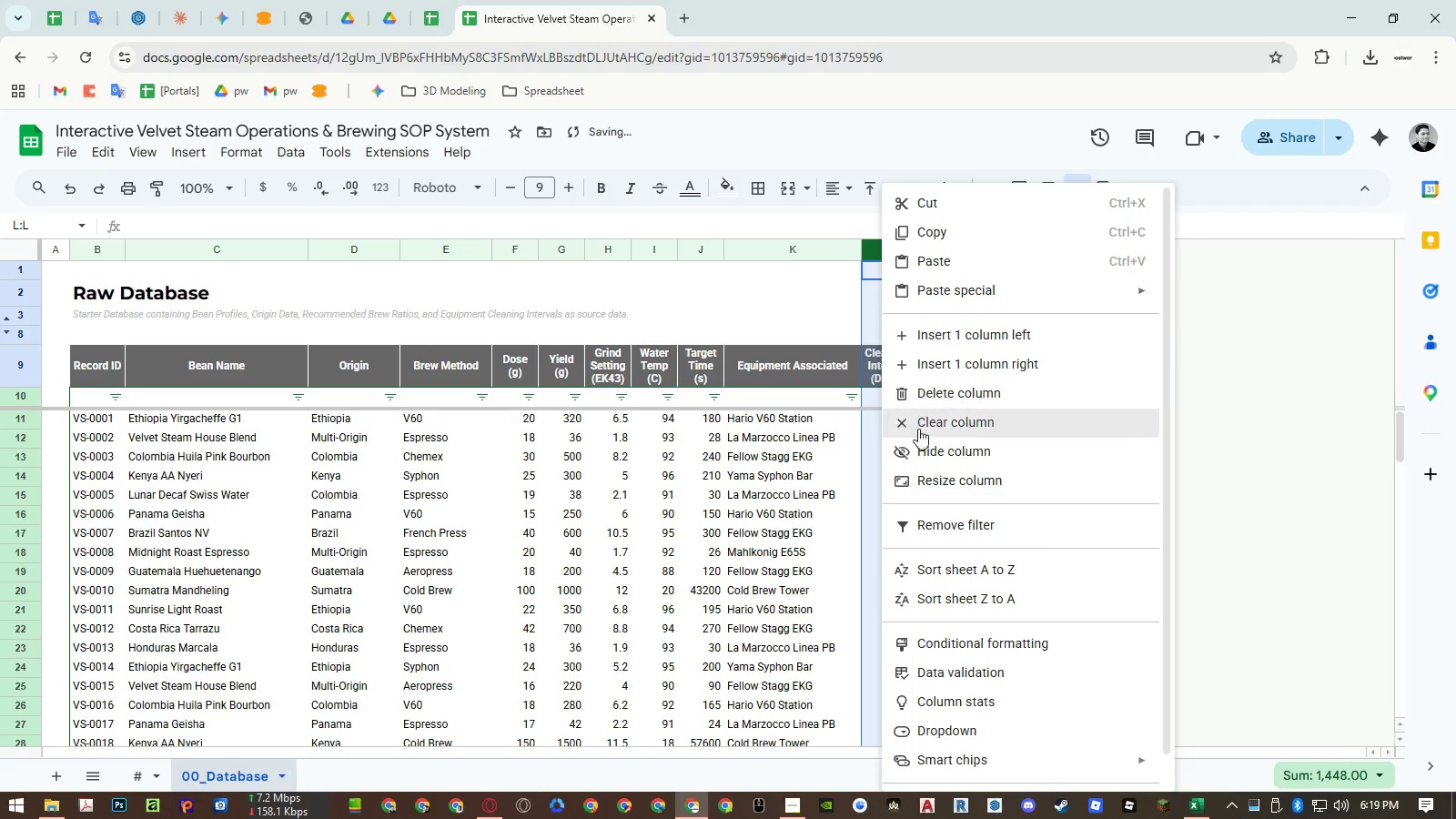 
left_click([920, 481])
 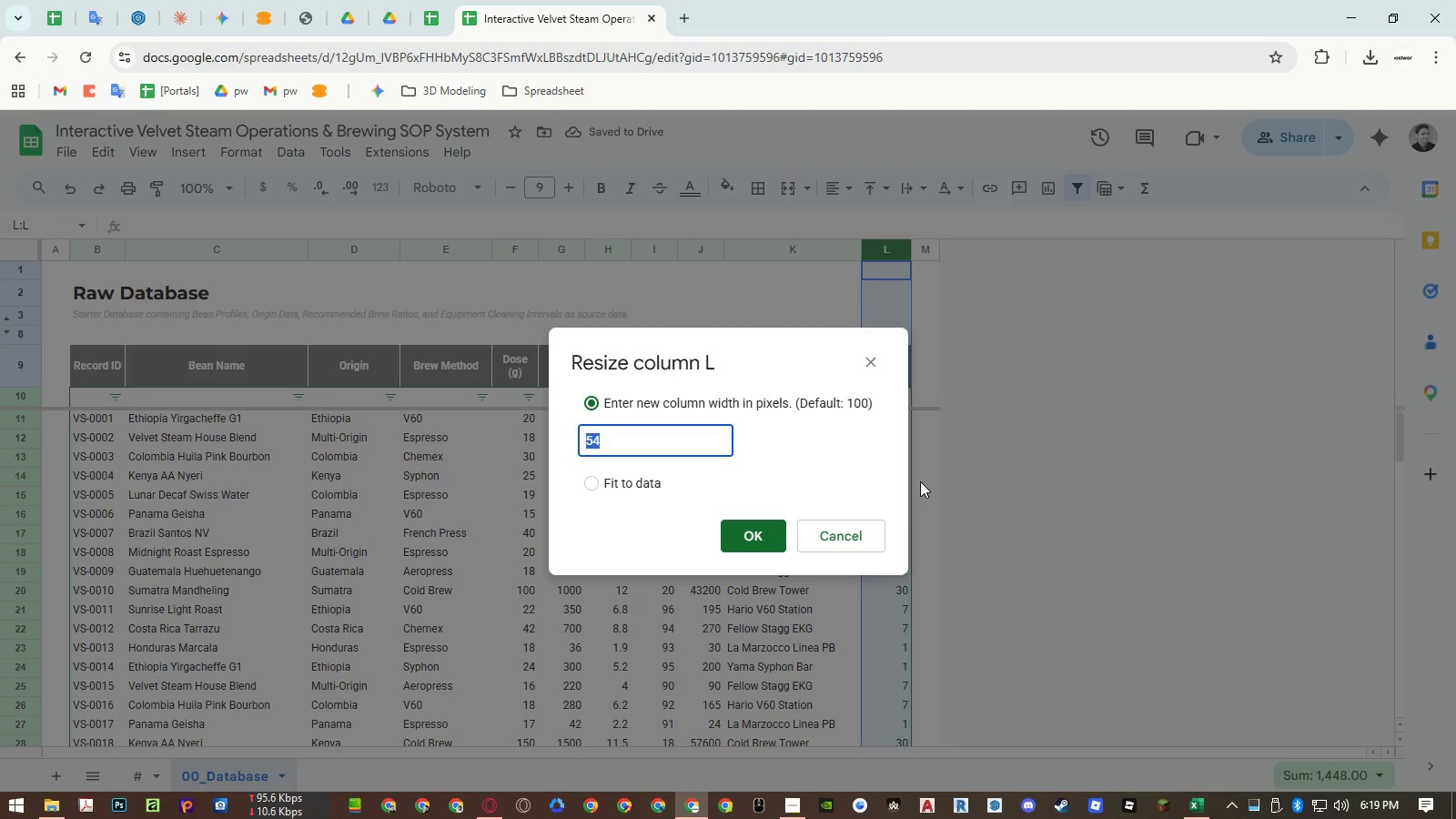 
key(Numpad6)
 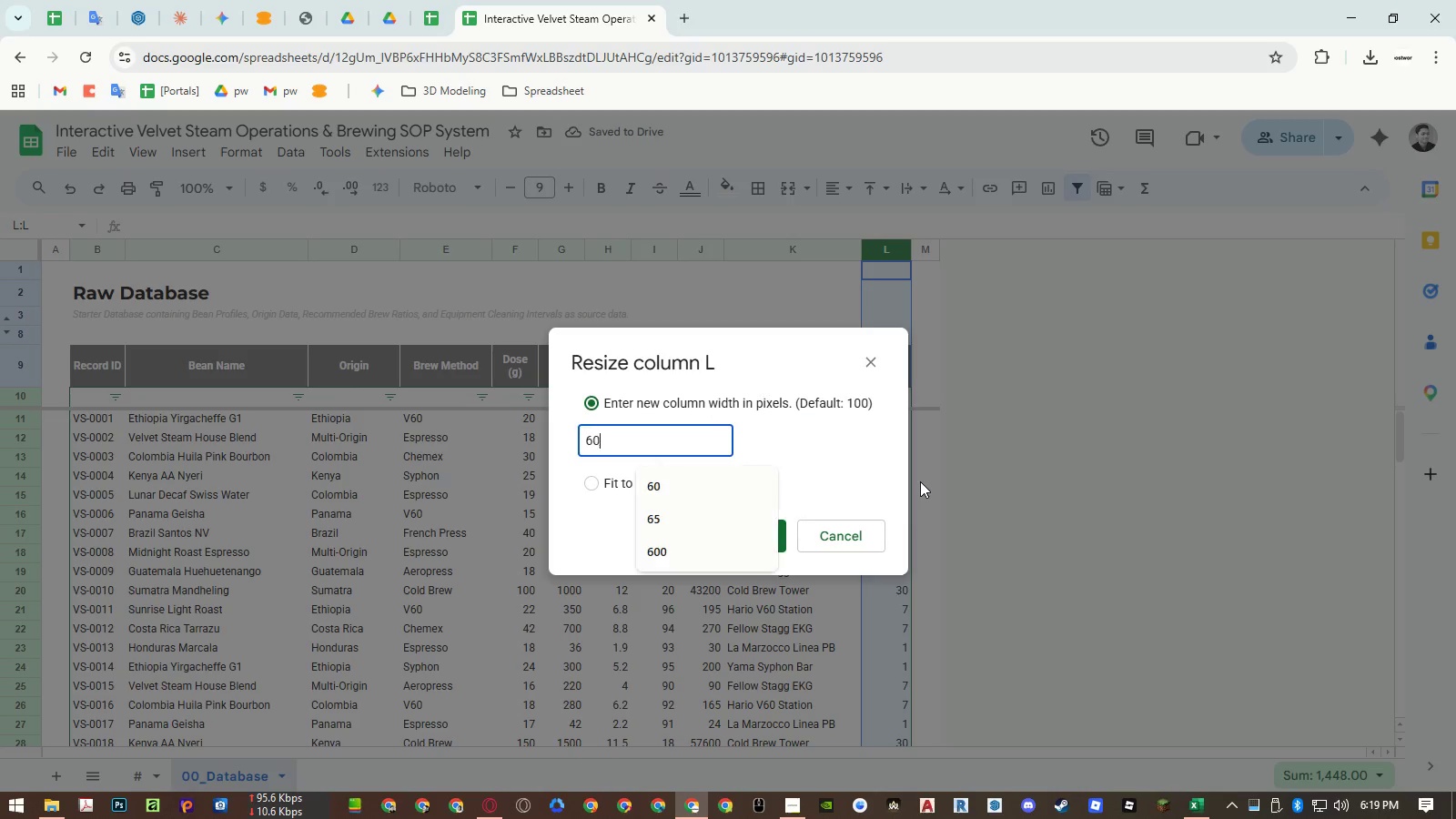 
key(Numpad0)
 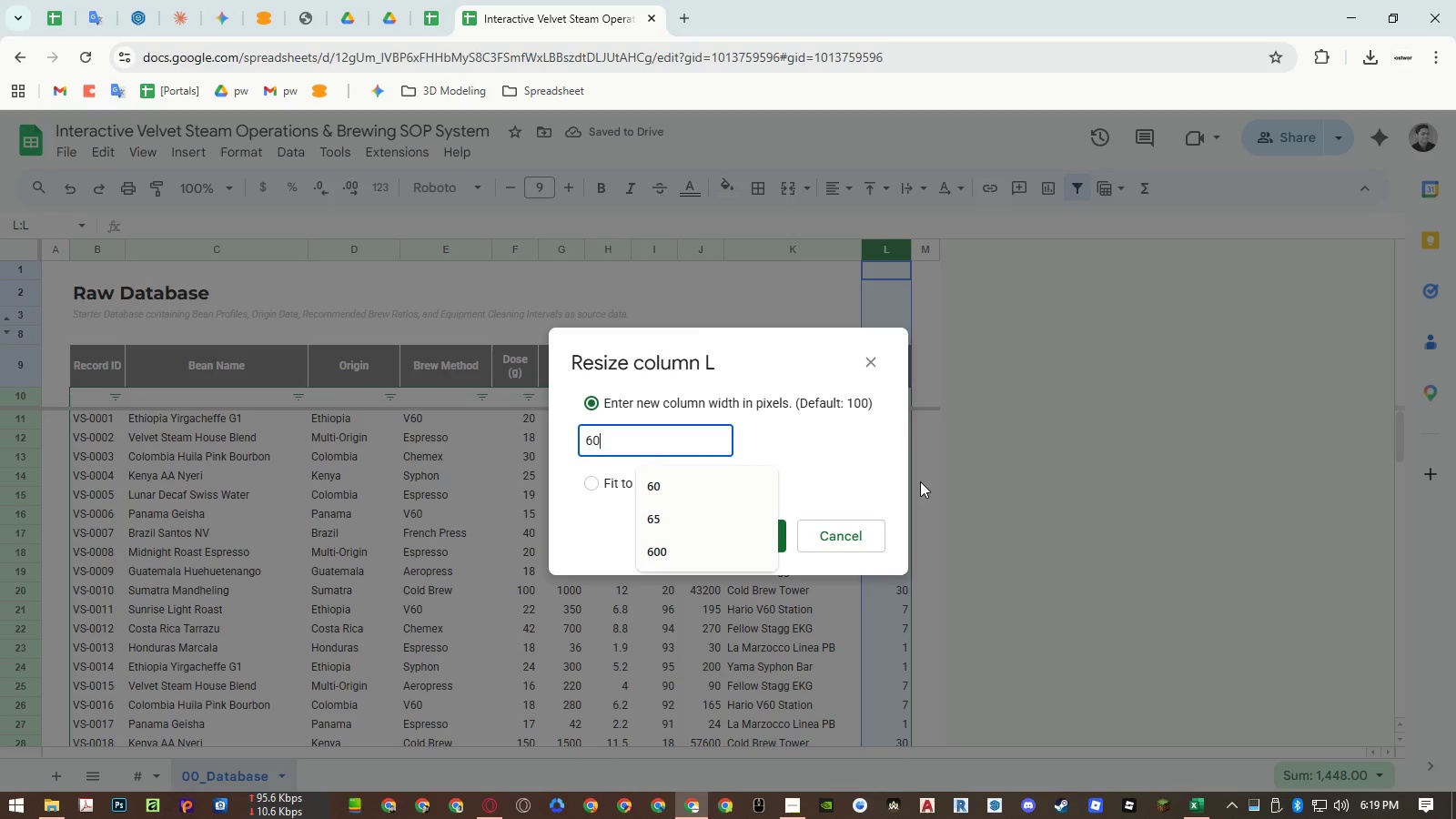 
key(NumpadEnter)
 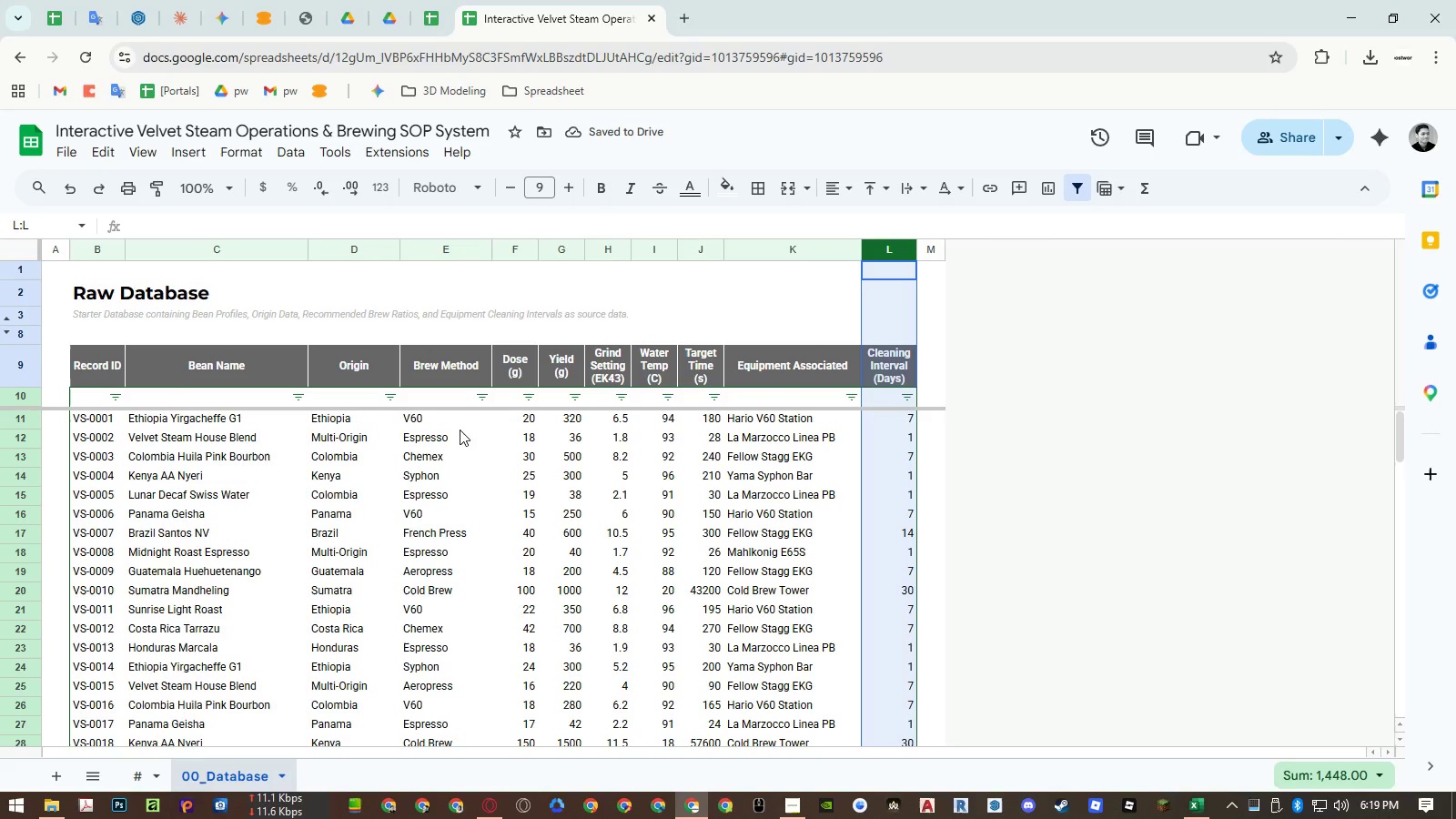 
wait(5.12)
 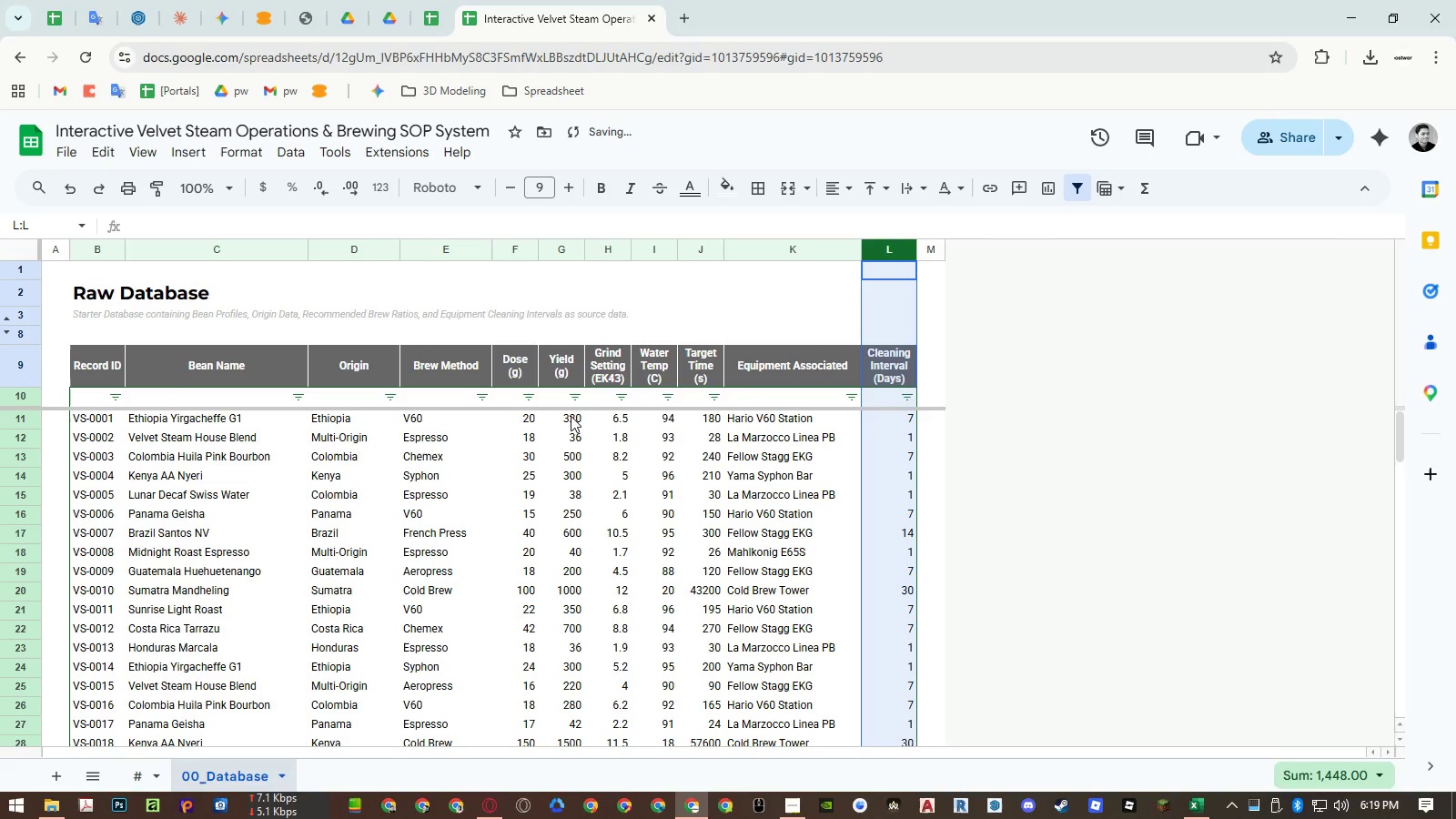 
left_click([518, 397])
 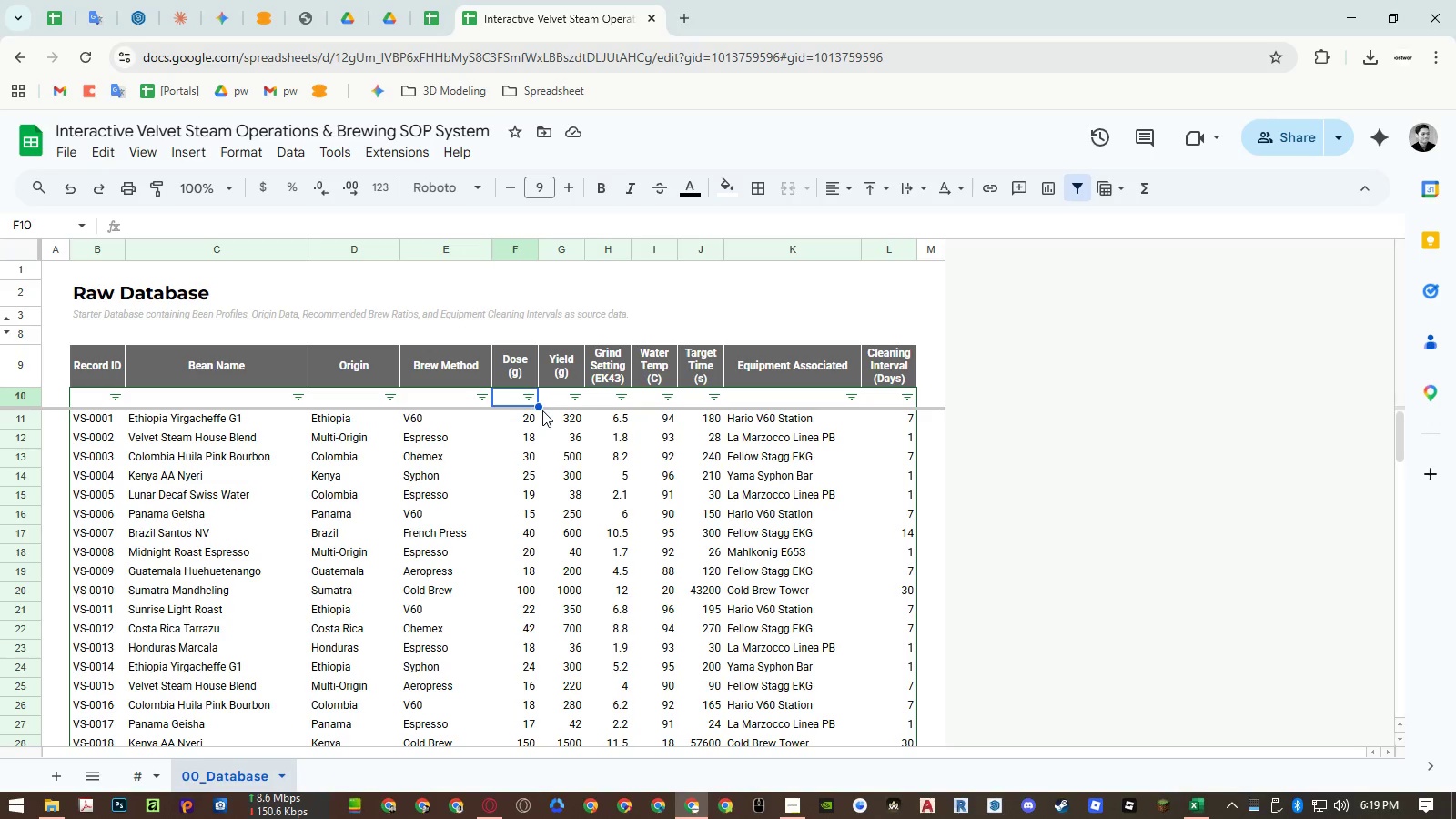 
wait(5.47)
 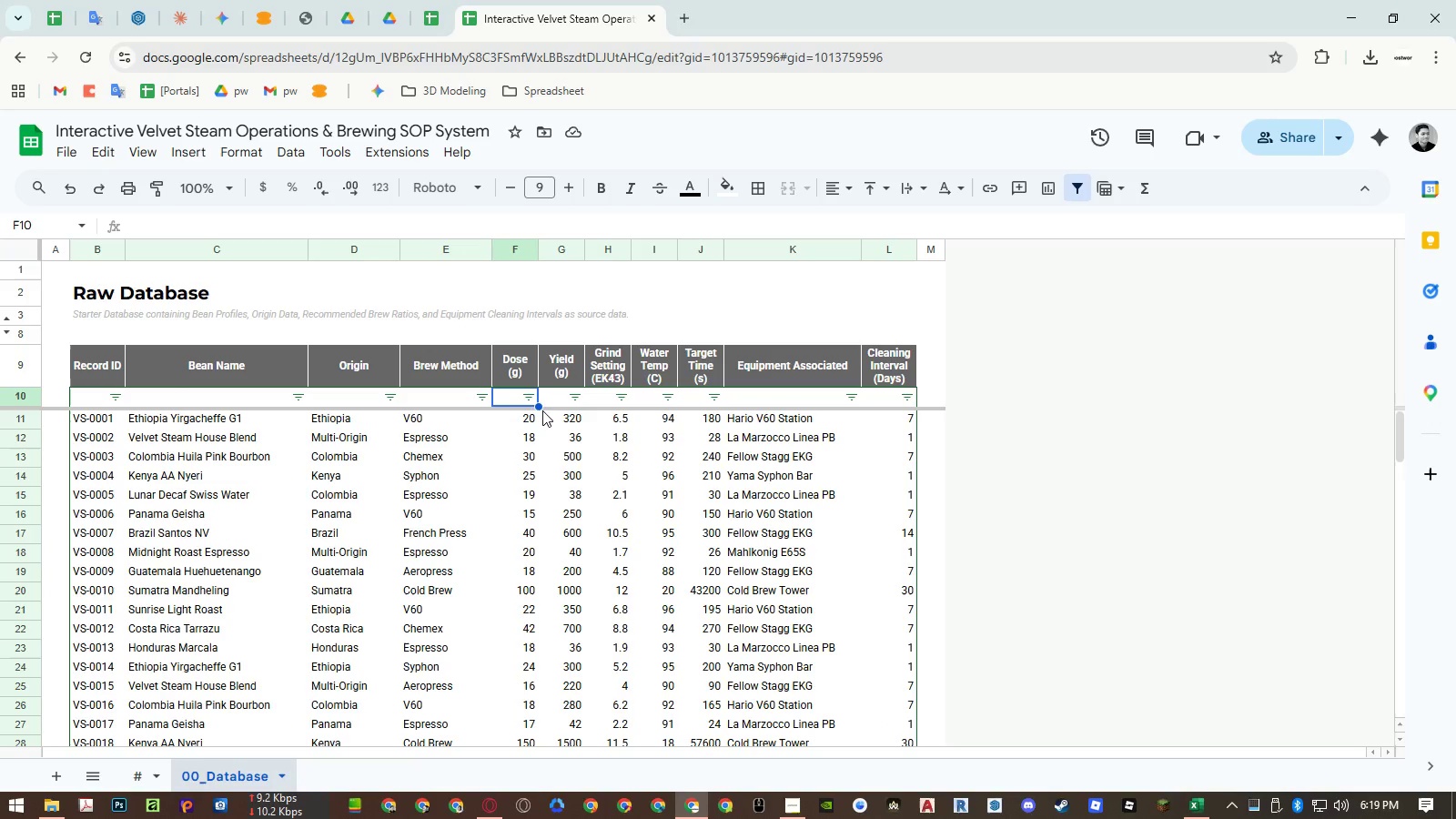 
key(ArrowDown)
 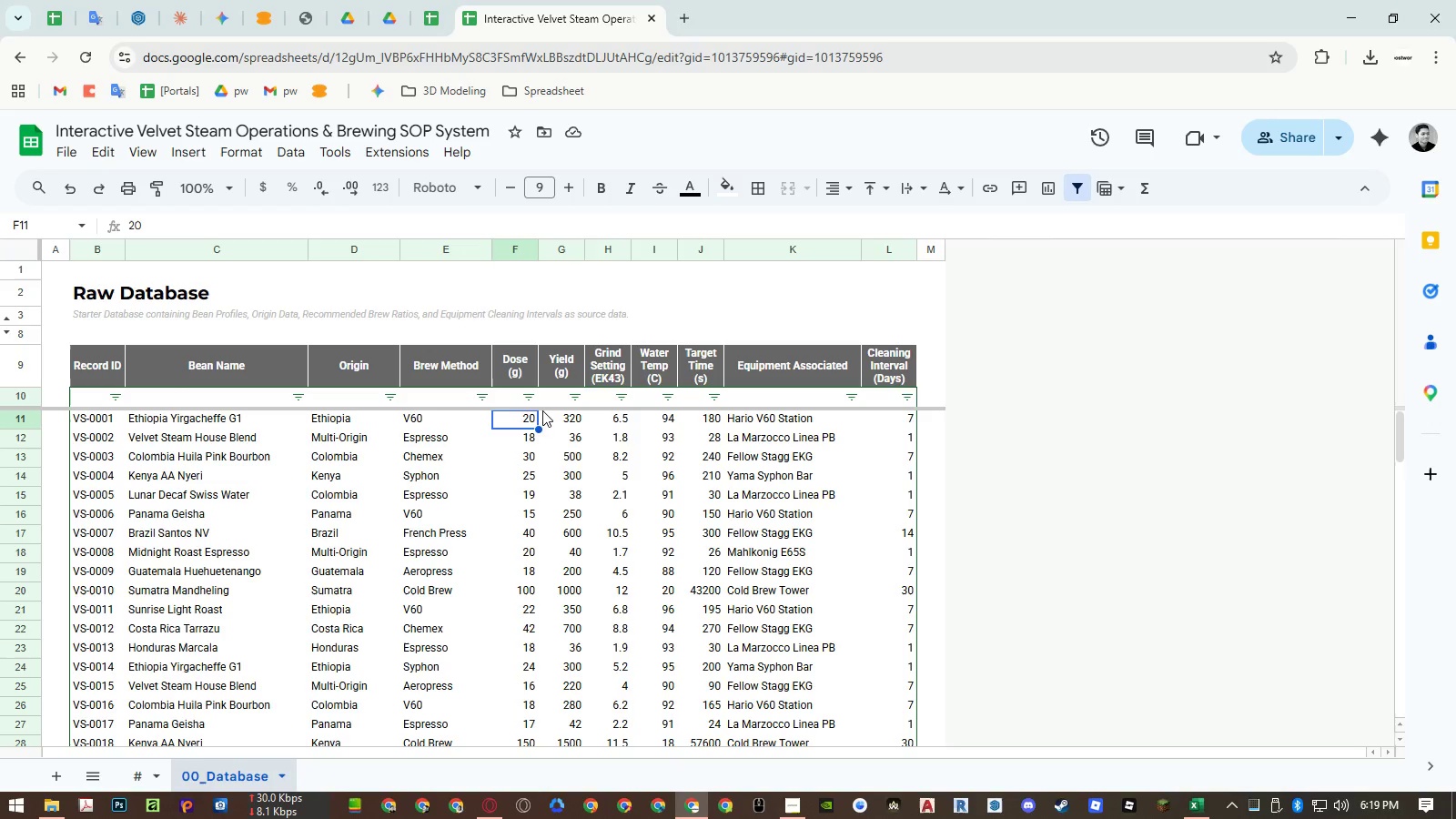 
key(Shift+ArrowRight)
 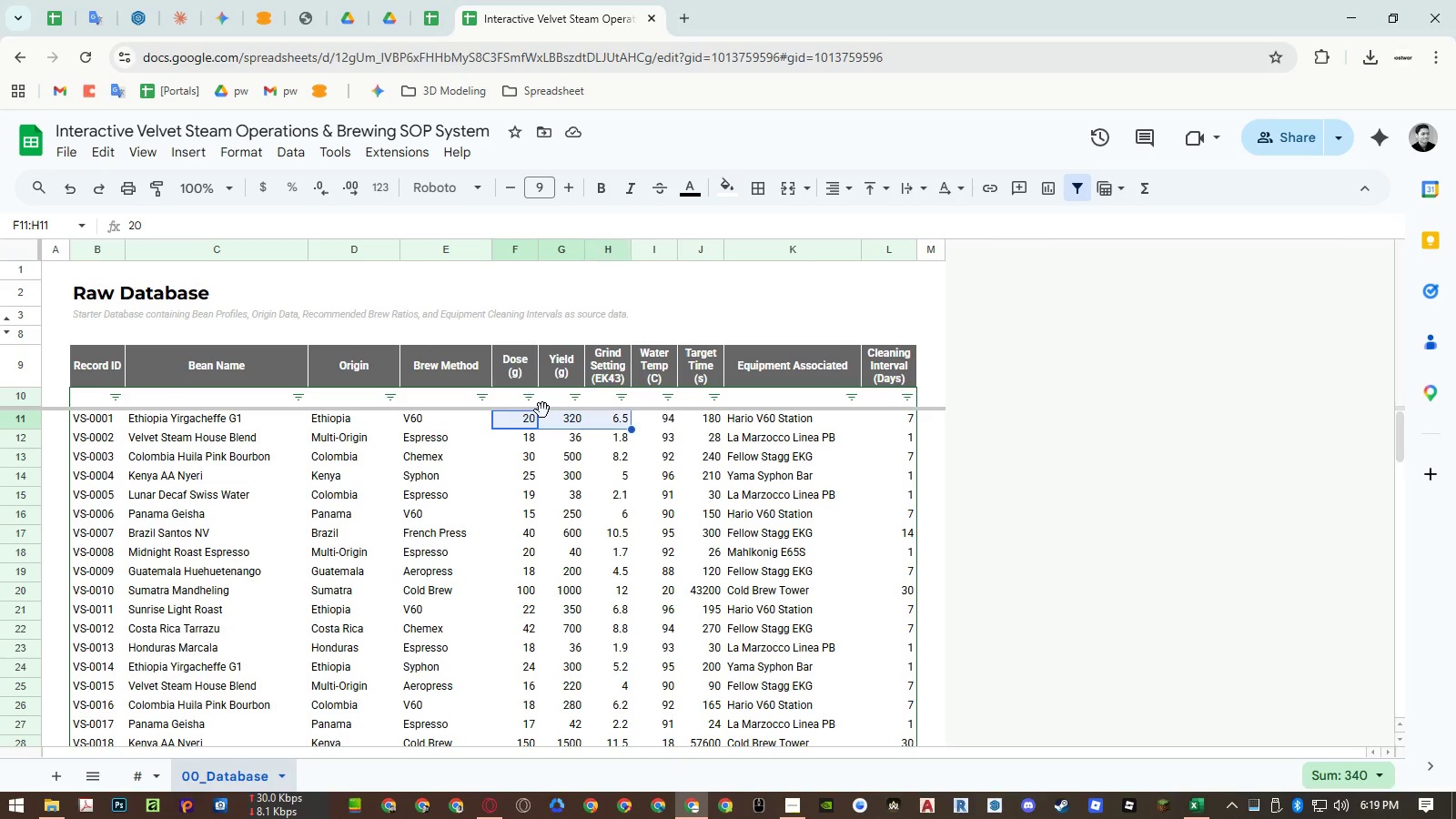 
key(Shift+ArrowRight)
 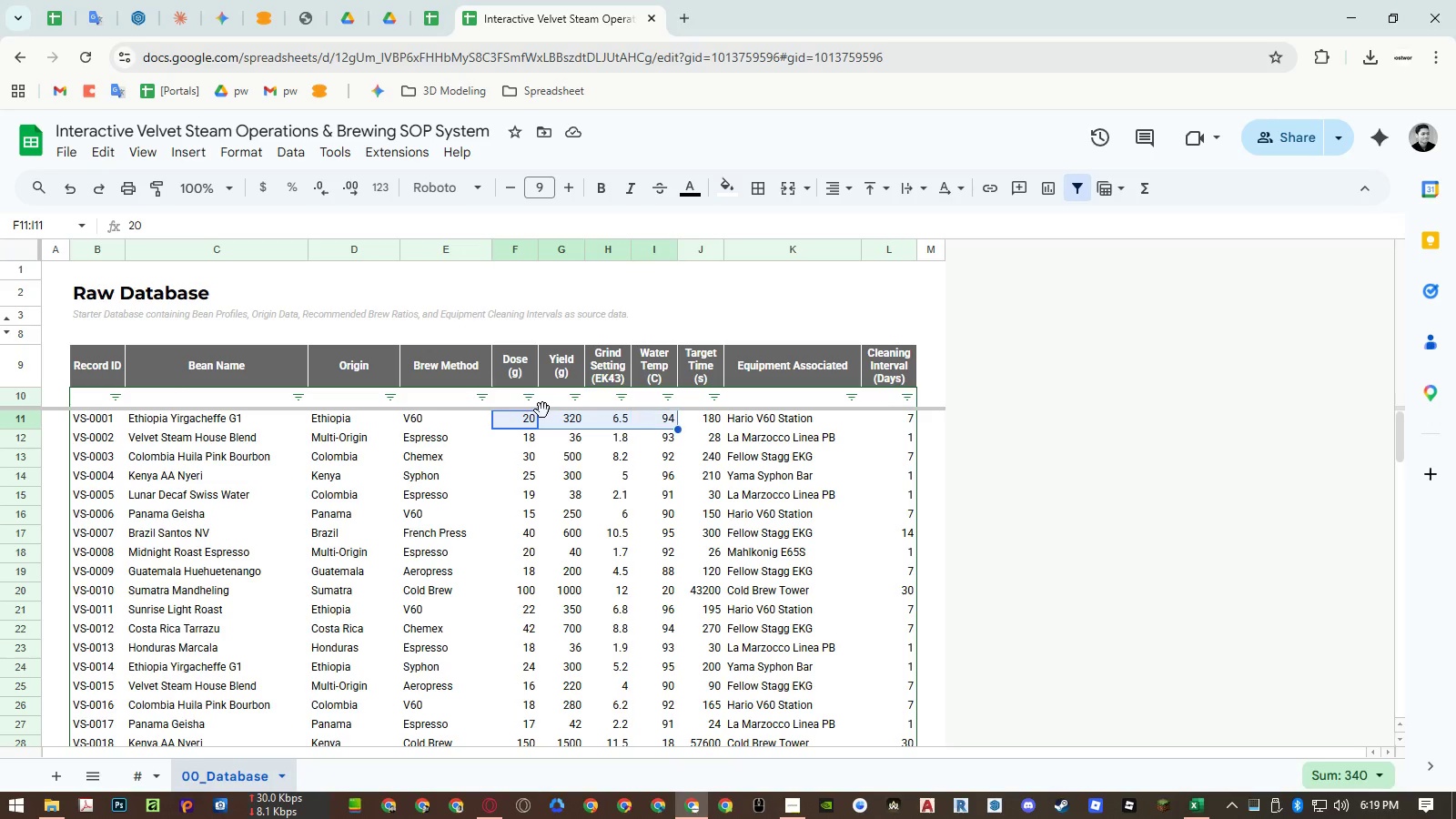 
key(Shift+ArrowRight)
 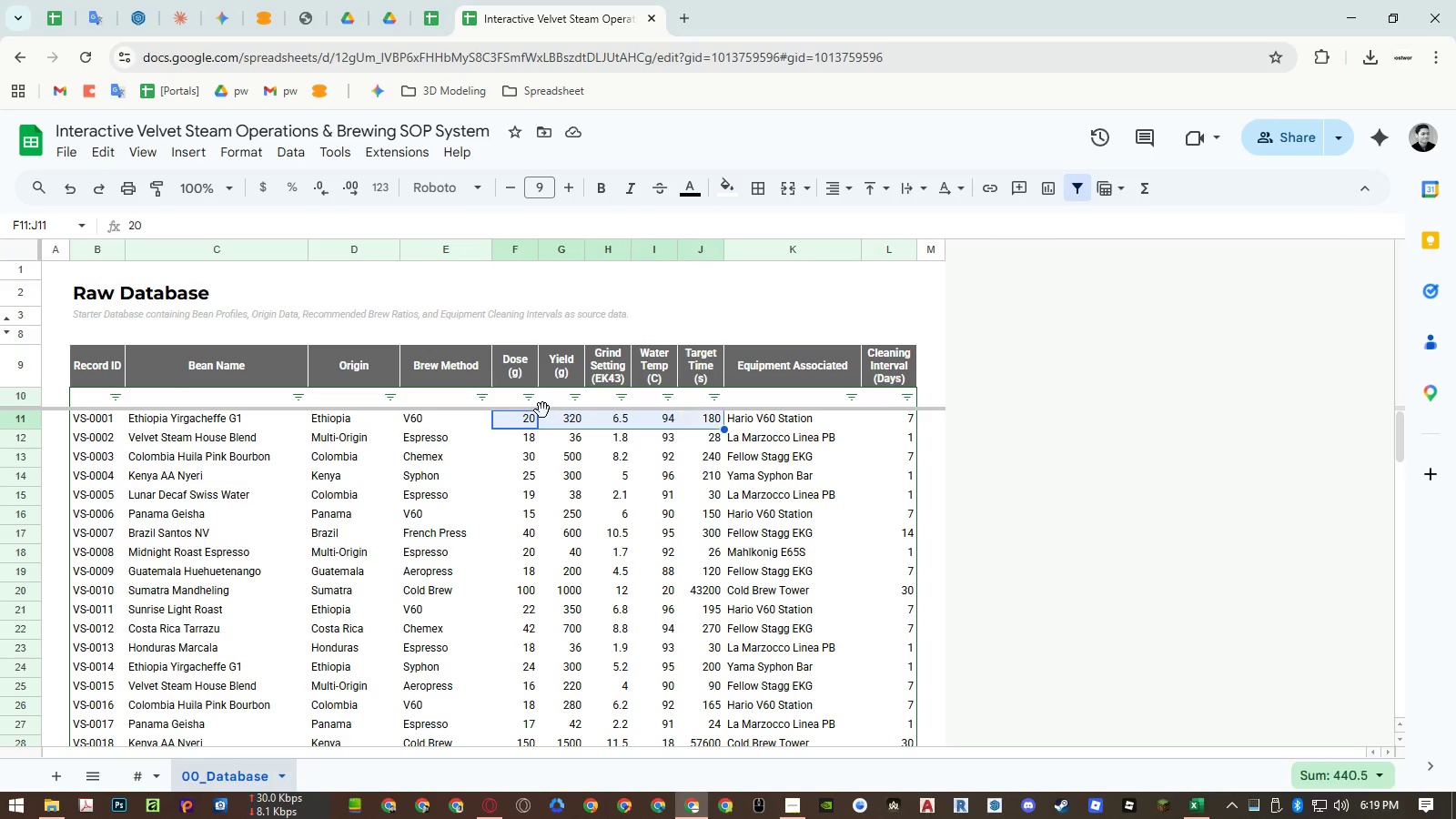 
key(Shift+ArrowRight)
 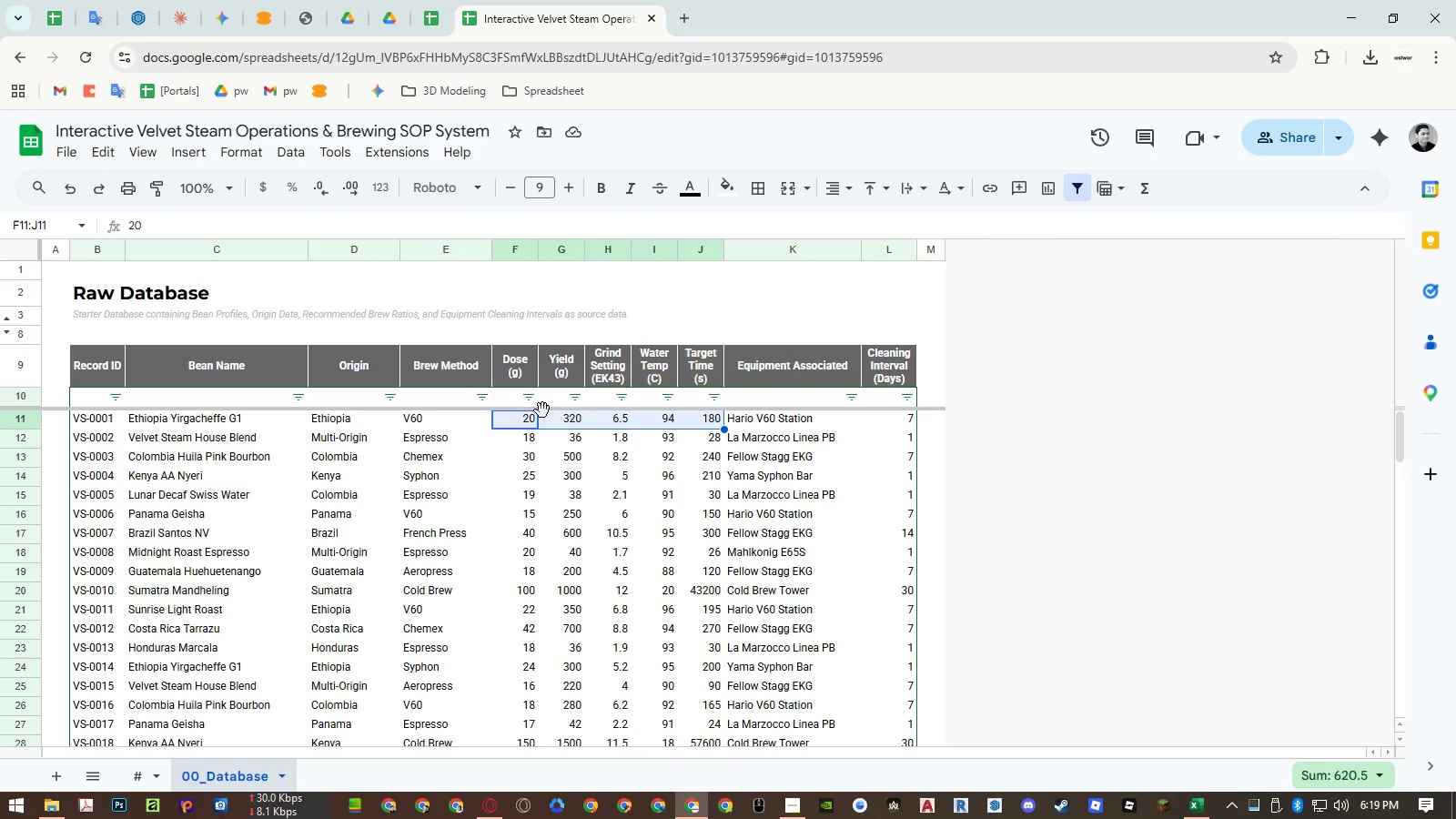 
key(Control+Shift+ArrowDown)
 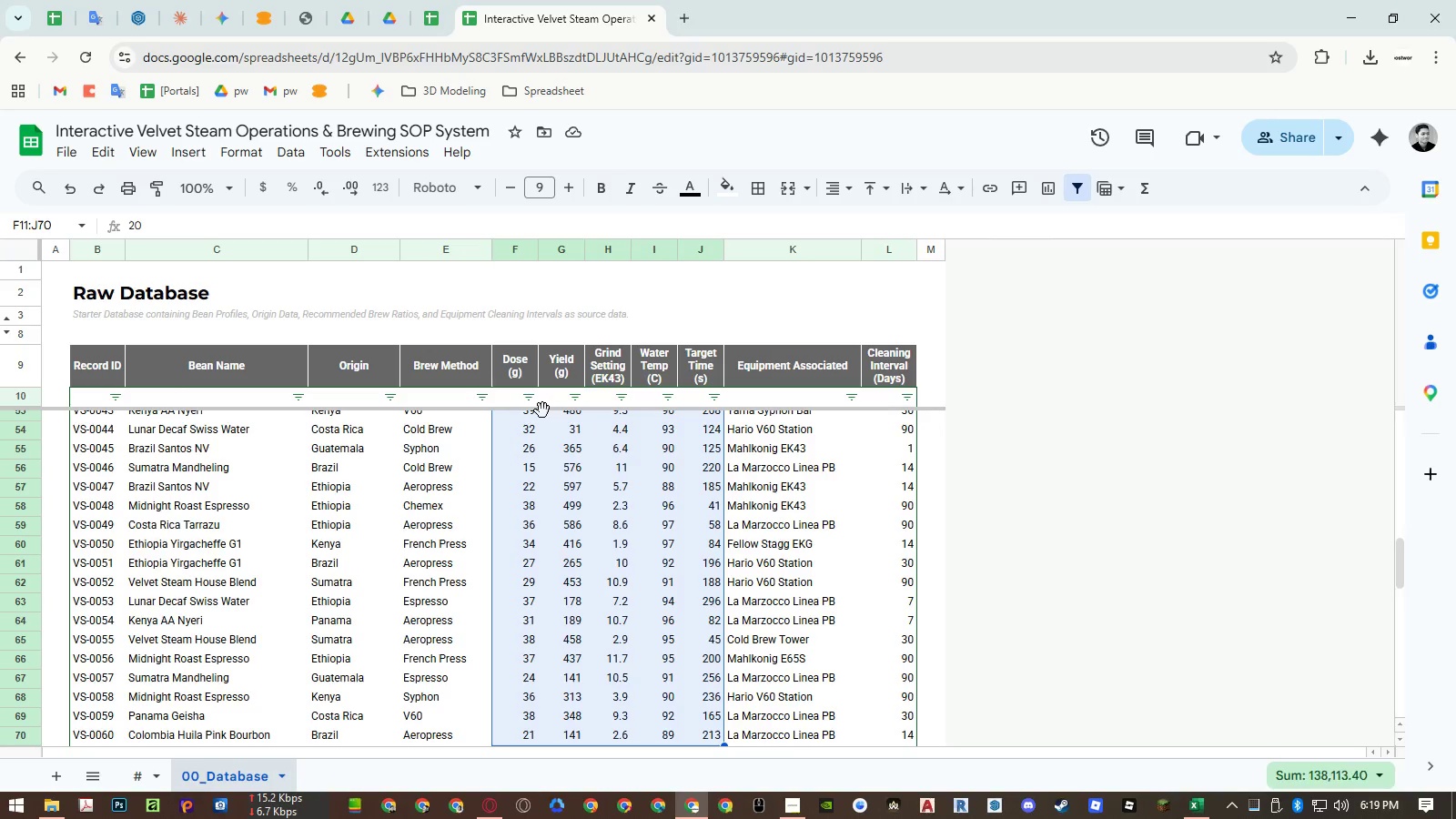 
key(Control+Shift+ArrowDown)
 